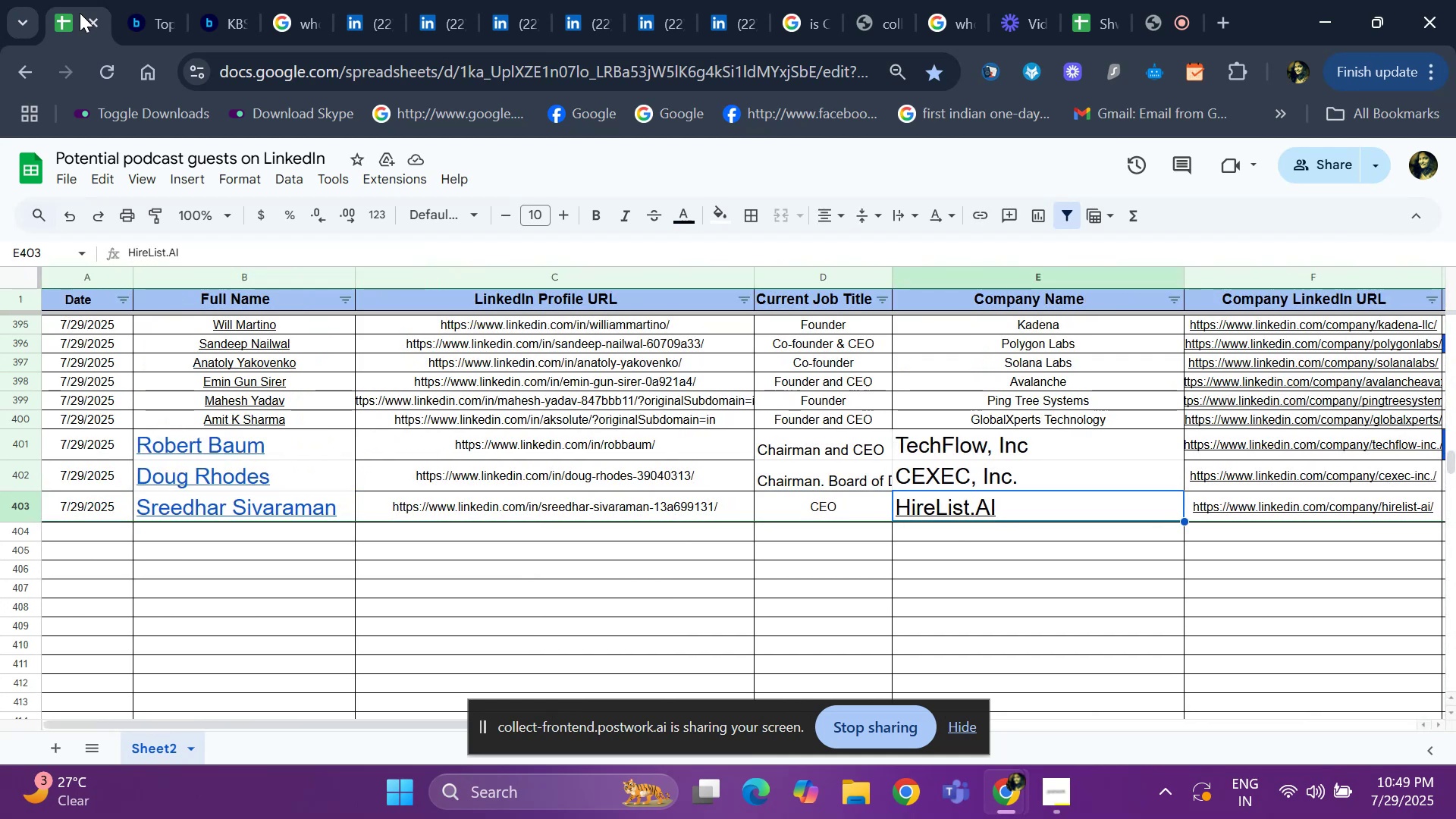 
key(ArrowRight)
 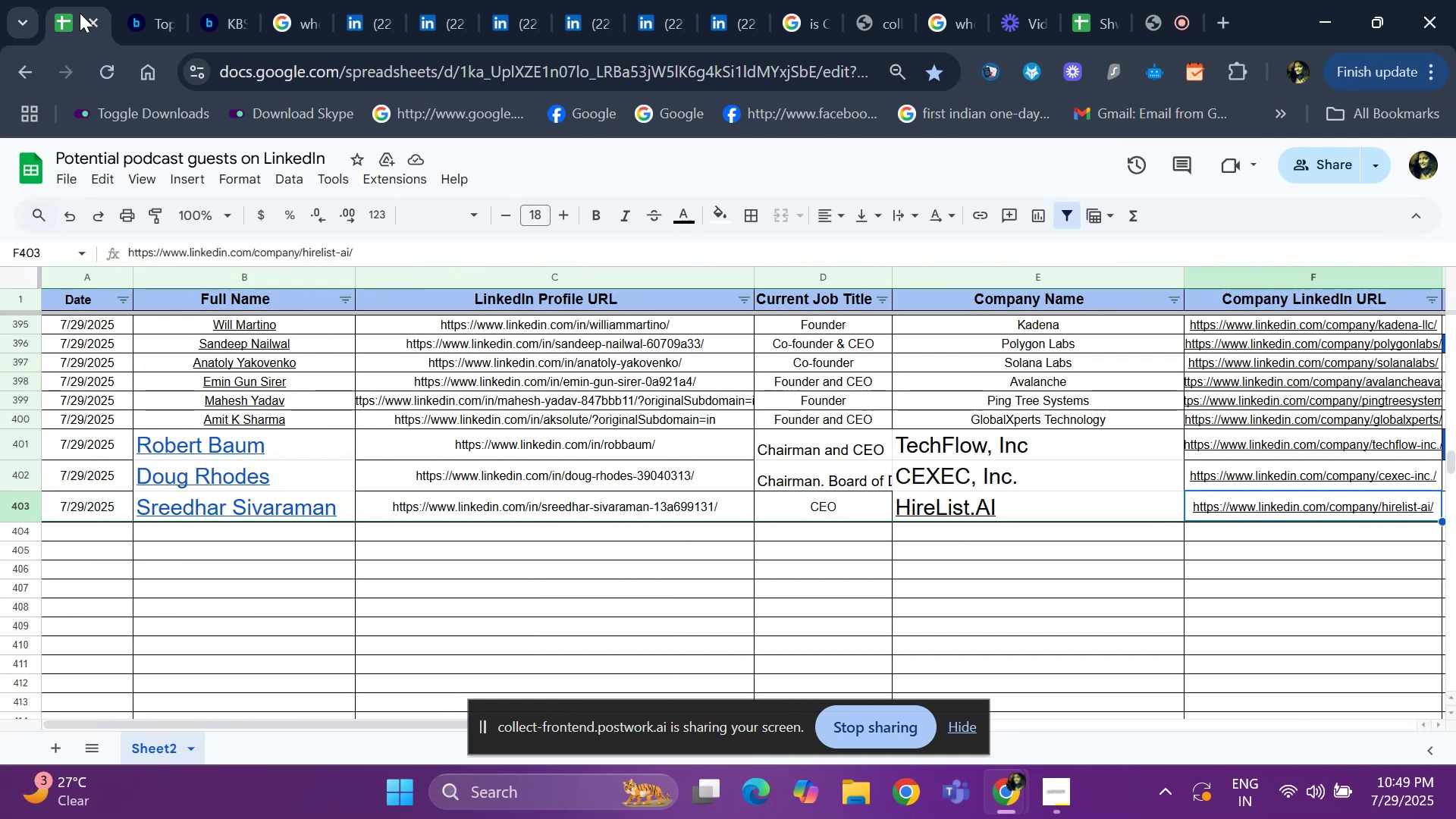 
key(ArrowRight)
 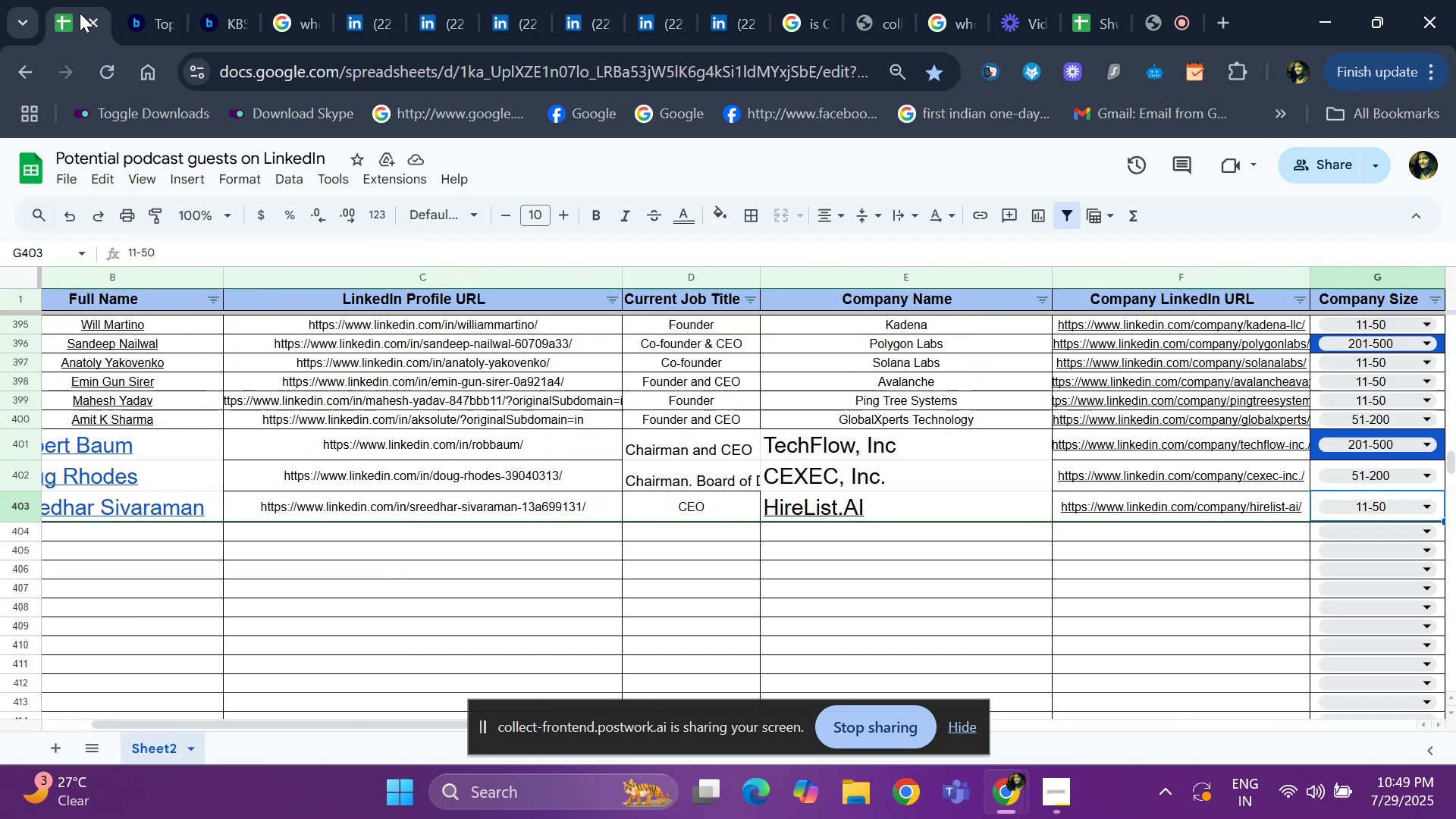 
key(ArrowRight)
 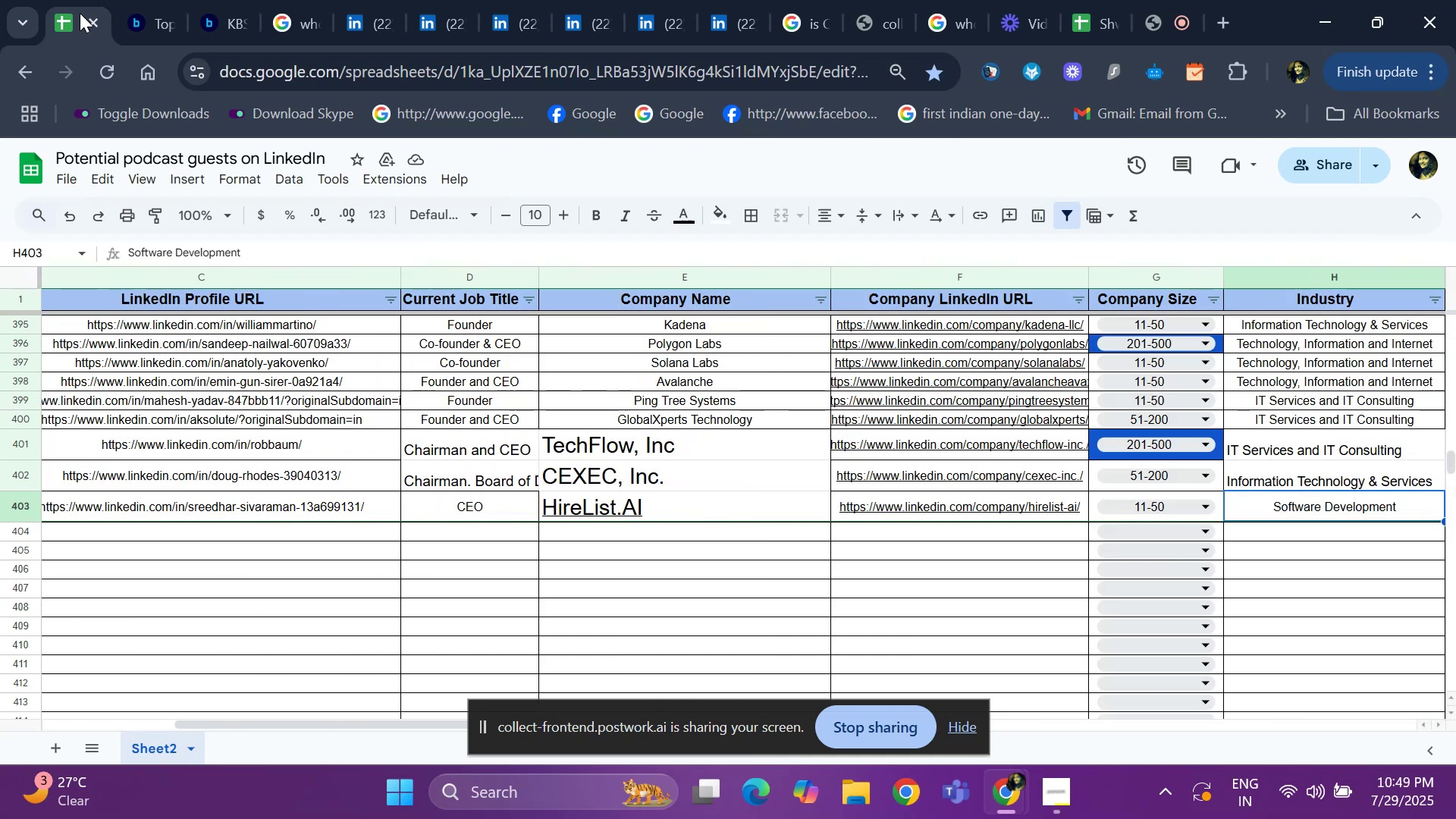 
key(ArrowRight)
 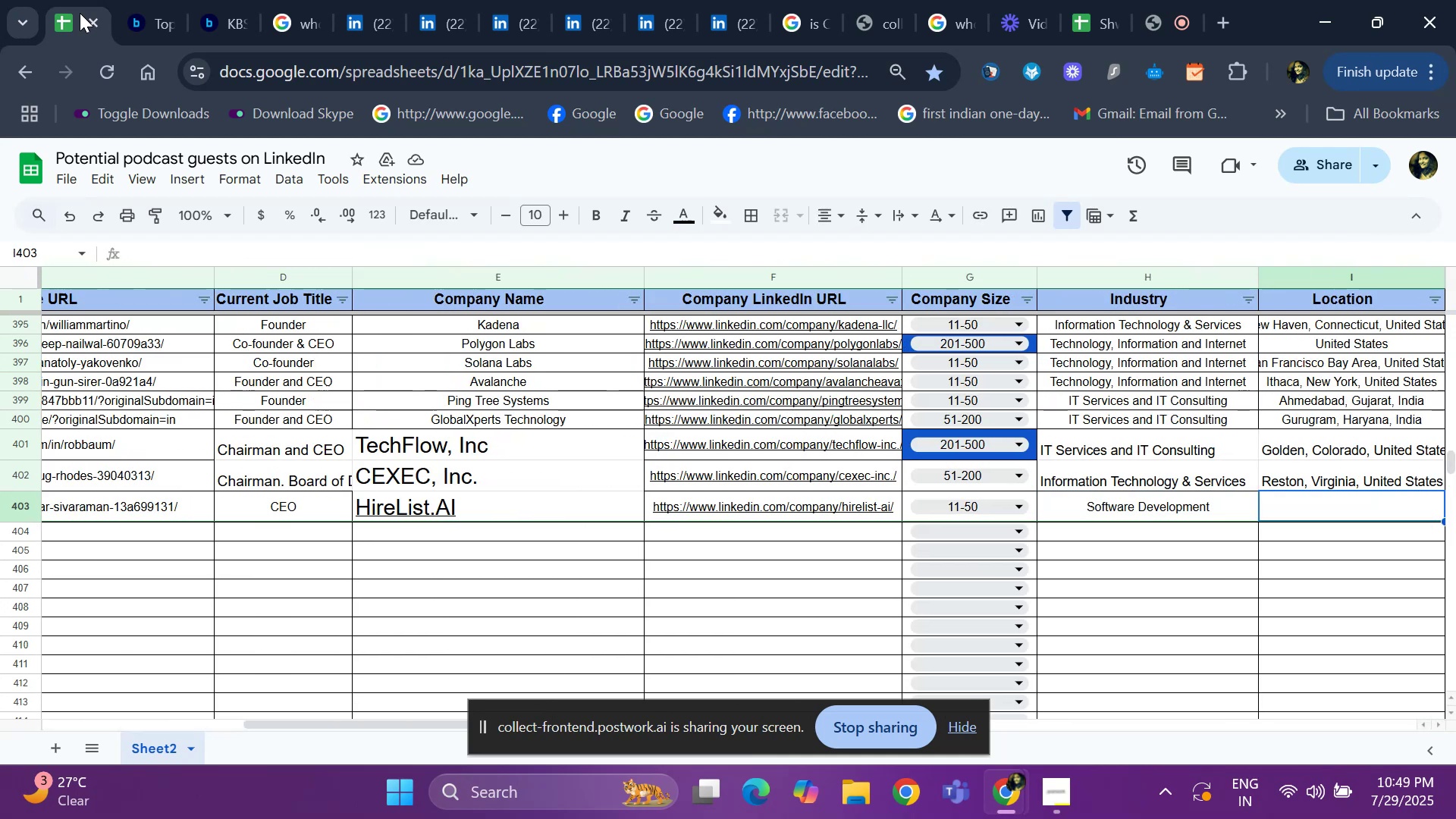 
key(ArrowRight)
 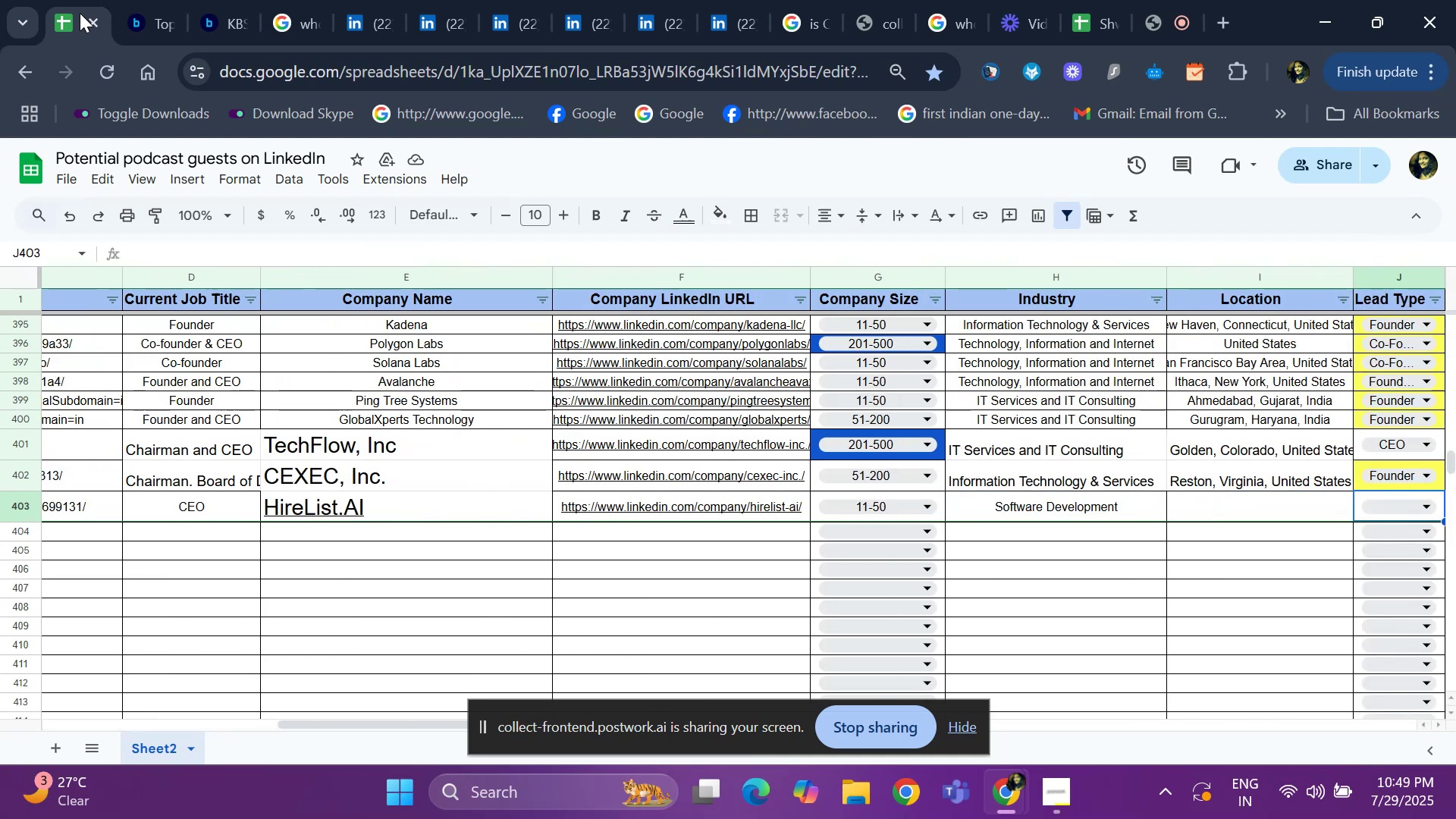 
key(ArrowRight)
 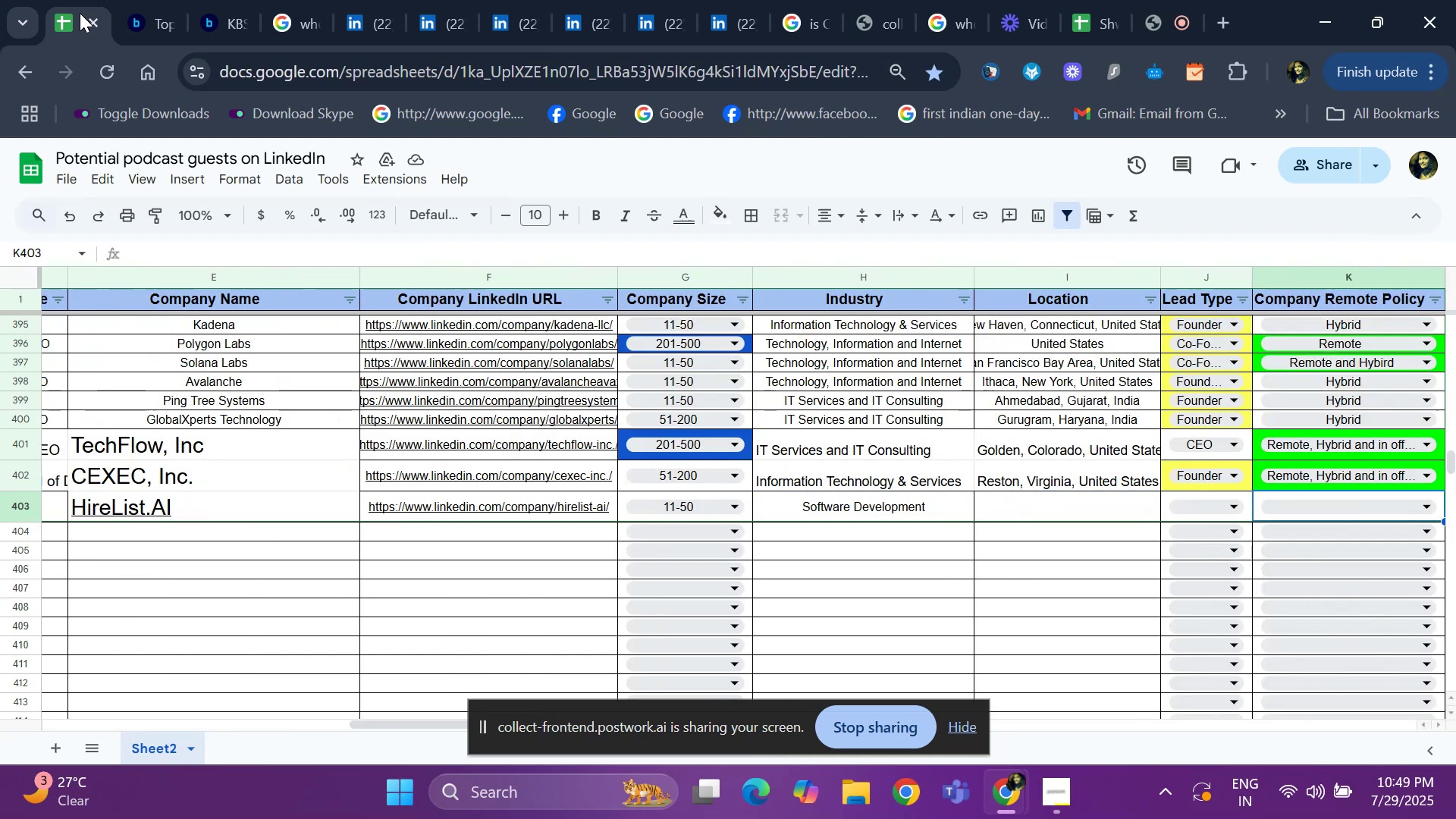 
key(ArrowRight)
 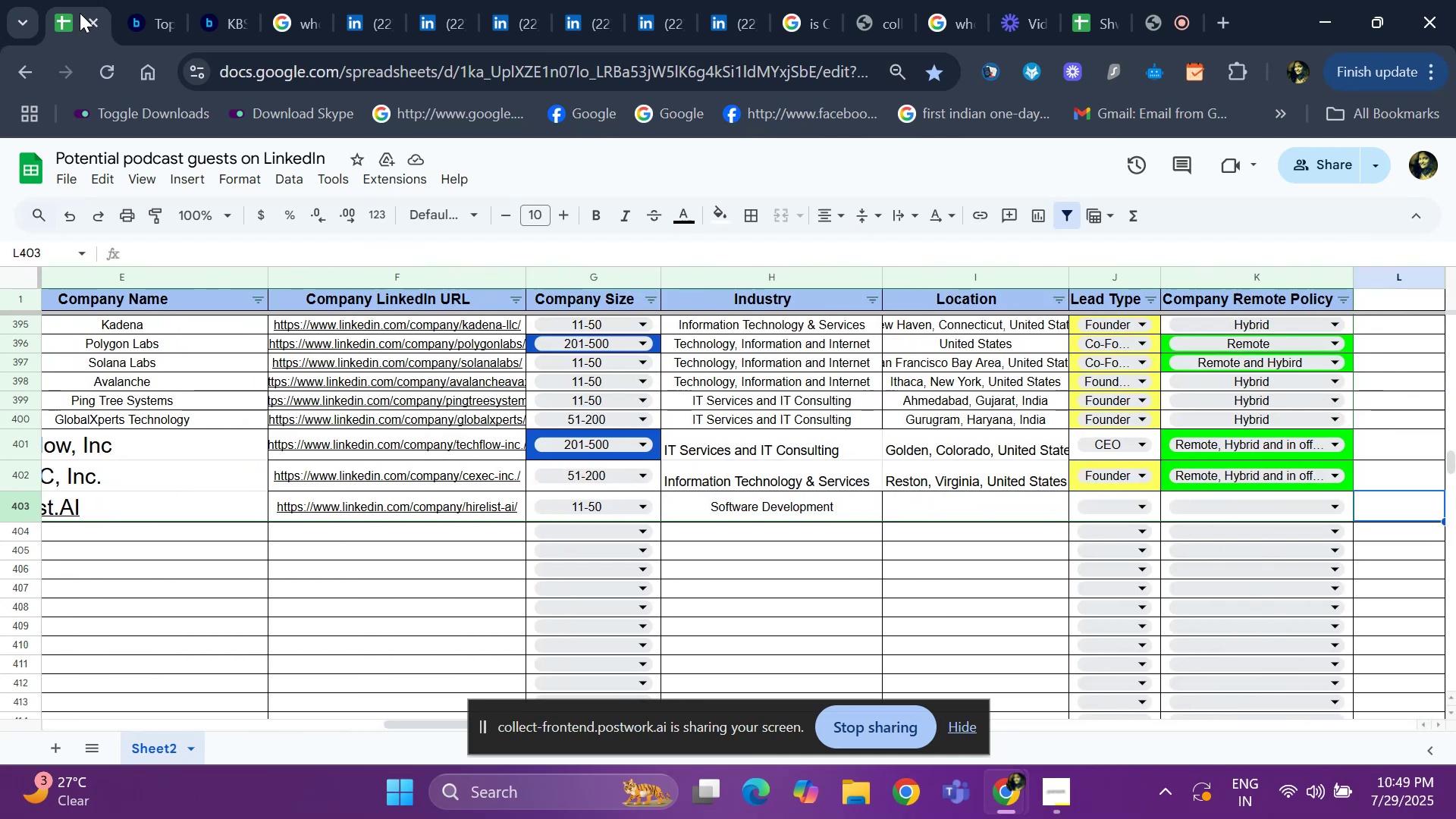 
key(ArrowLeft)
 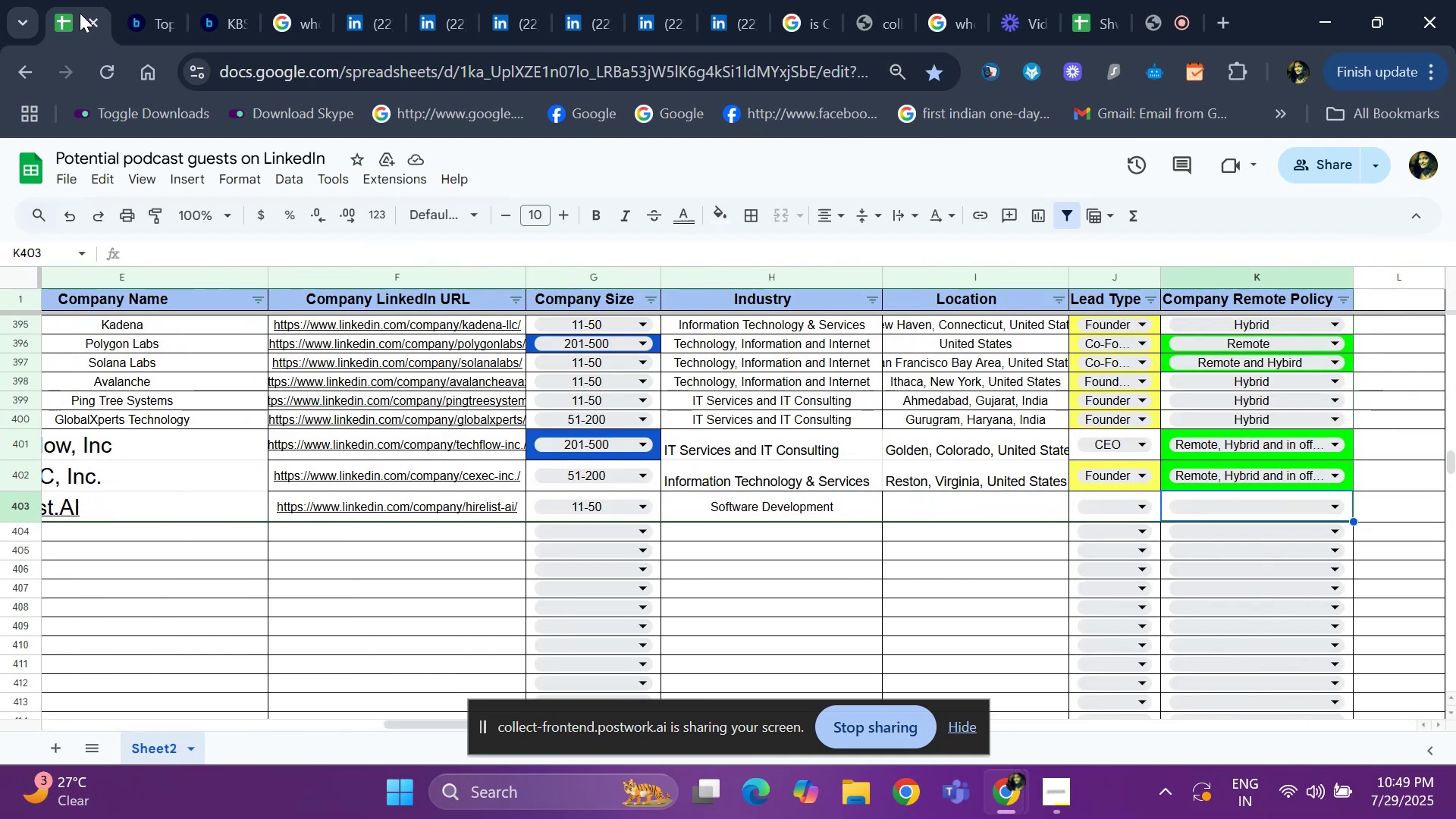 
key(ArrowLeft)
 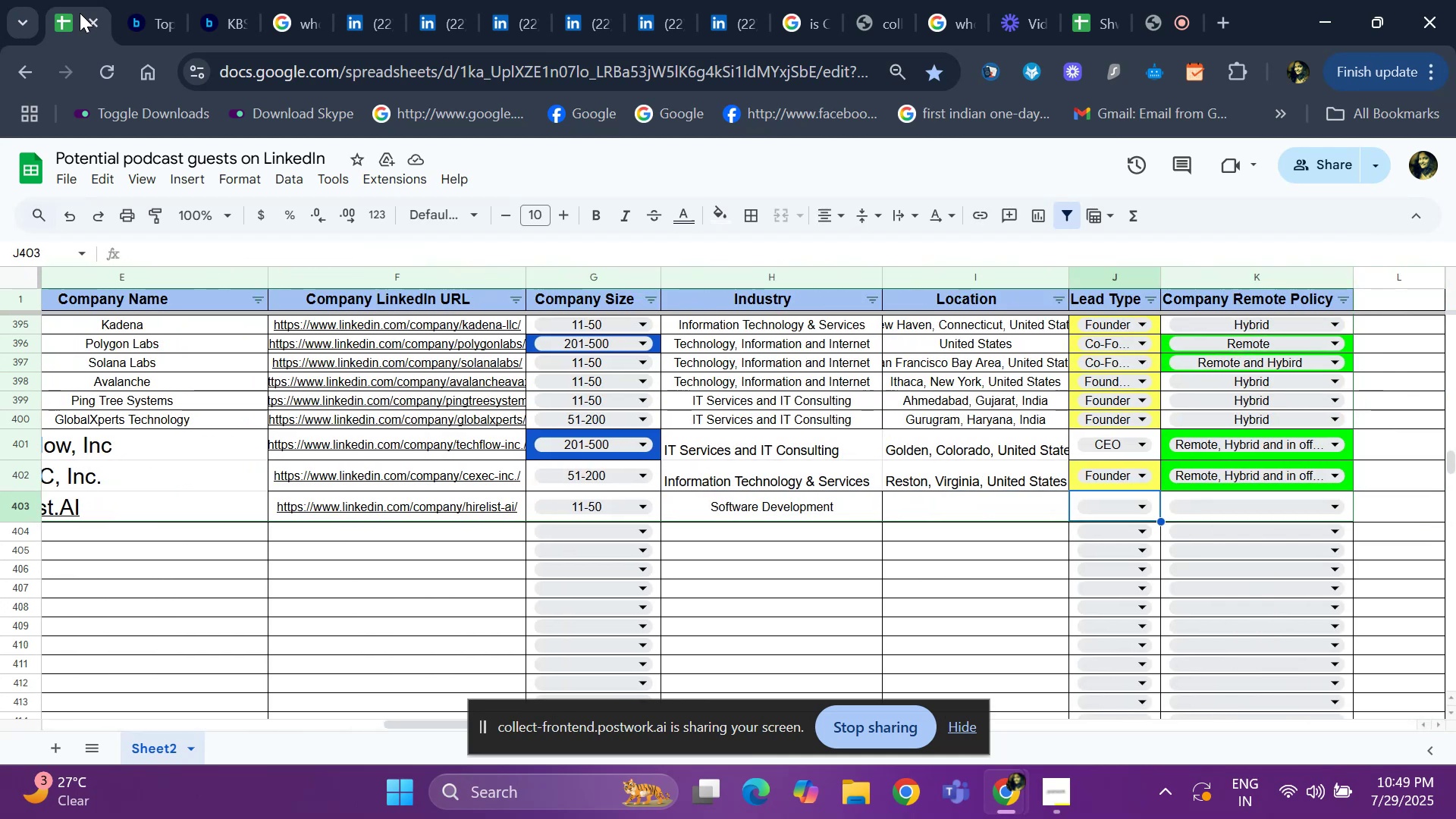 
key(ArrowLeft)
 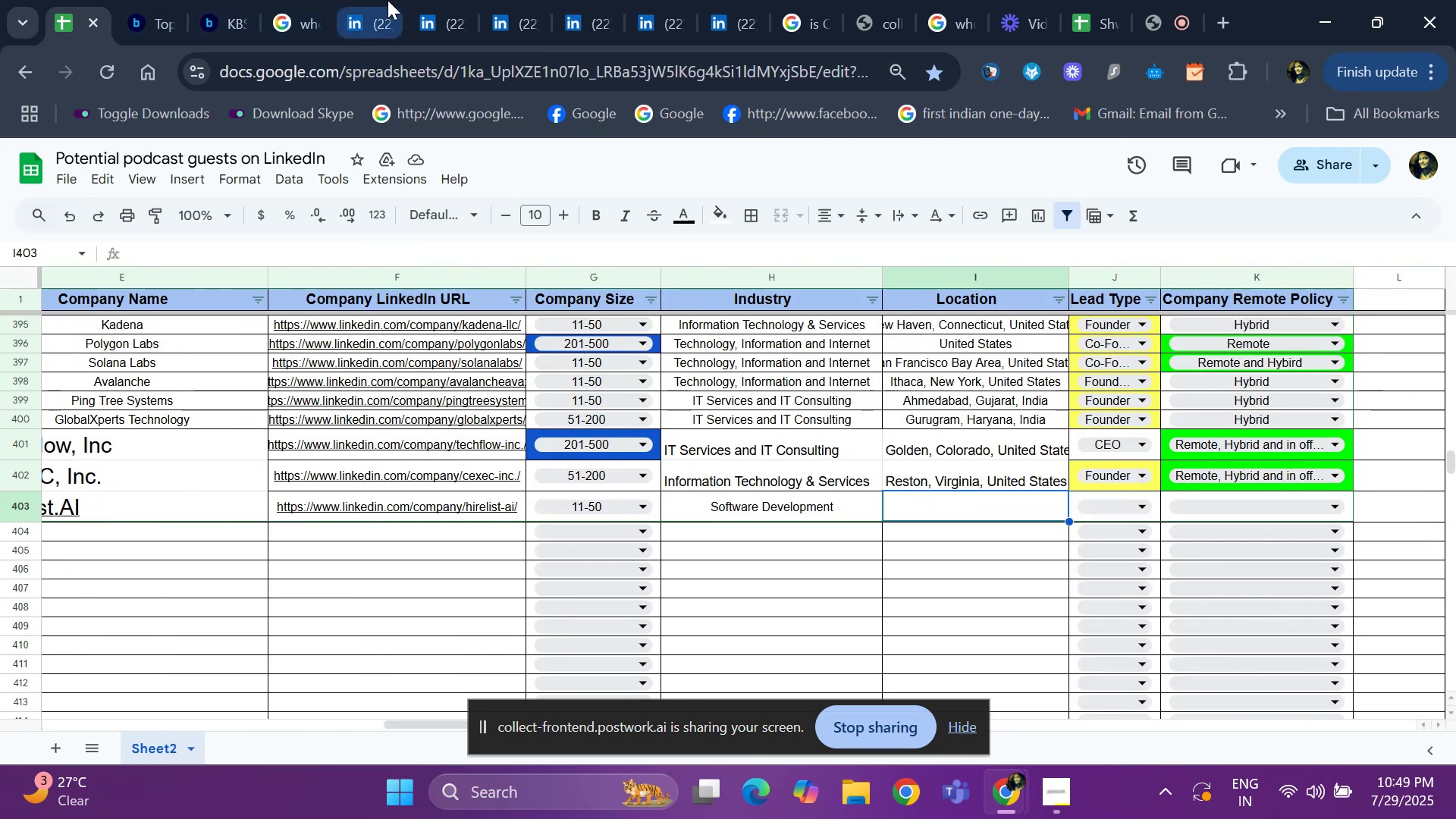 
left_click([377, 6])
 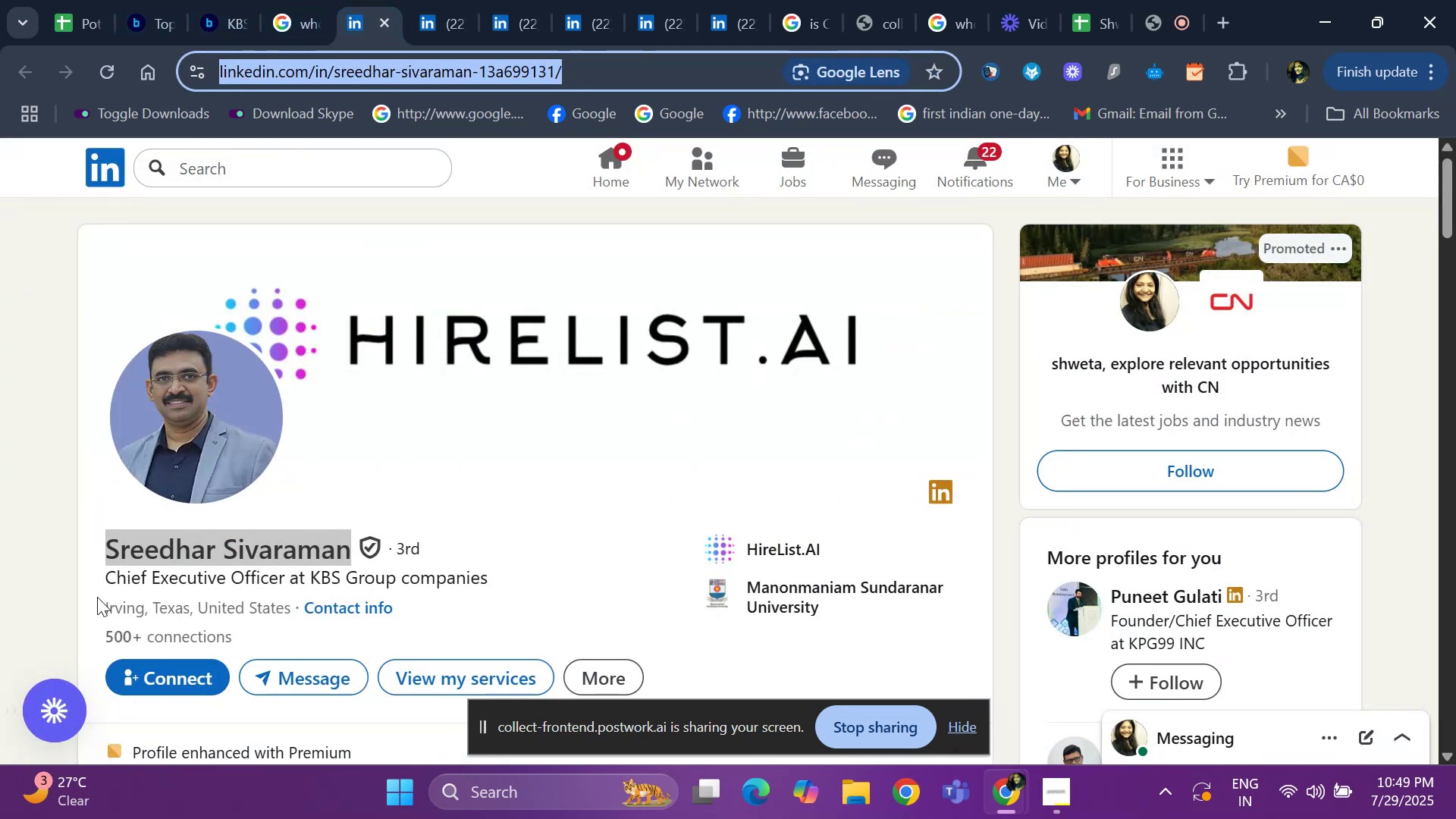 
left_click_drag(start_coordinate=[99, 608], to_coordinate=[294, 597])
 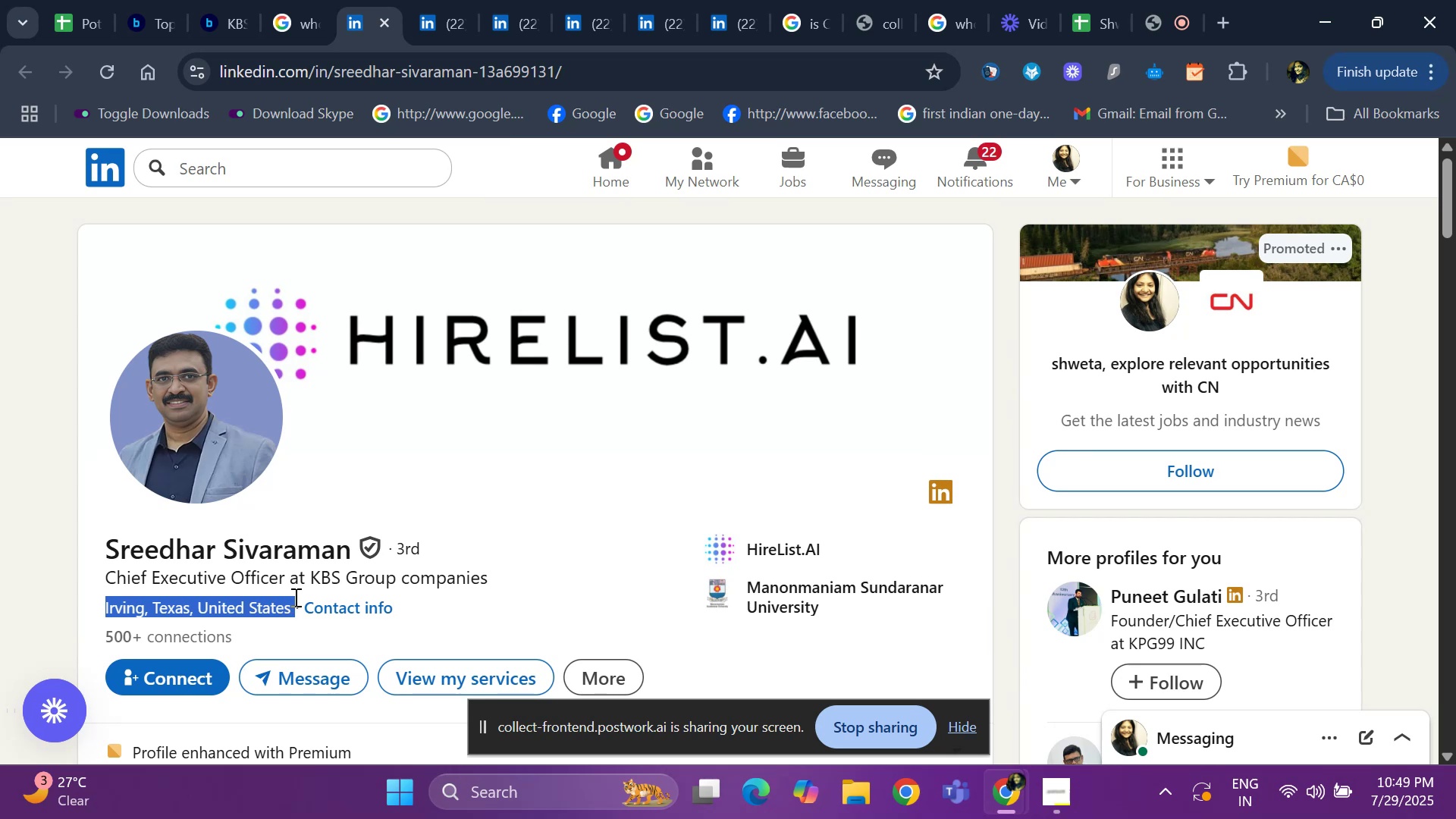 
key(Control+ControlLeft)
 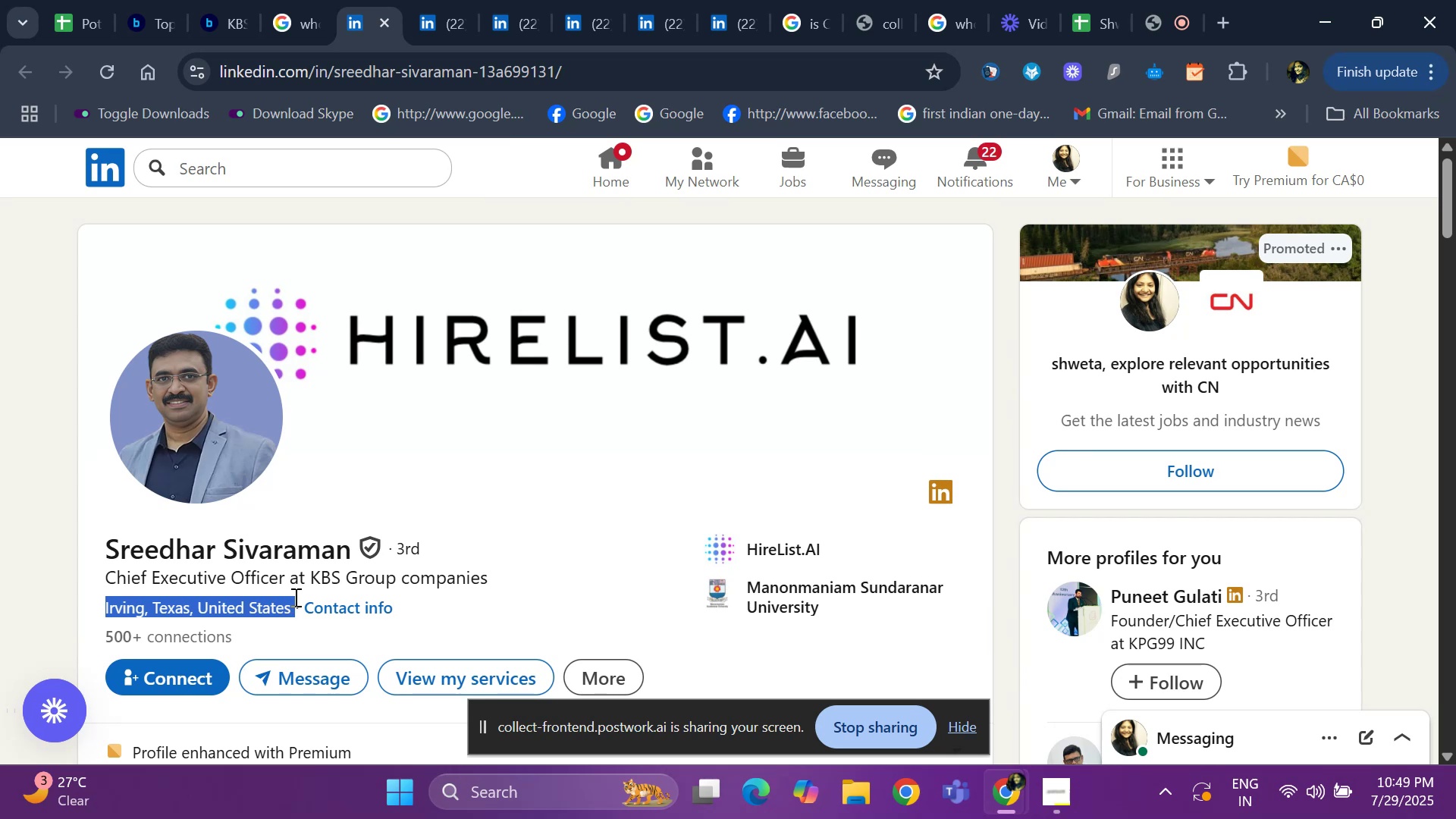 
key(Control+C)
 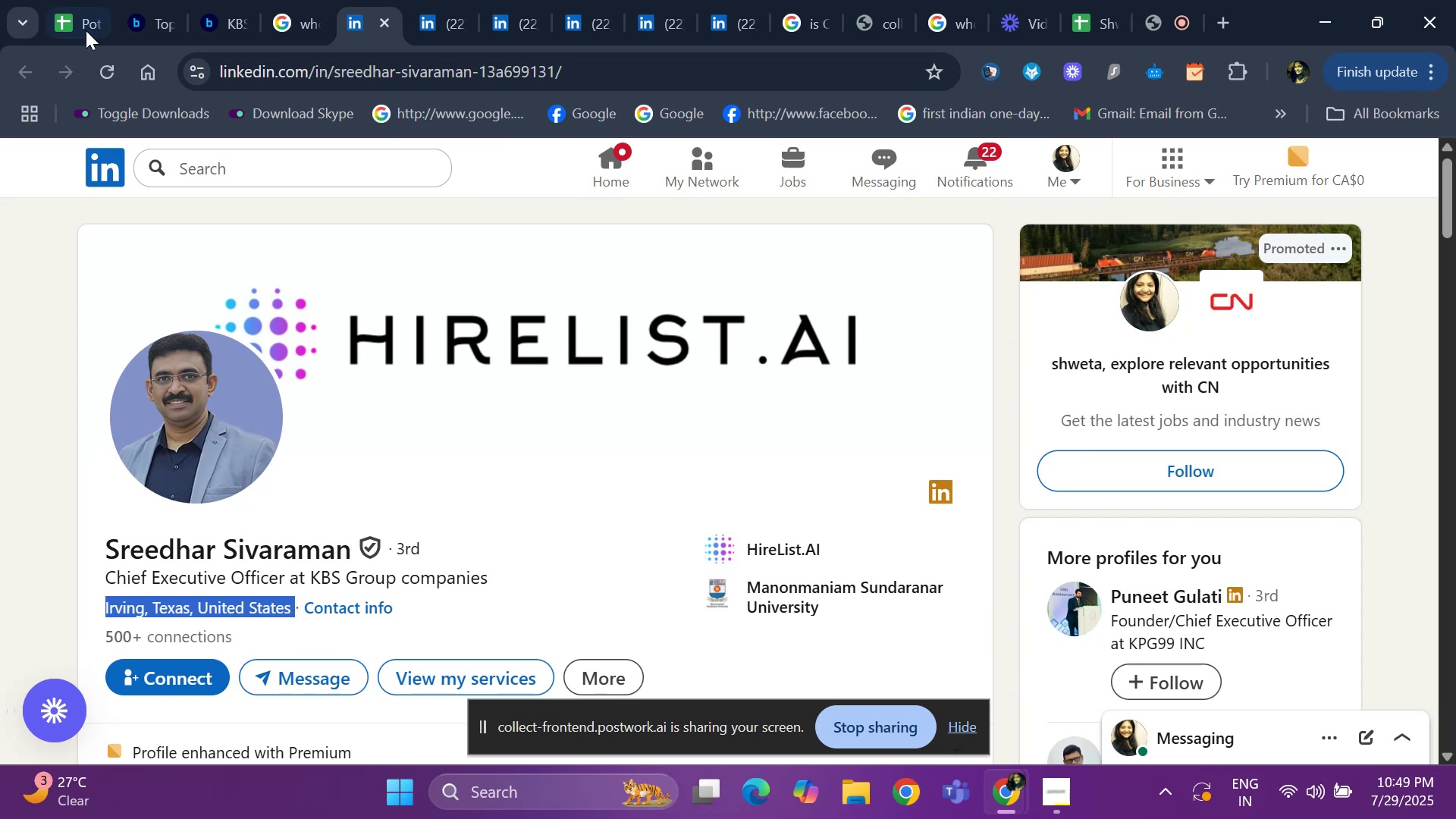 
left_click([98, 20])
 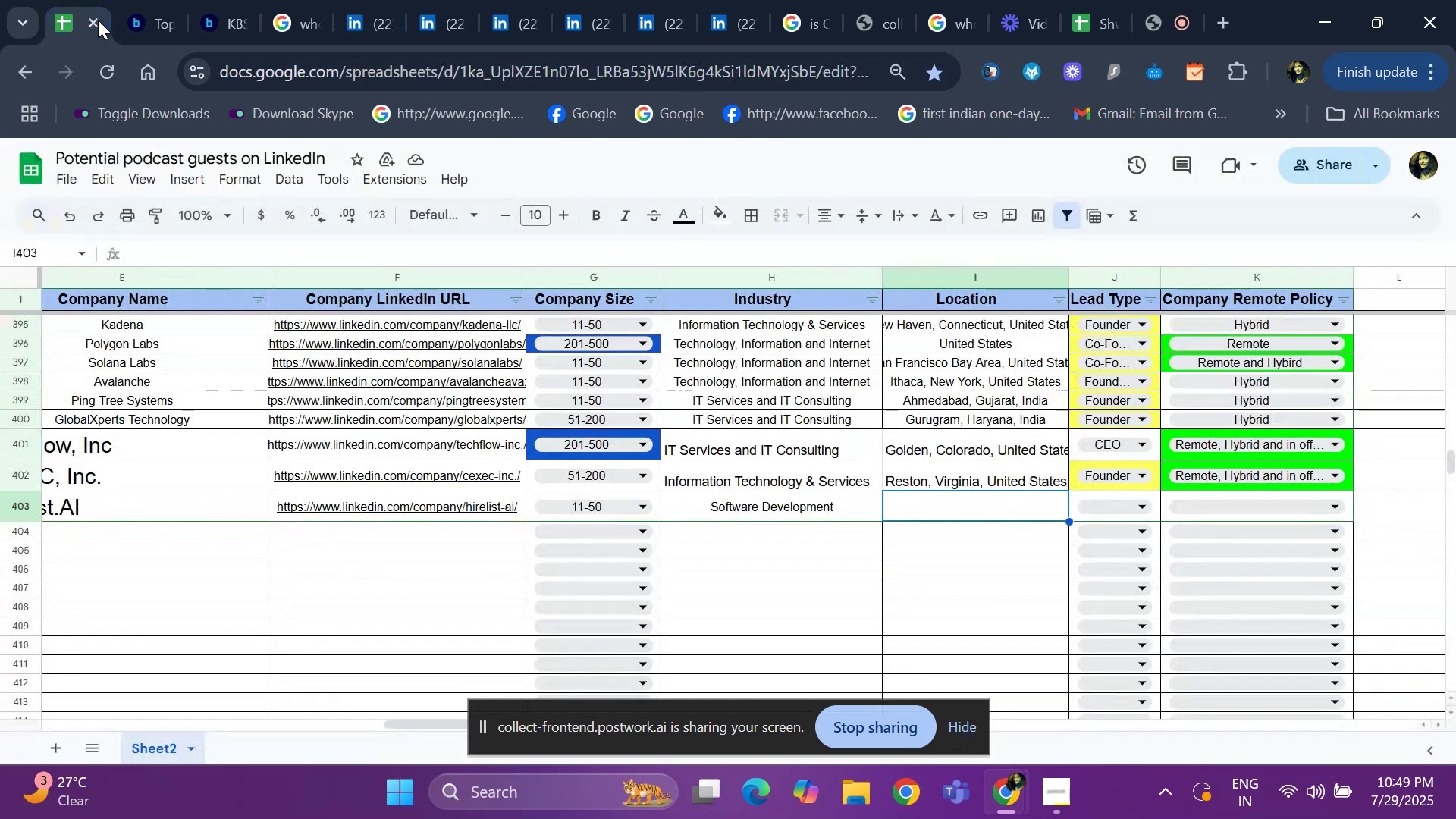 
key(Control+ControlLeft)
 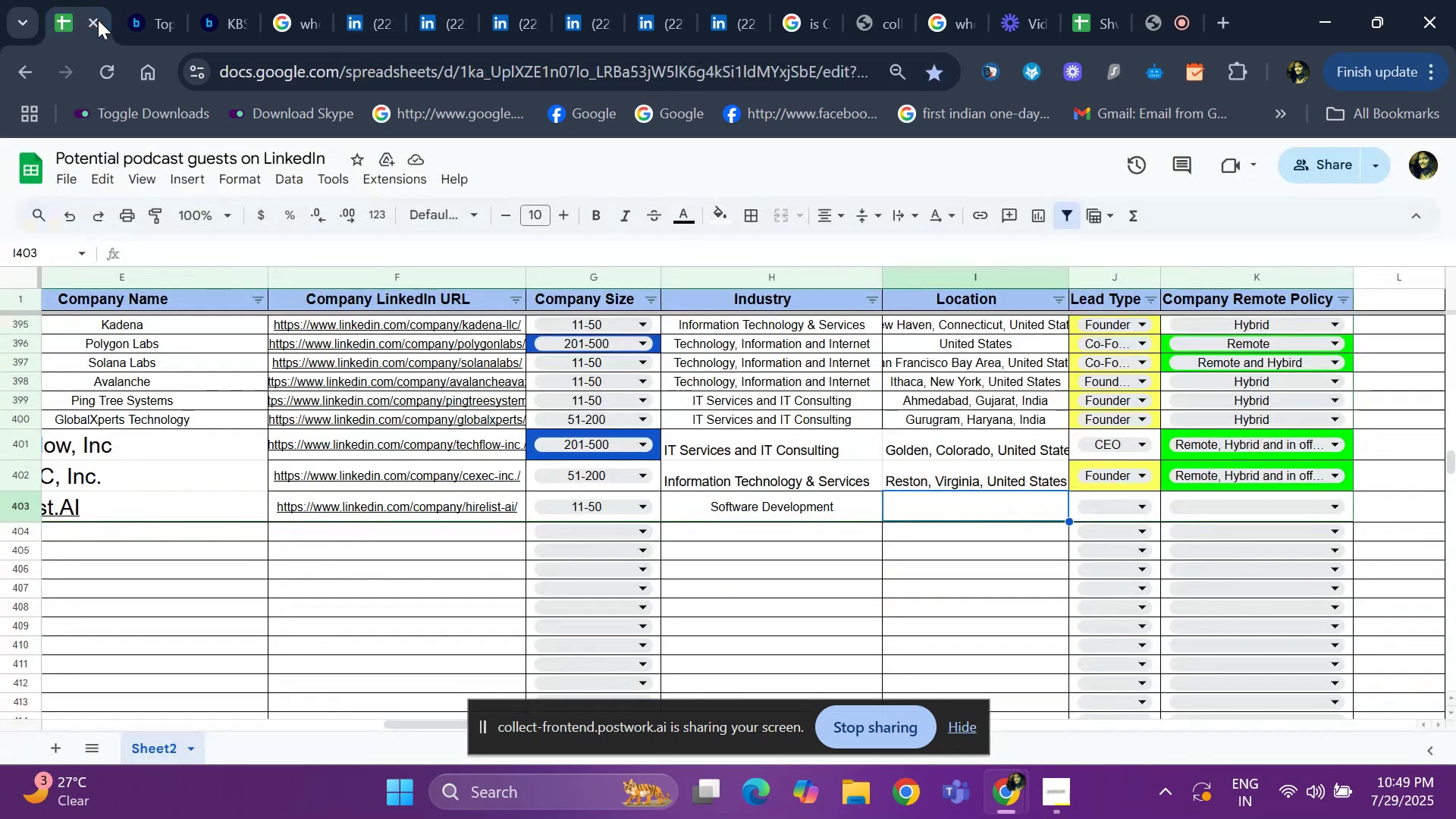 
key(Control+V)
 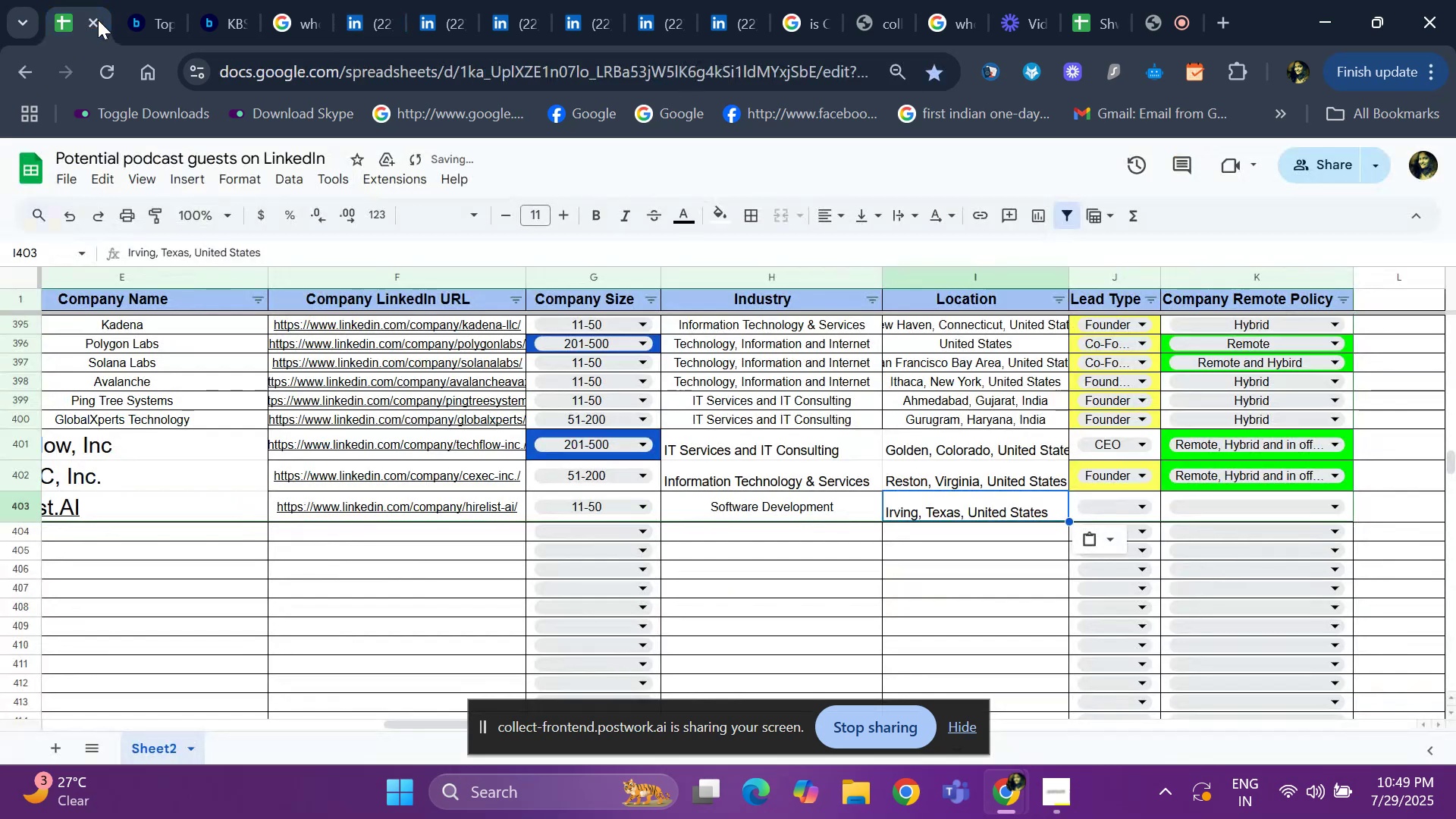 
key(ArrowRight)
 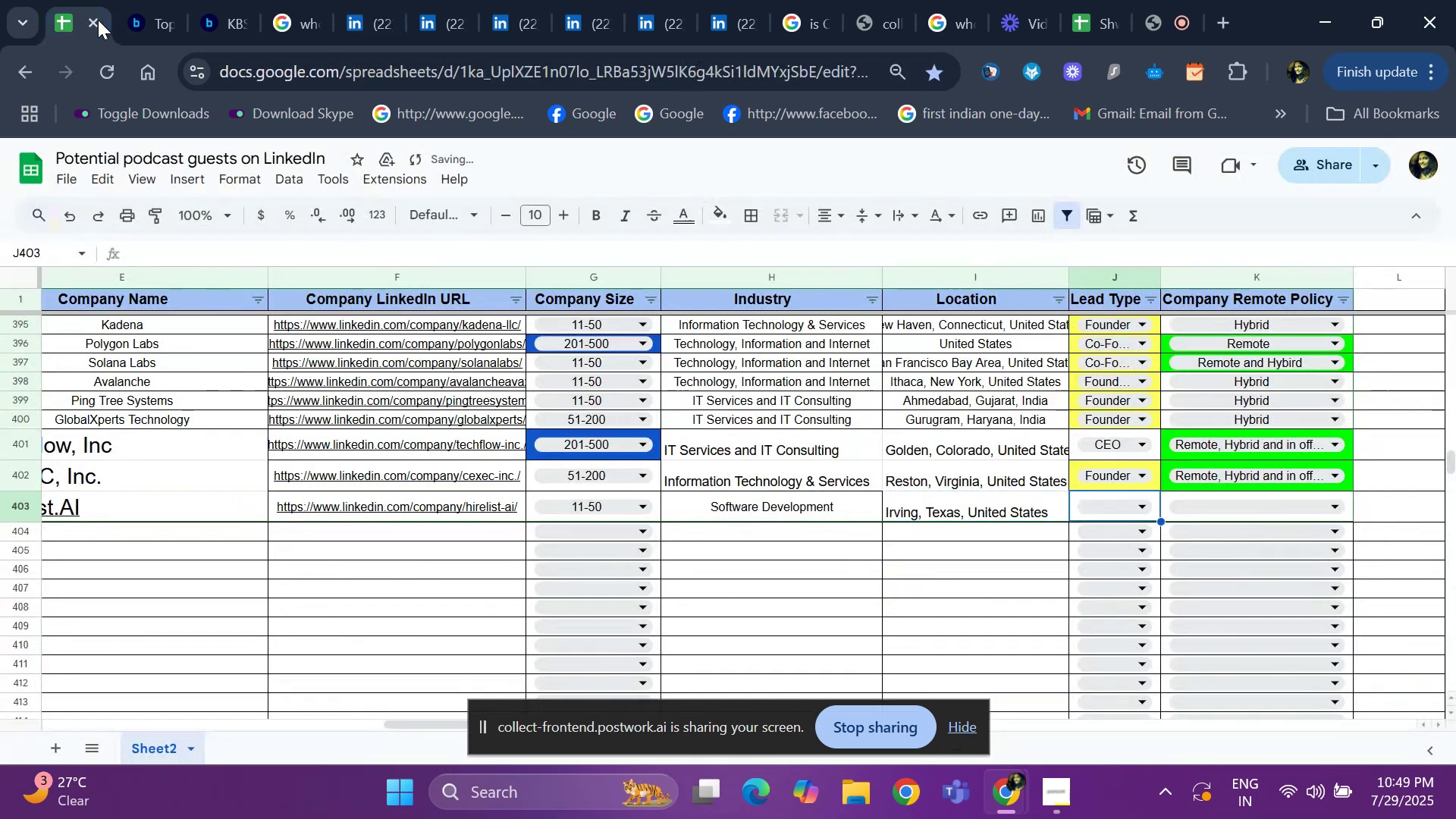 
key(ArrowLeft)
 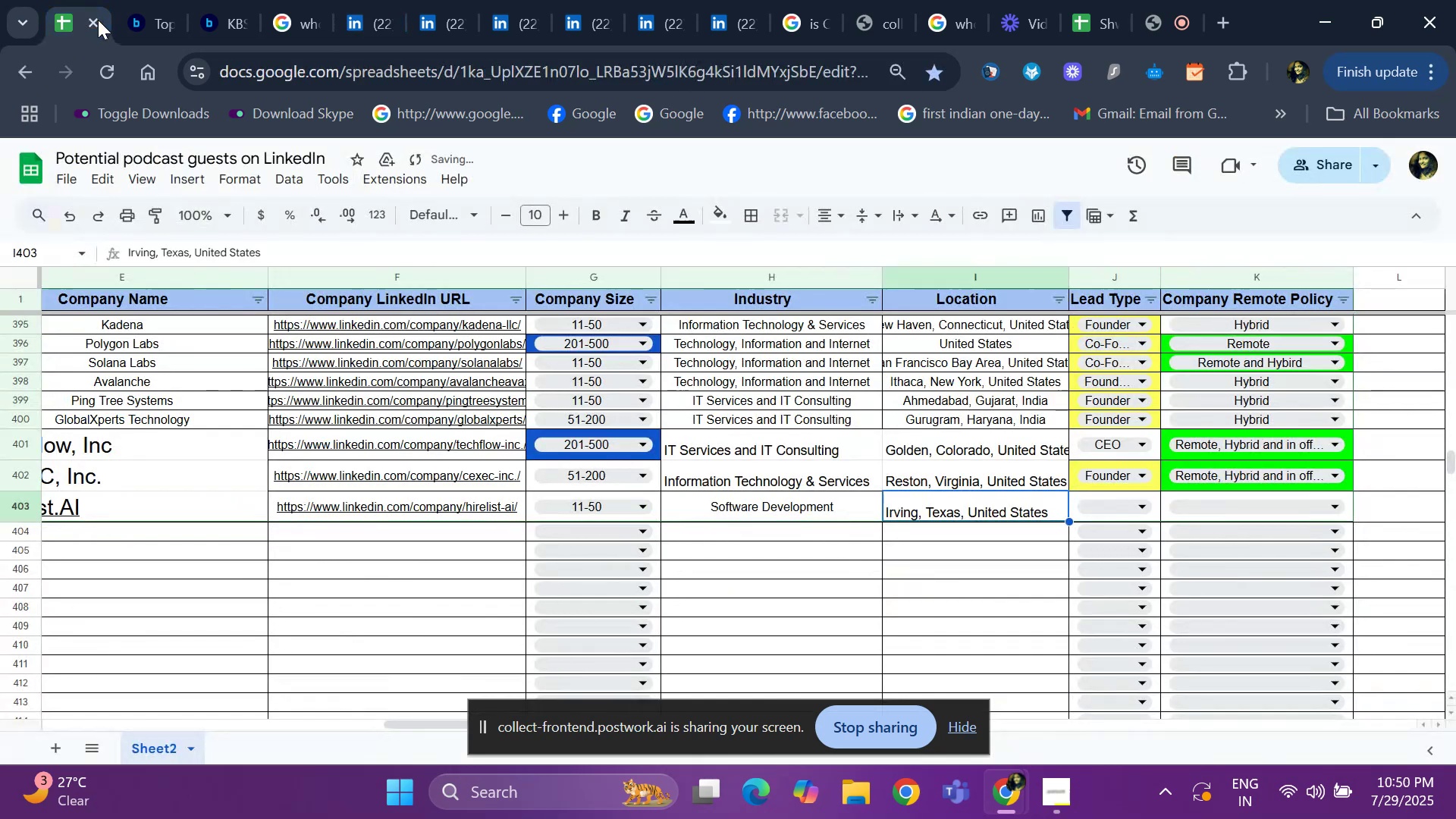 
hold_key(key=ArrowLeft, duration=0.61)
 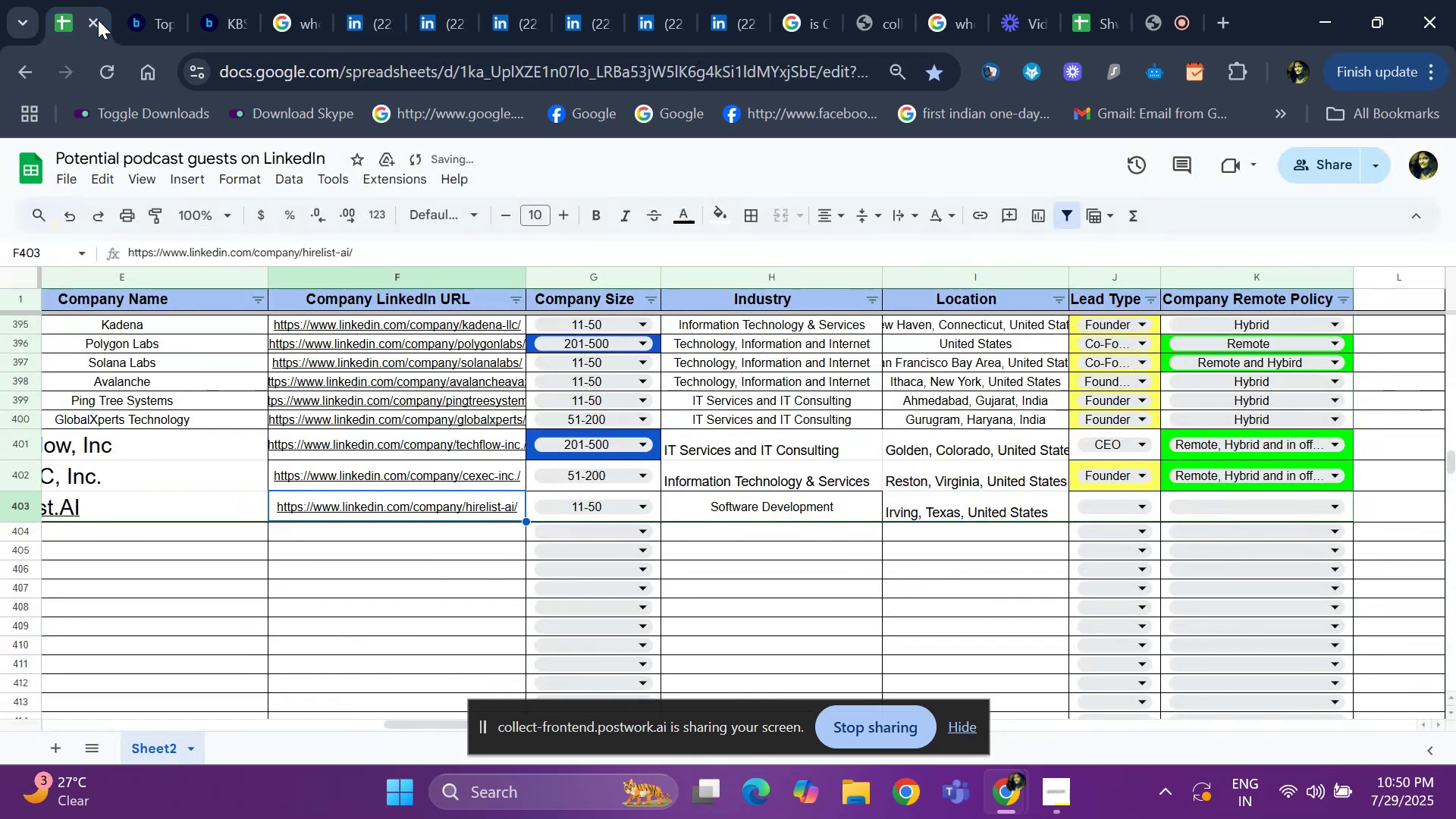 
key(ArrowLeft)
 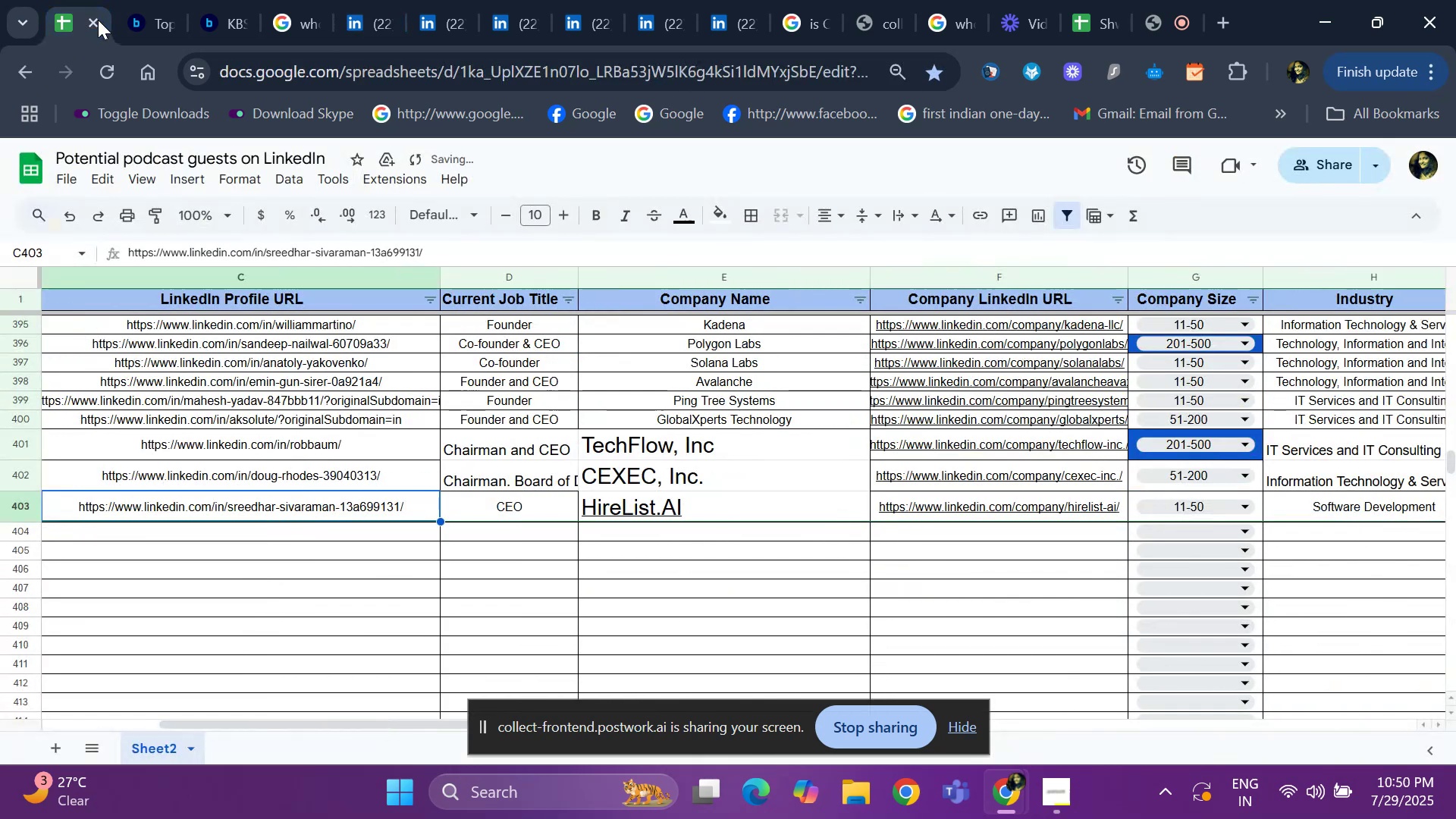 
key(ArrowLeft)
 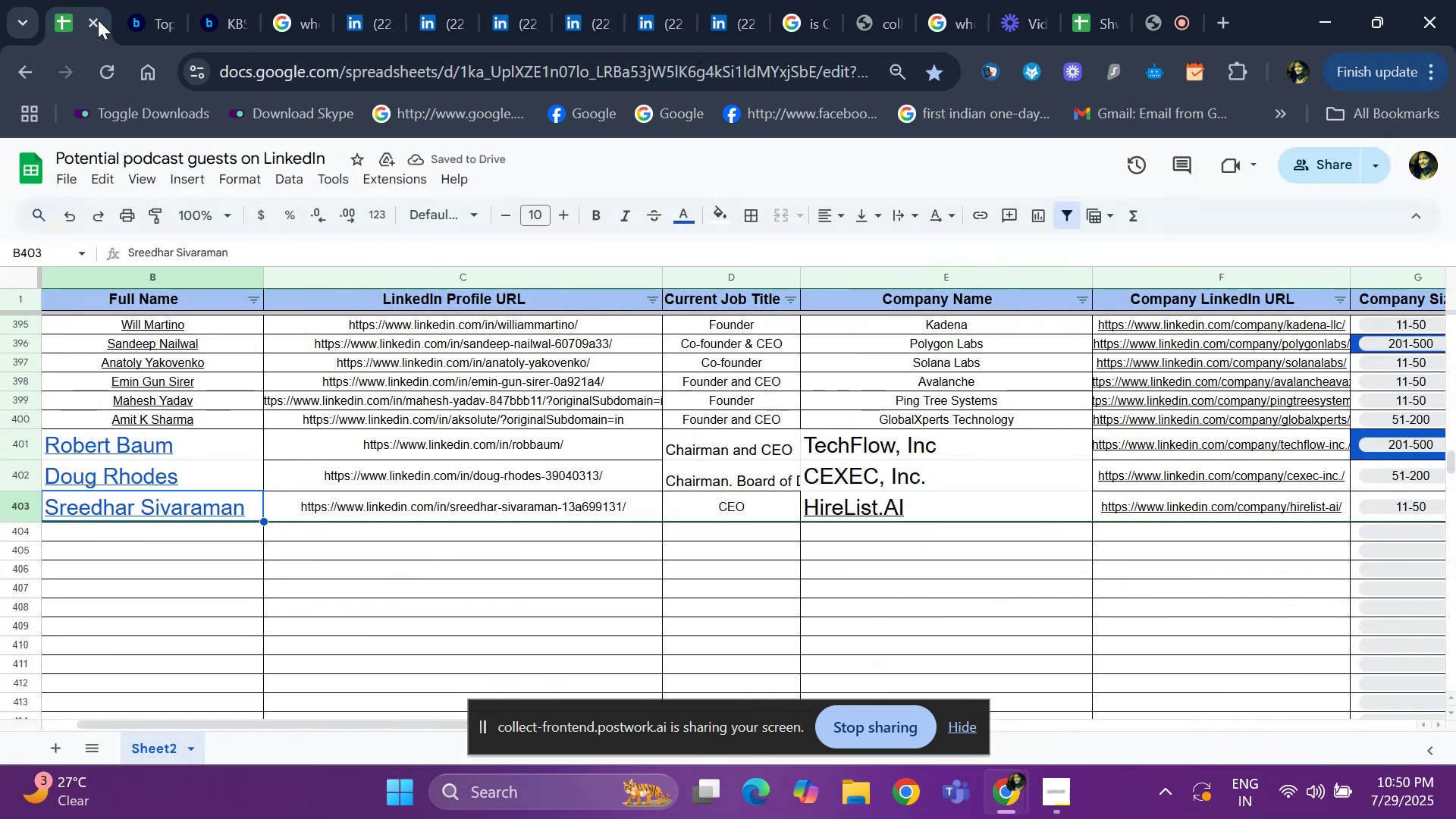 
key(ArrowRight)
 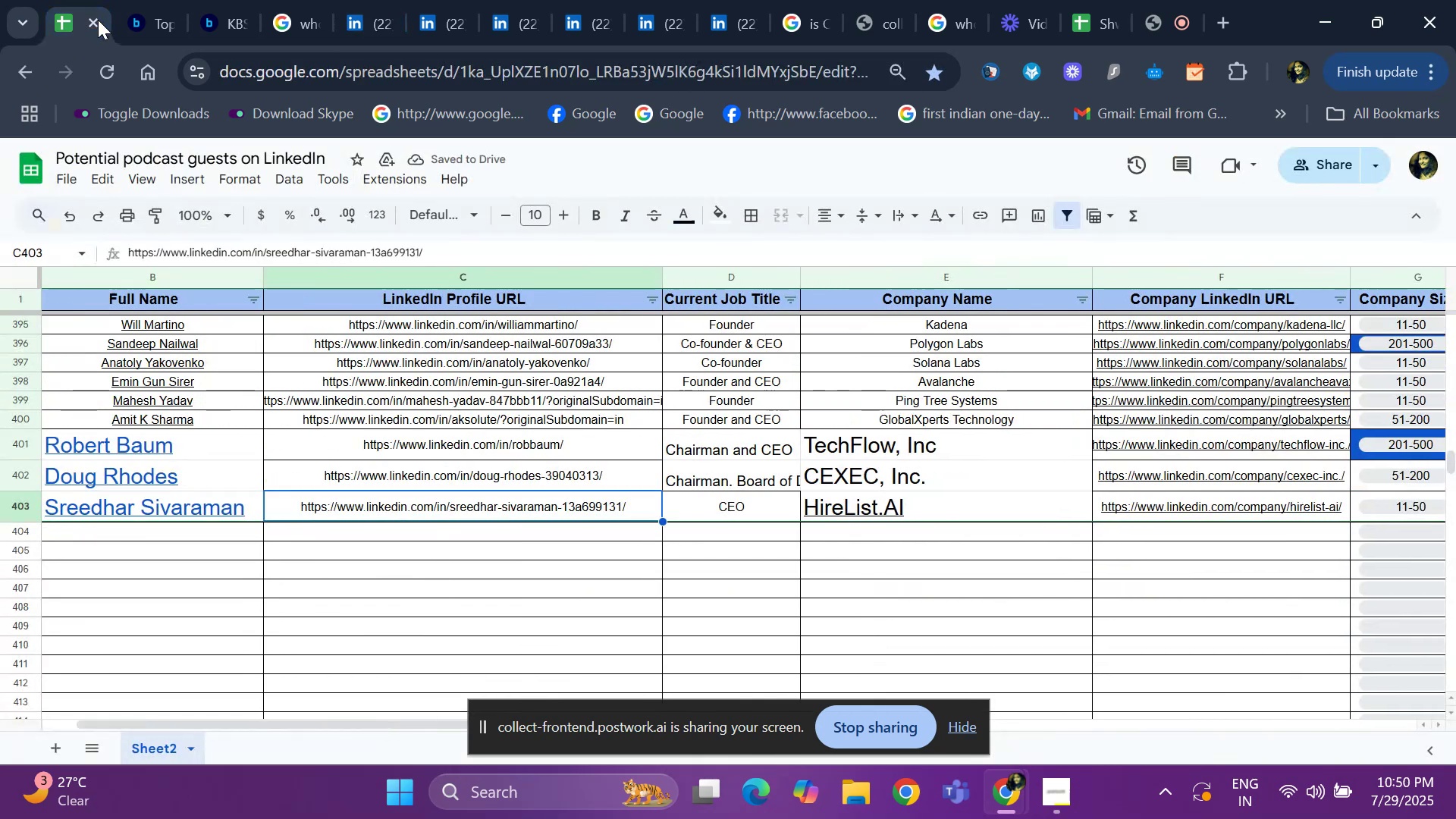 
hold_key(key=ArrowRight, duration=0.34)
 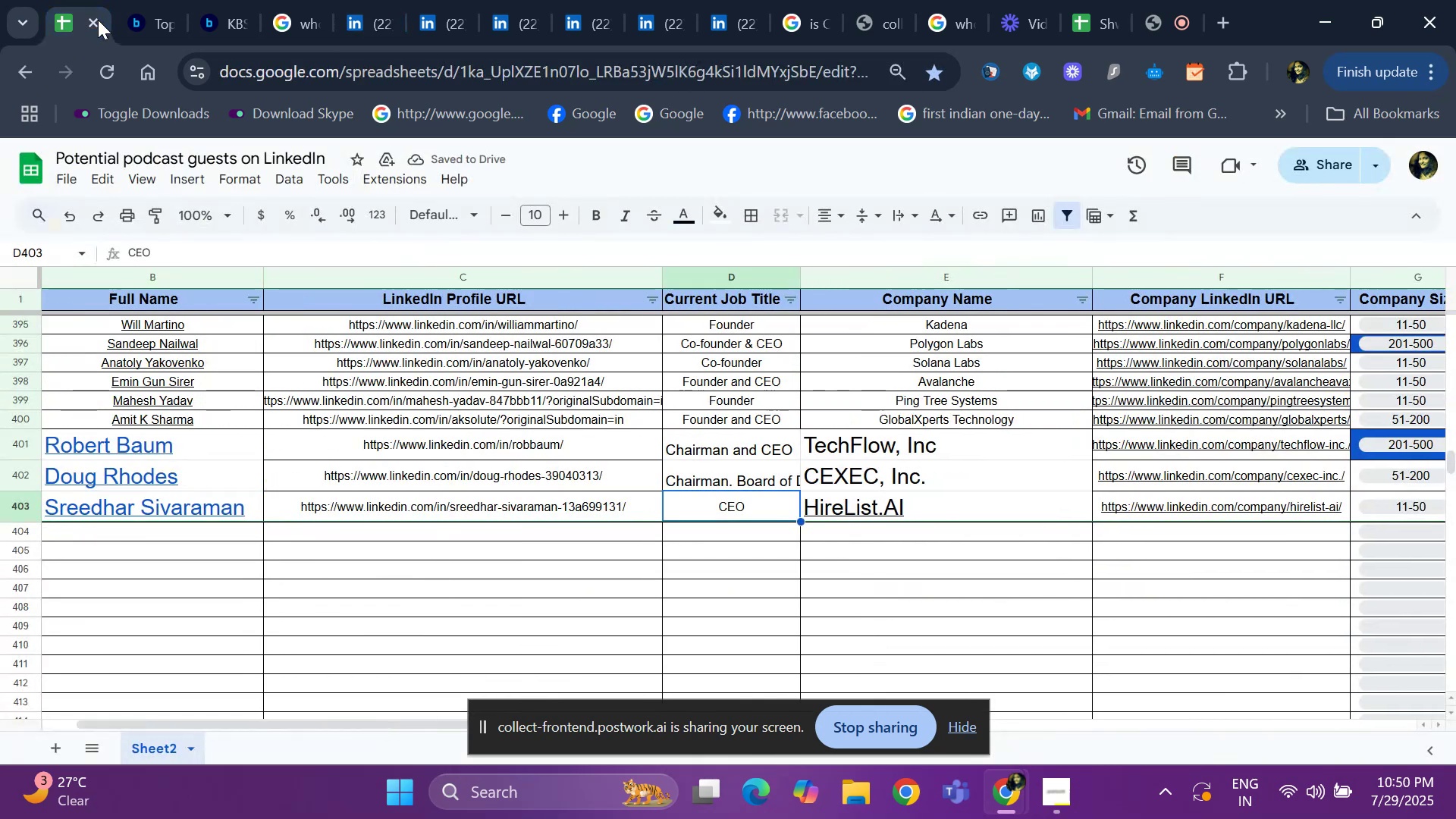 
key(ArrowRight)
 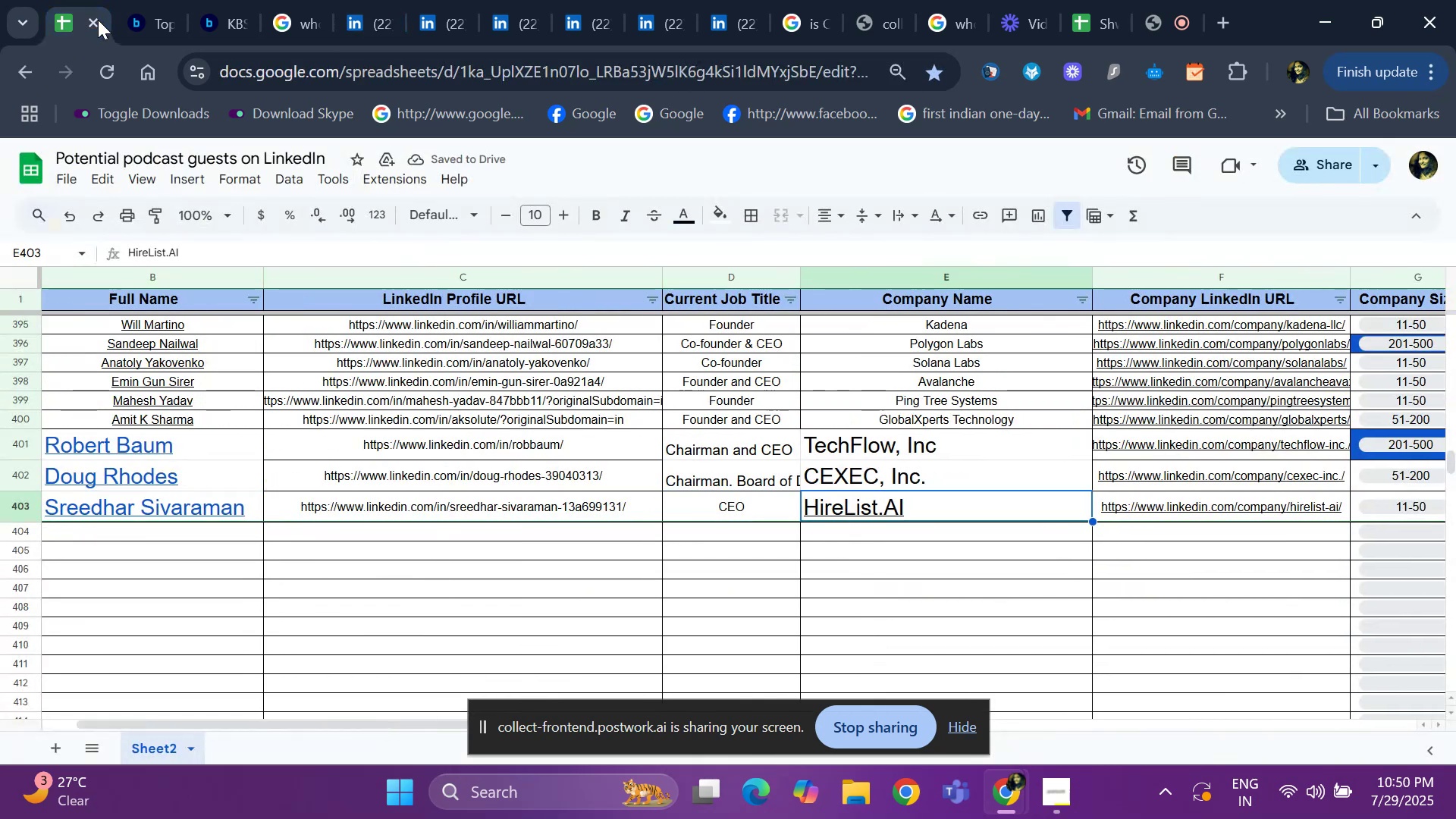 
key(ArrowRight)
 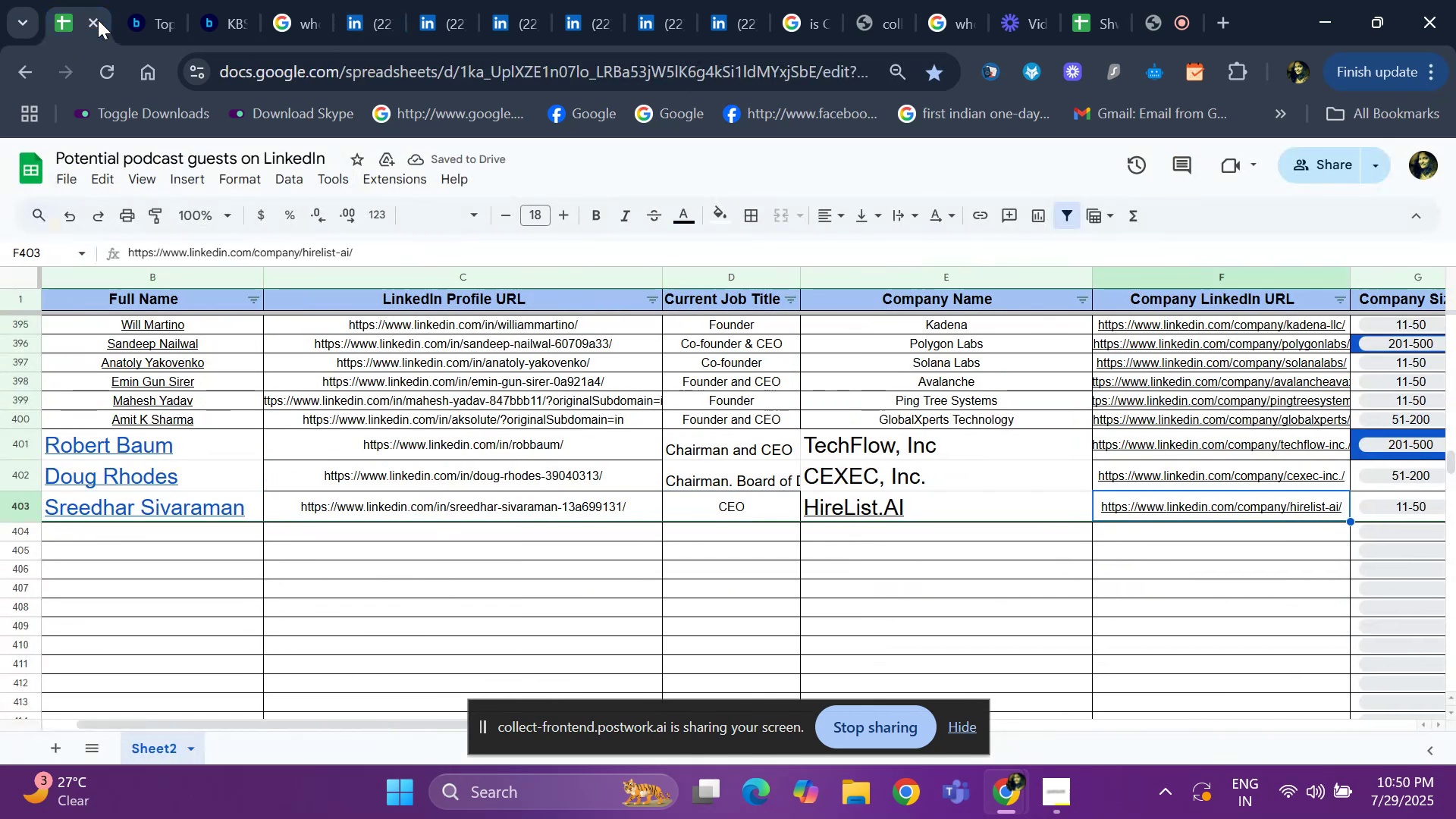 
key(ArrowRight)
 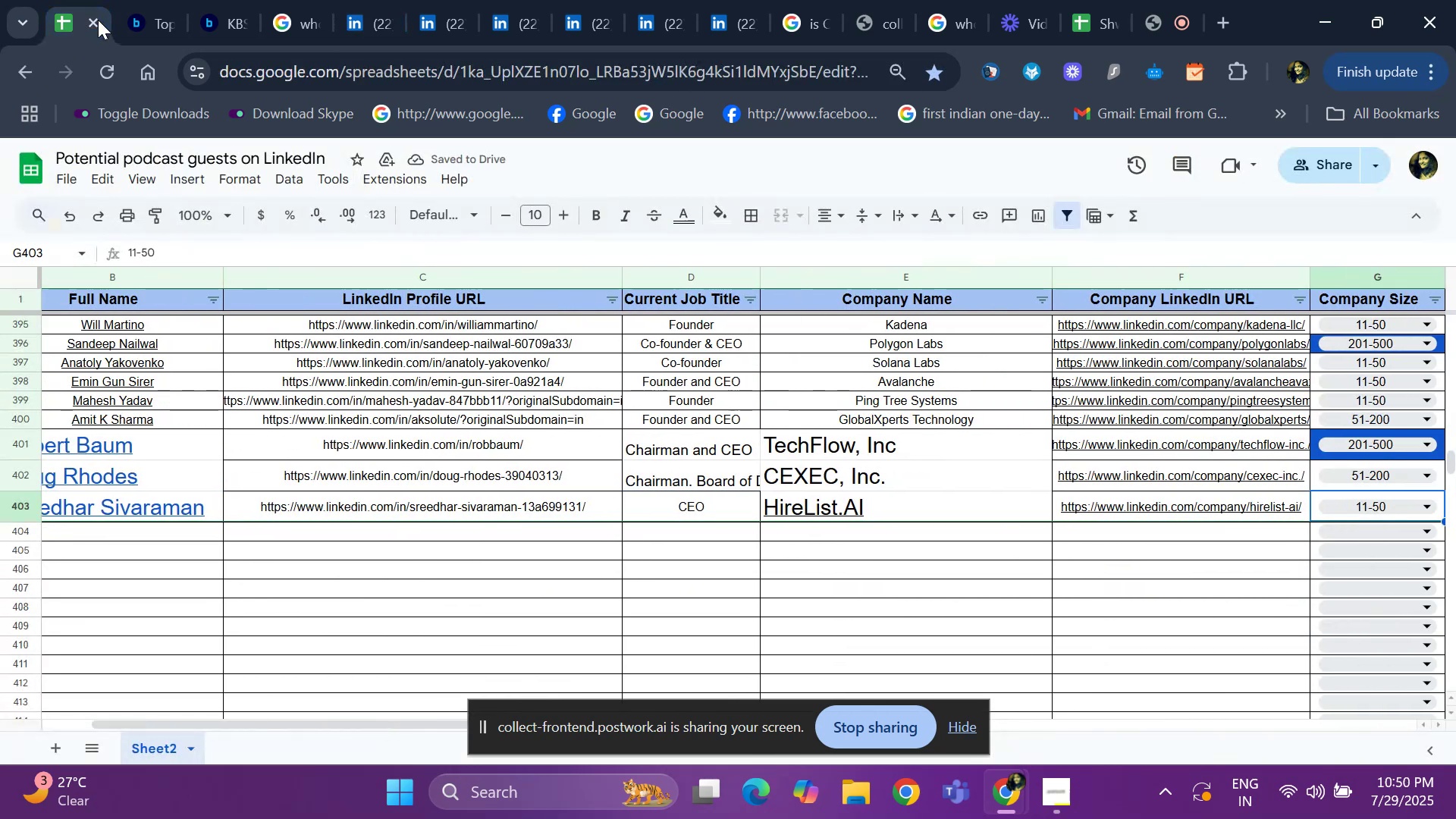 
key(ArrowRight)
 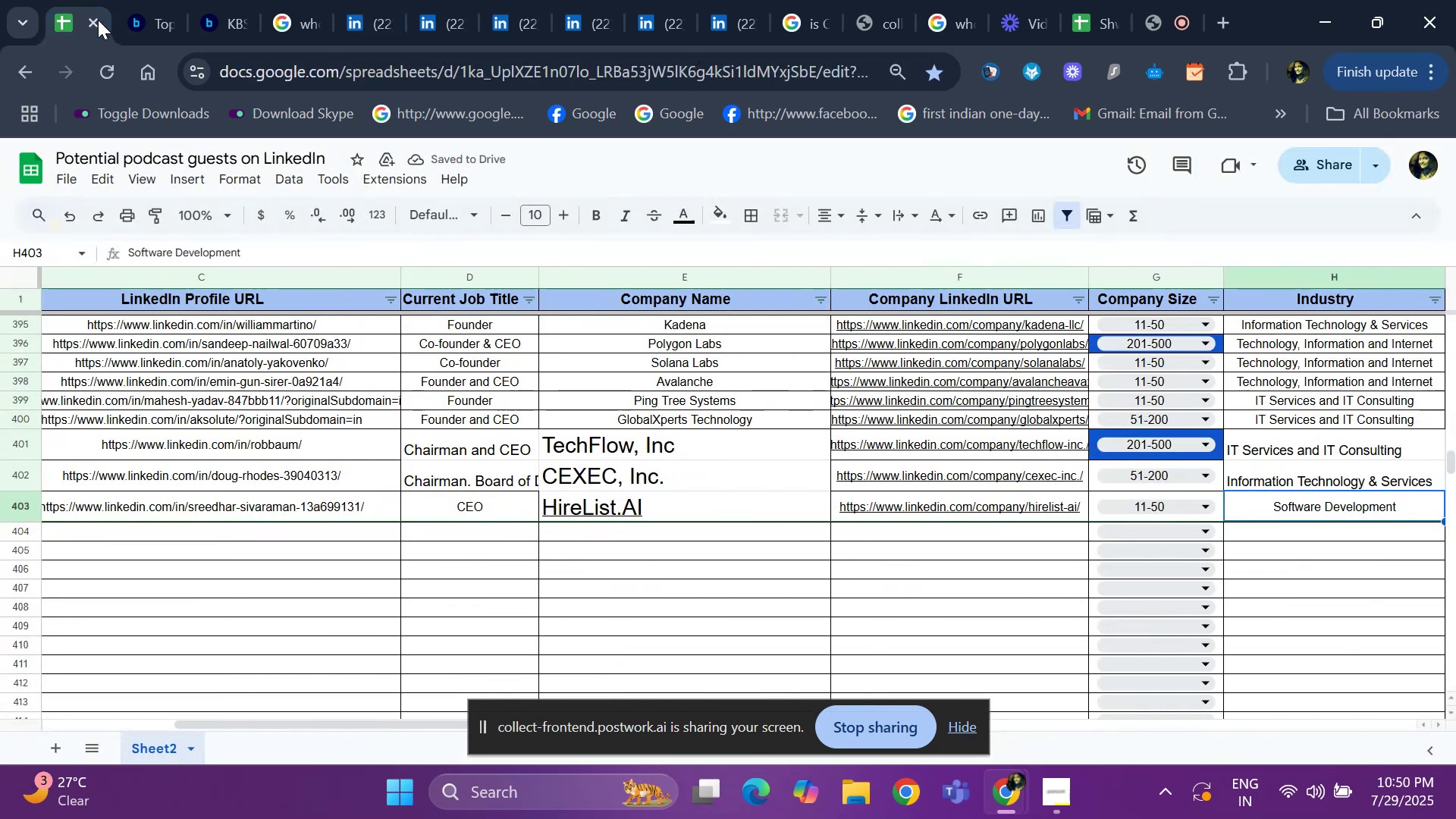 
key(ArrowRight)
 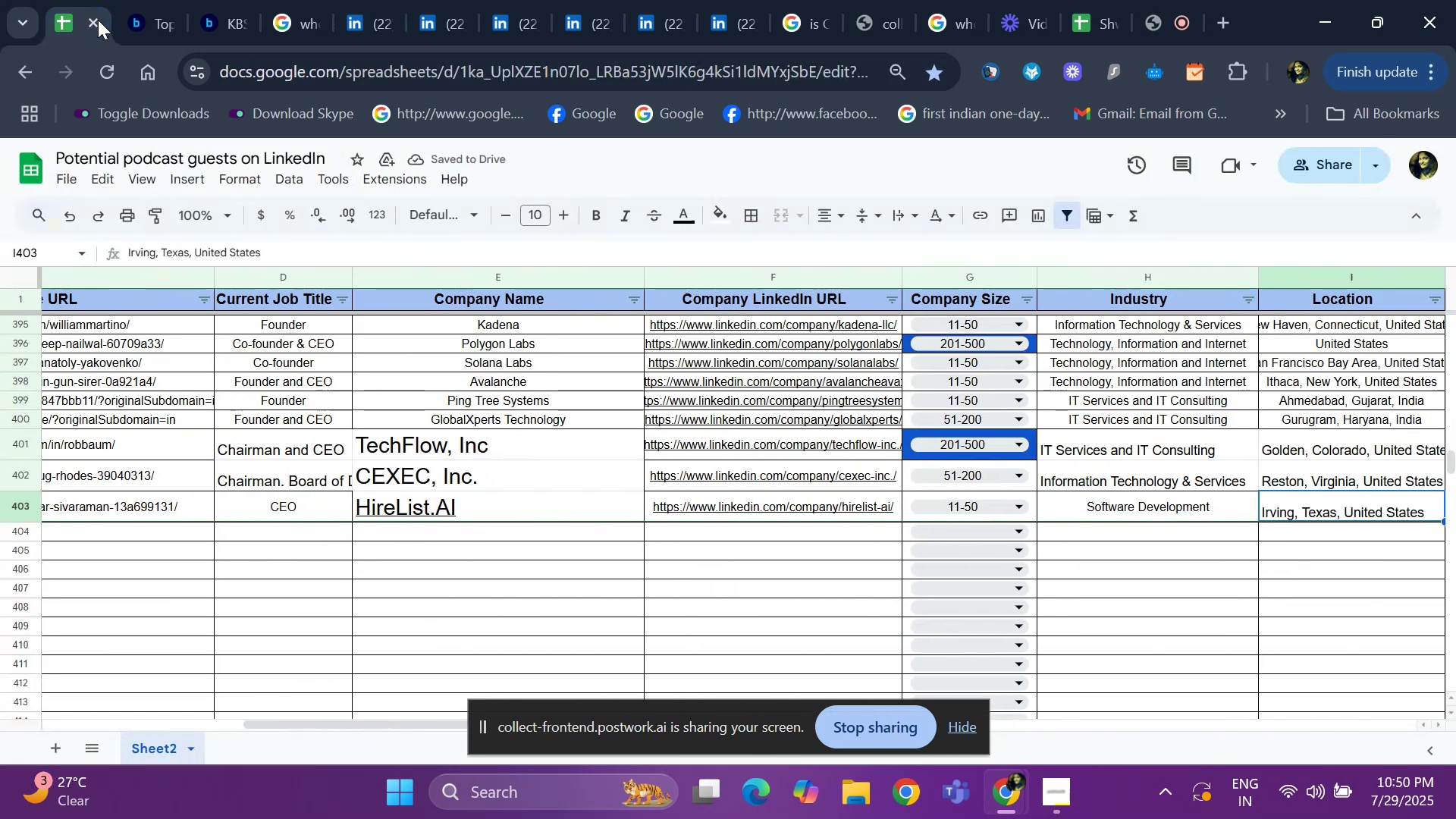 
key(ArrowRight)
 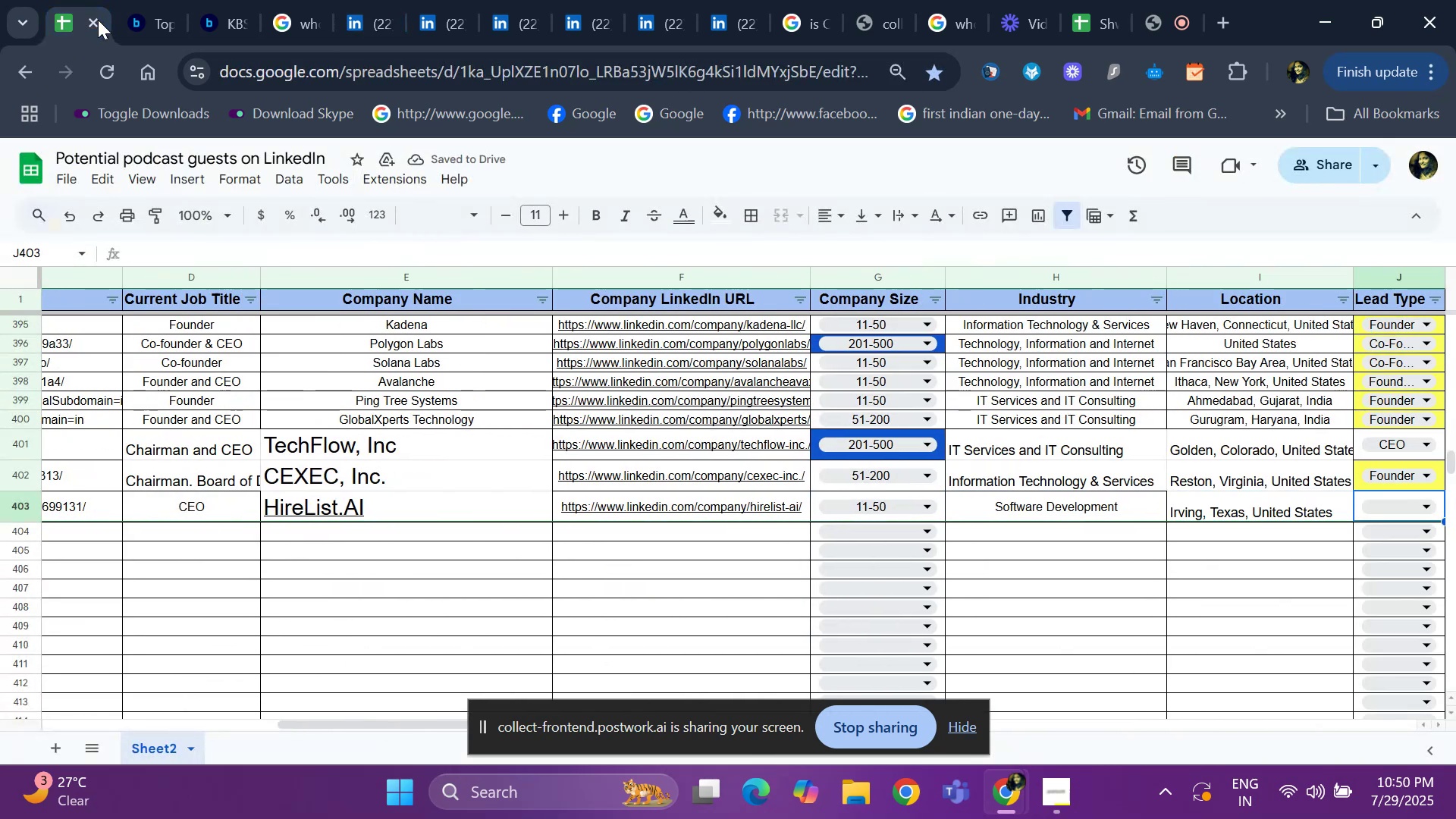 
key(ArrowRight)
 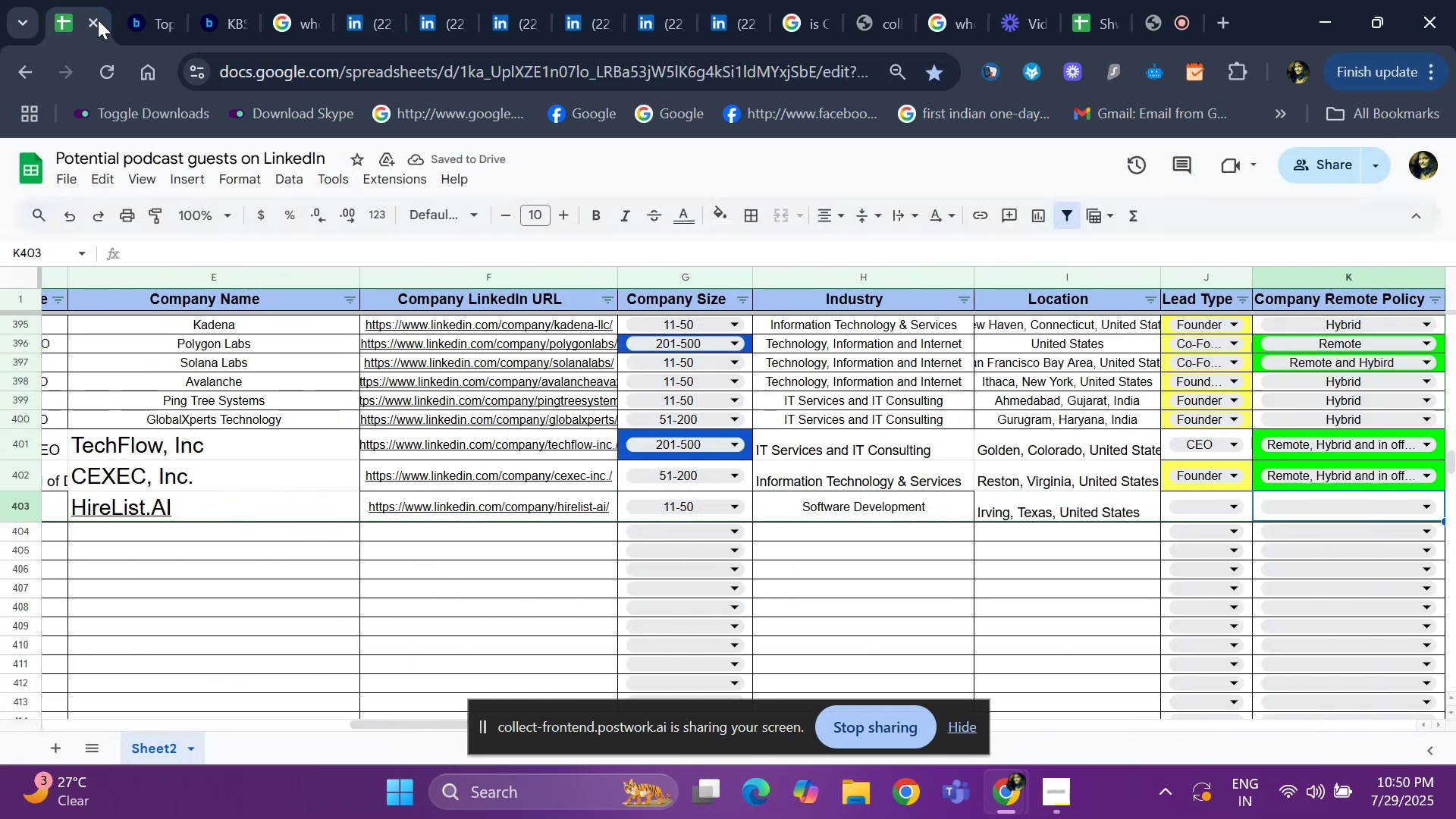 
key(ArrowRight)
 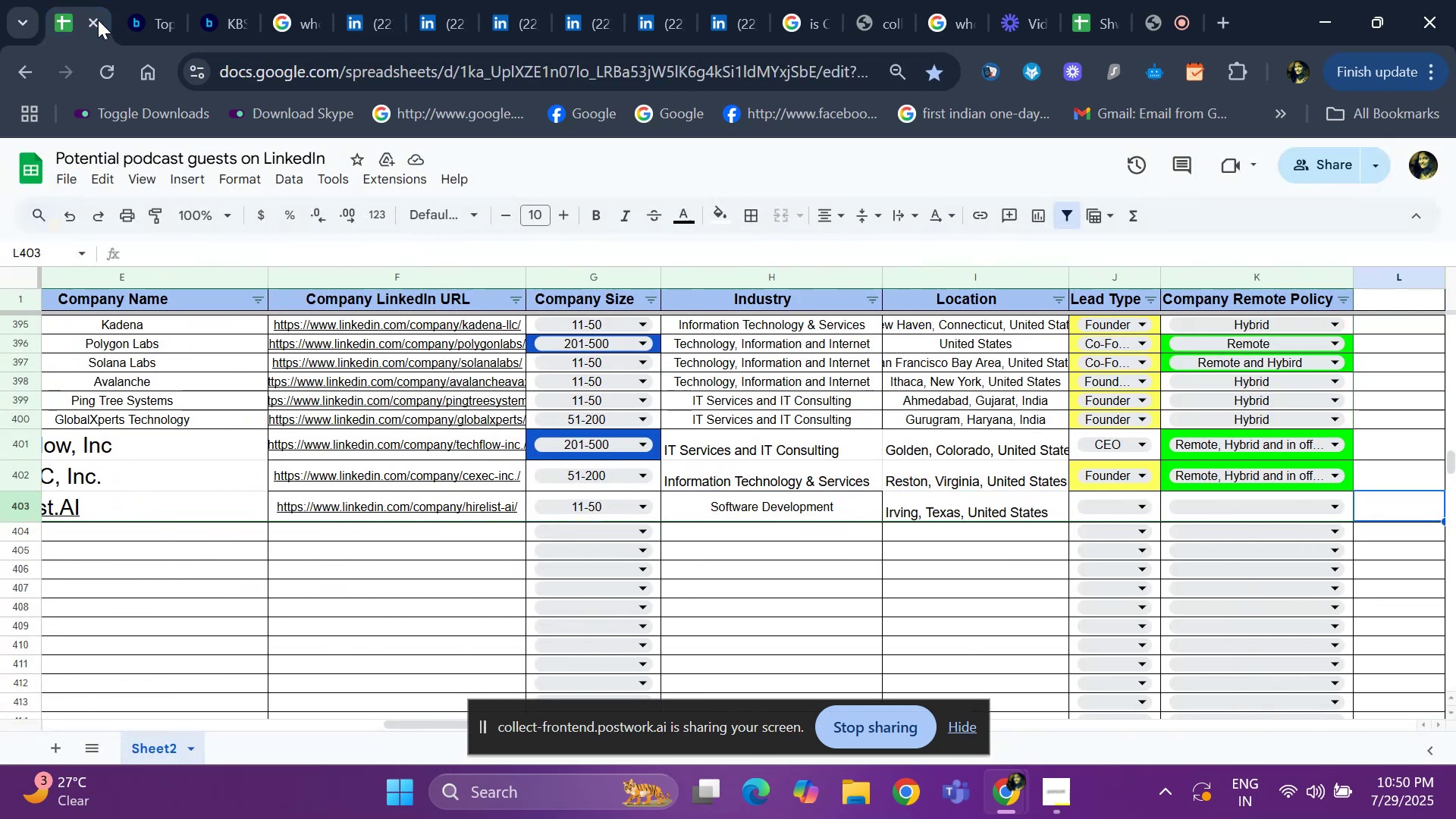 
key(ArrowLeft)
 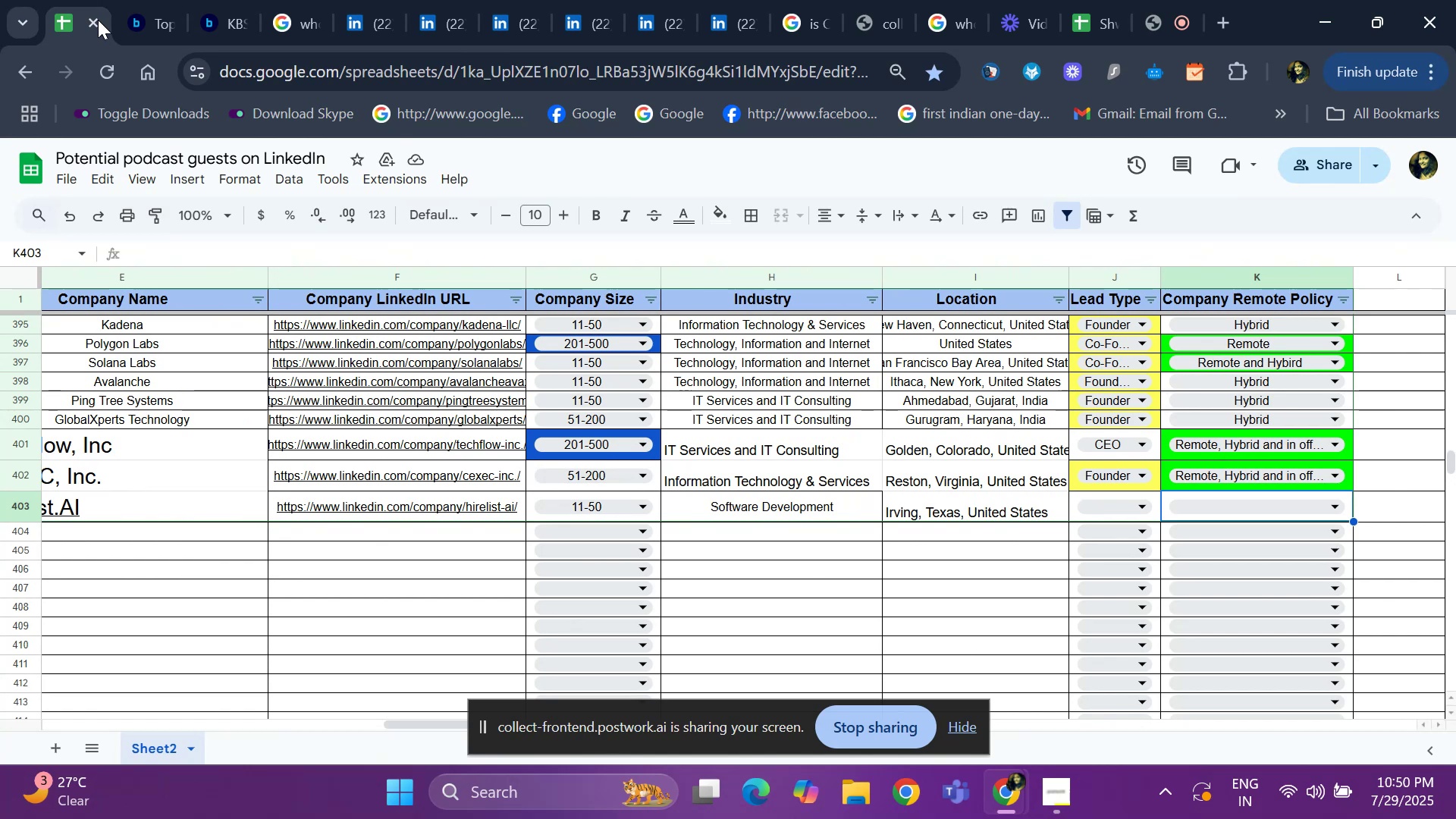 
key(ArrowLeft)
 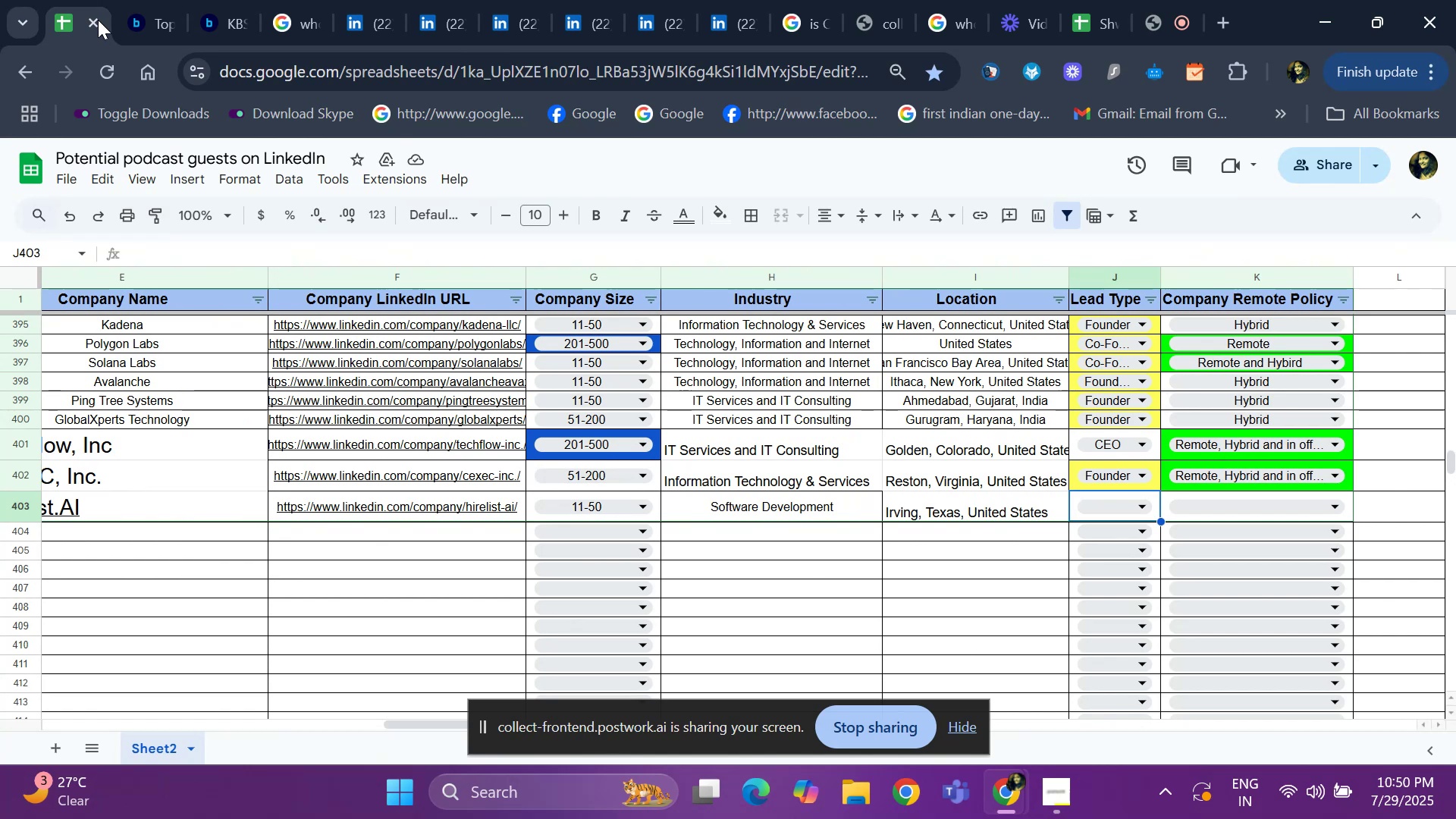 
key(Enter)
 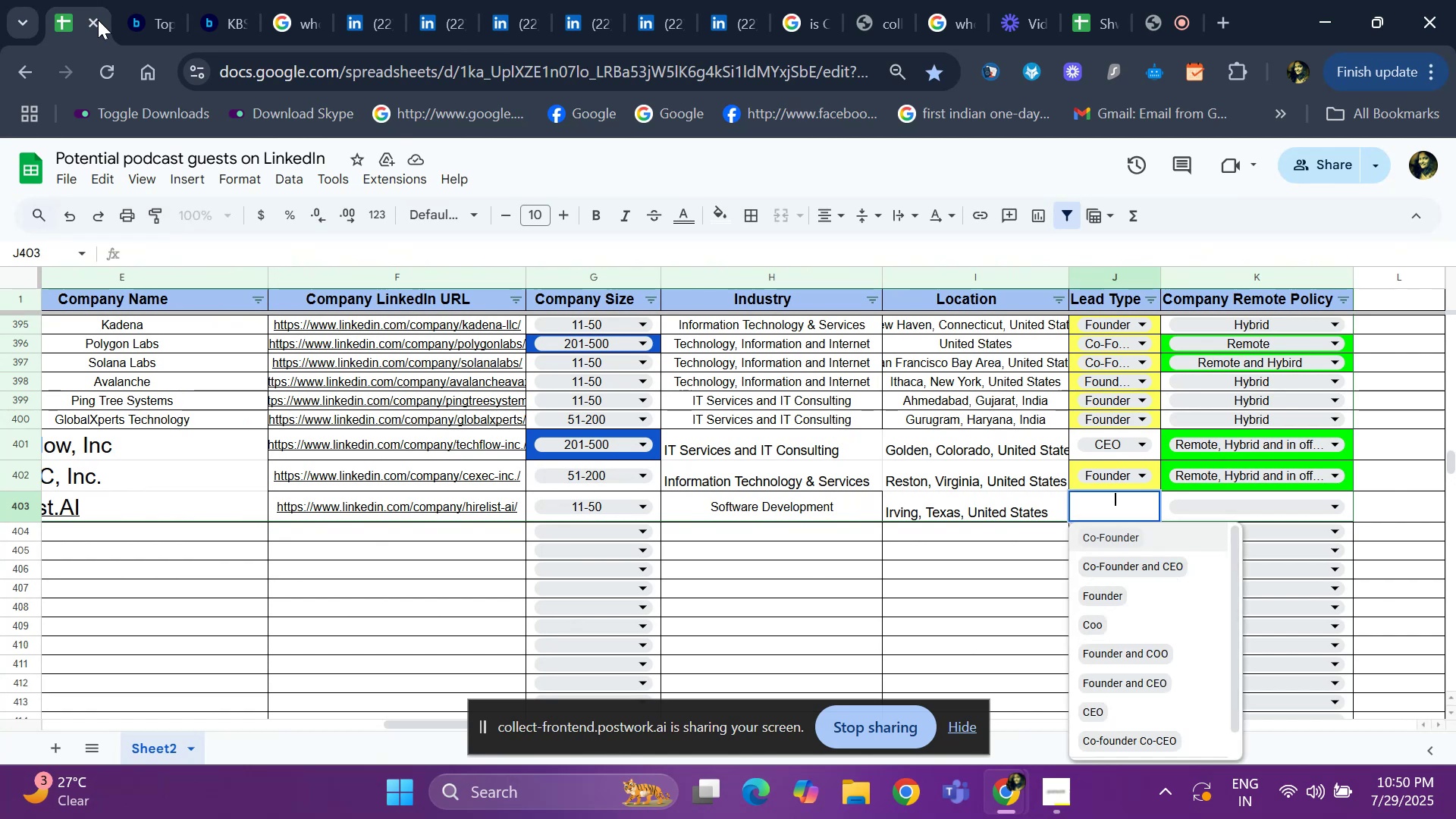 
key(ArrowDown)
 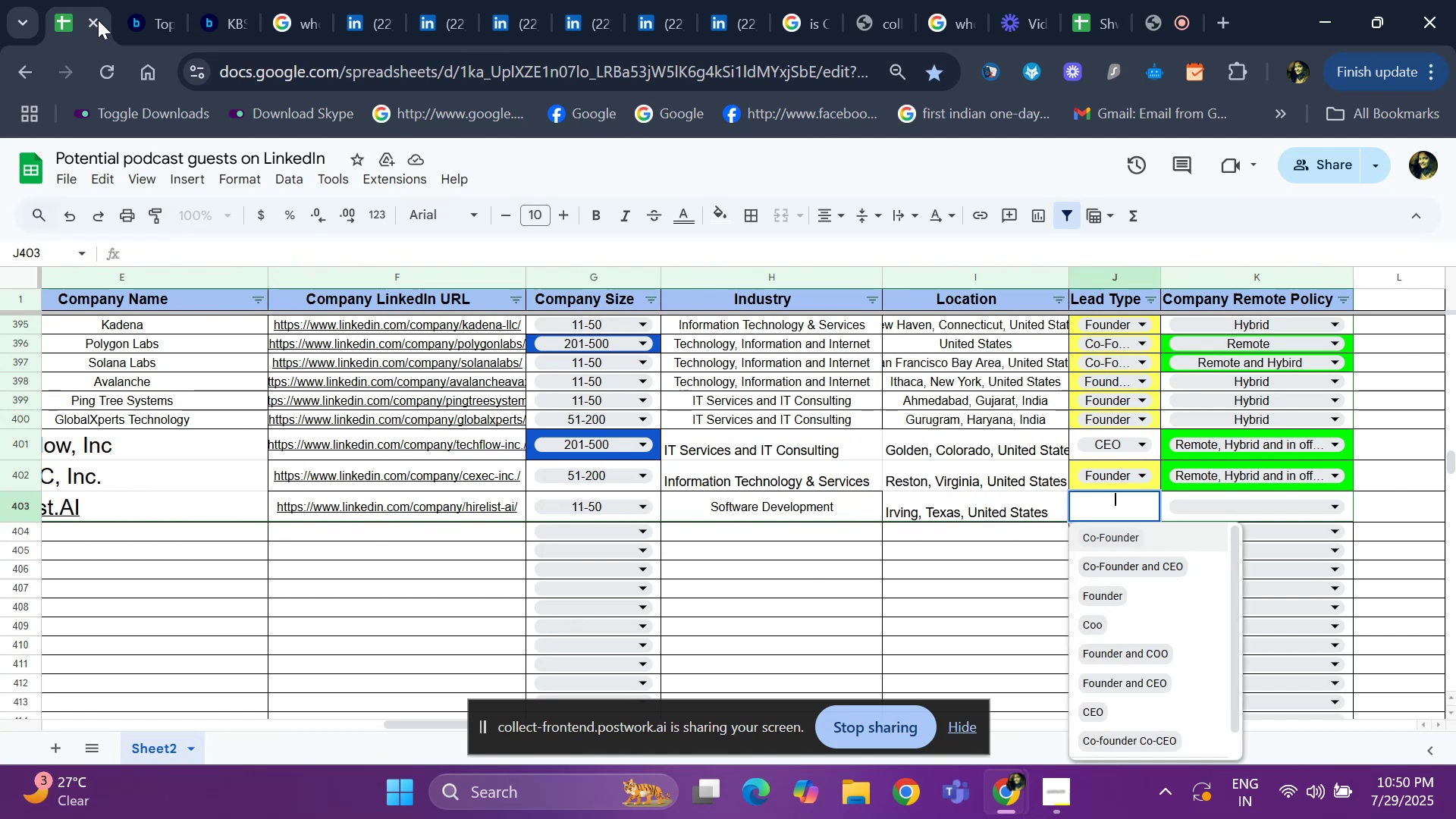 
key(ArrowDown)
 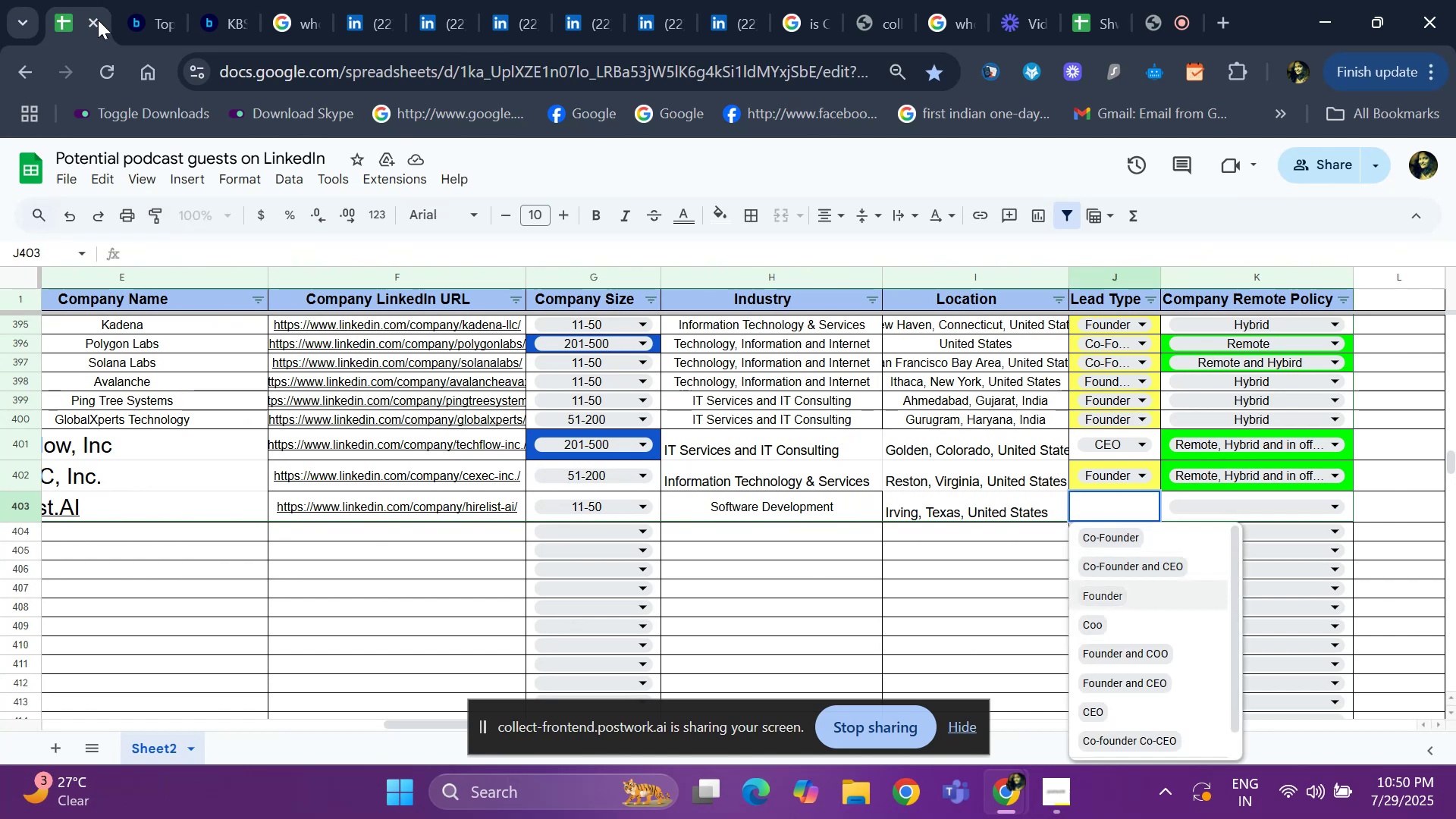 
key(ArrowDown)
 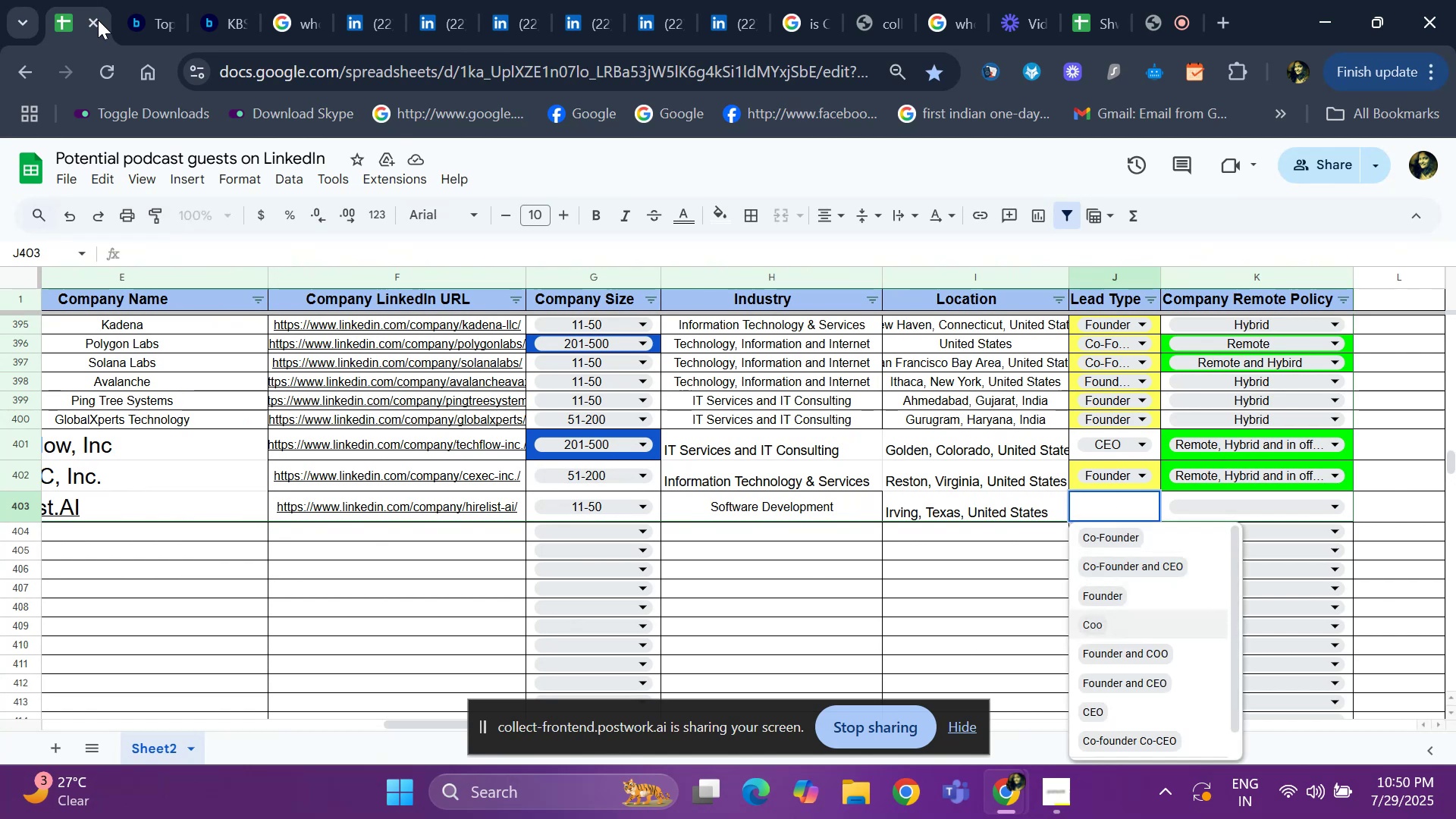 
key(ArrowDown)
 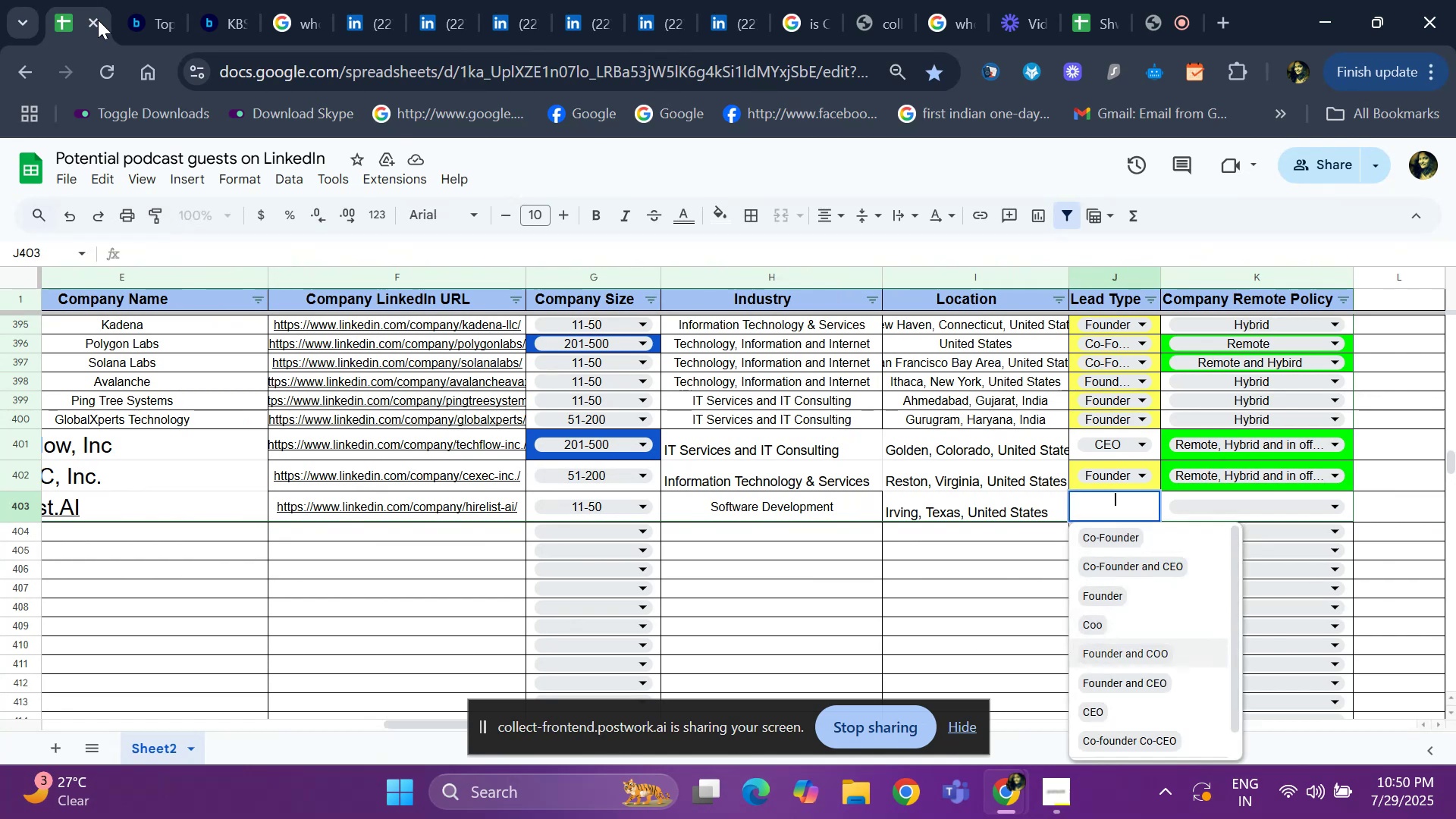 
key(ArrowDown)
 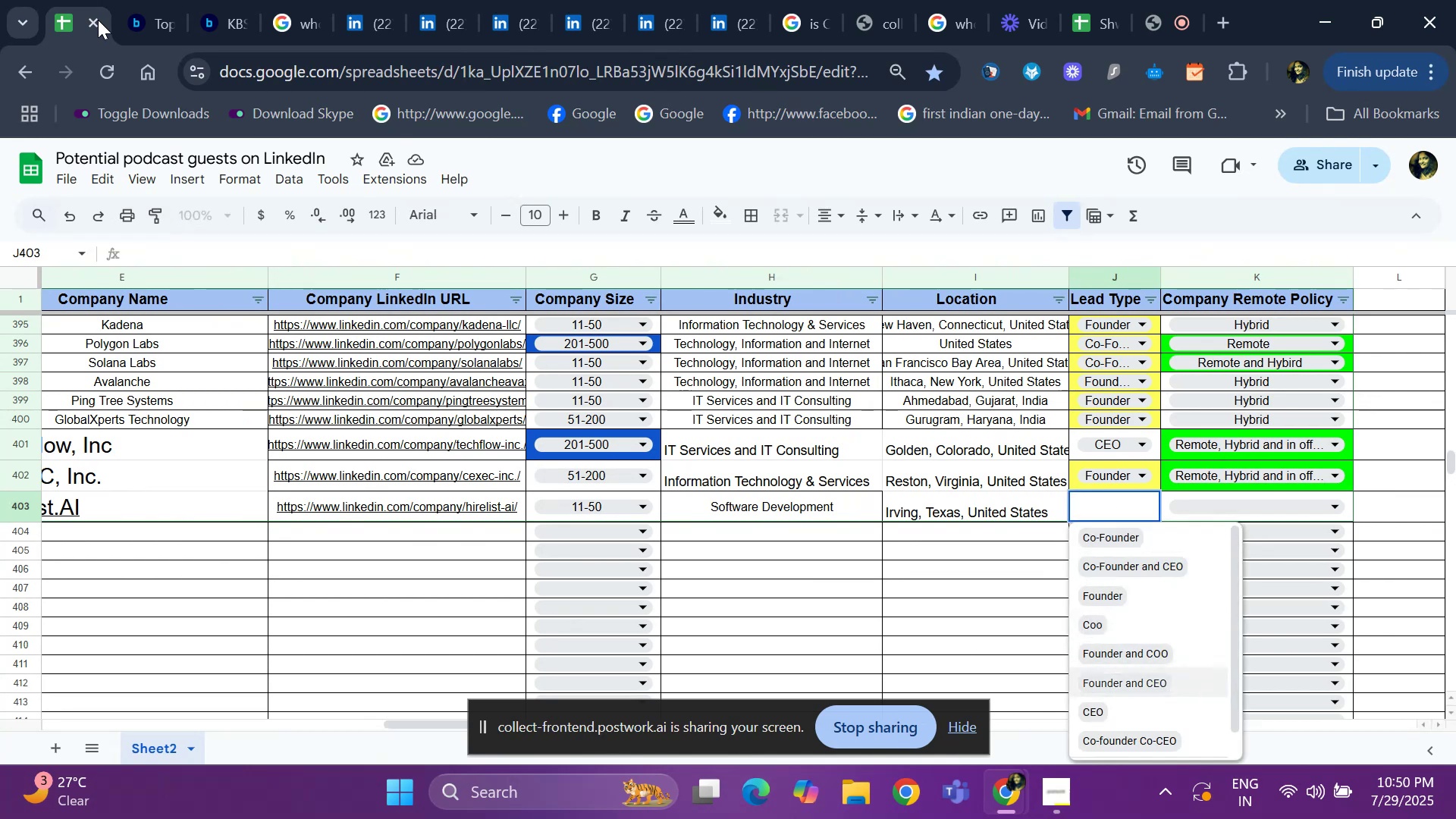 
key(ArrowDown)
 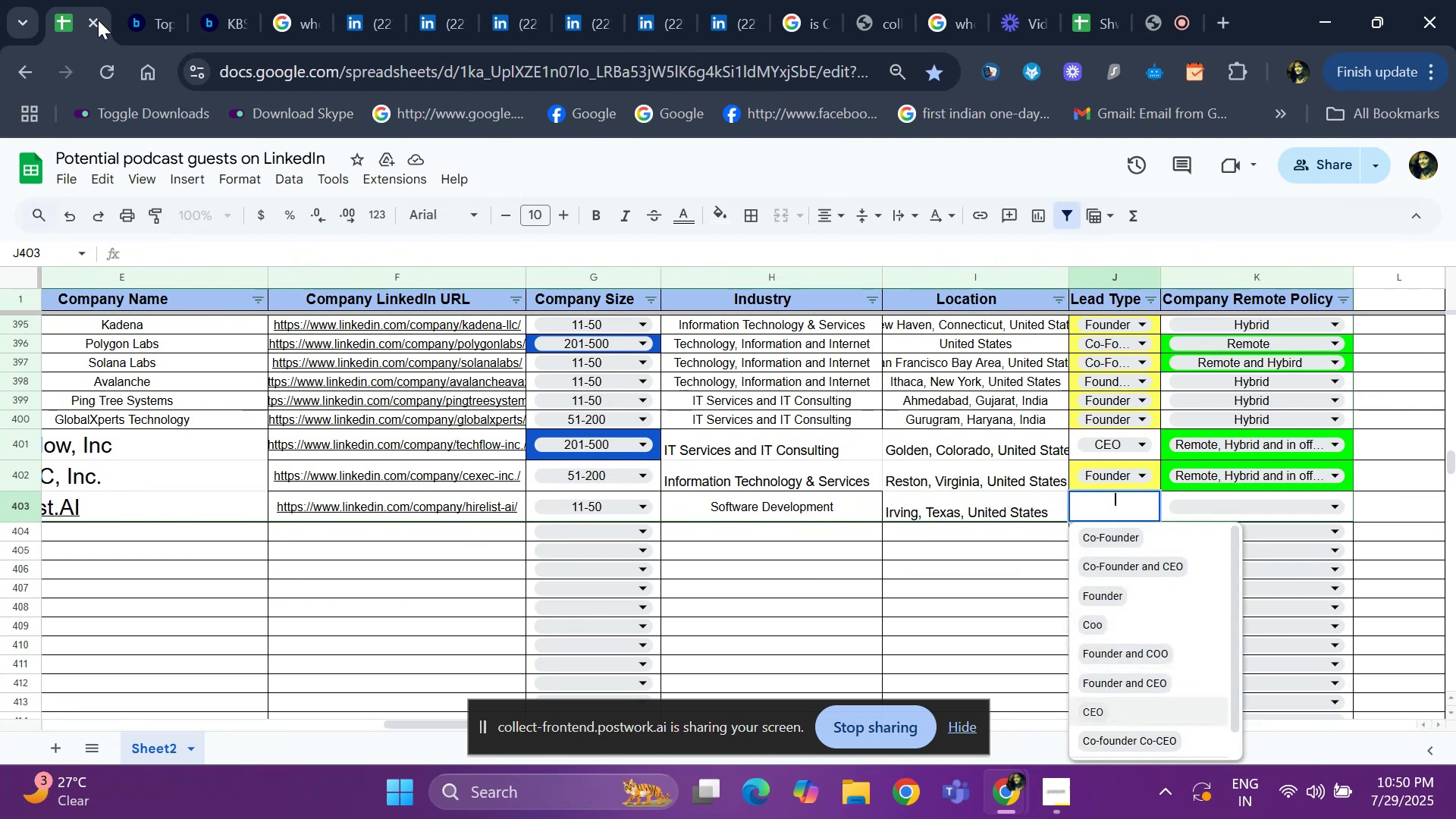 
key(Enter)
 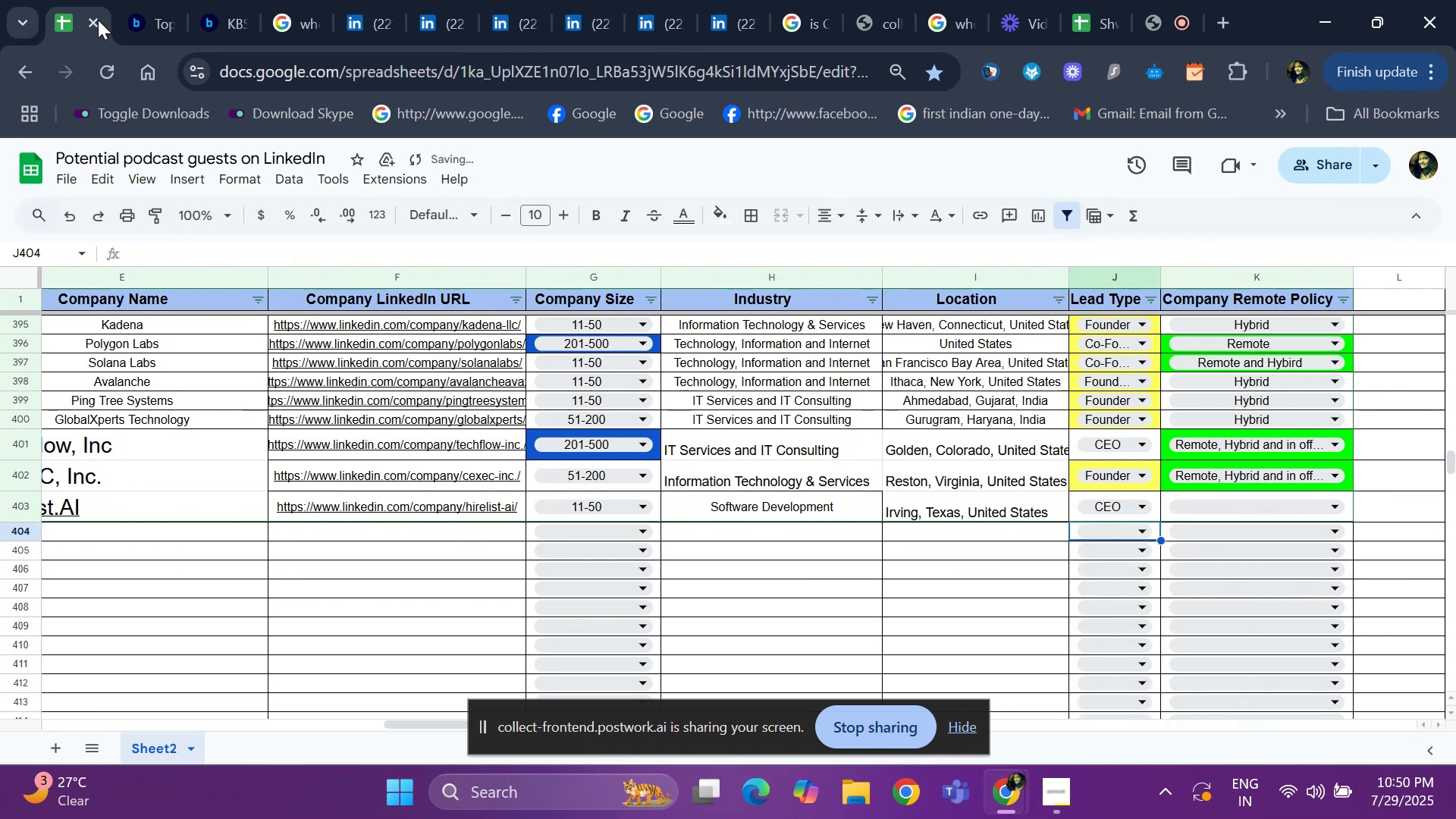 
key(ArrowUp)
 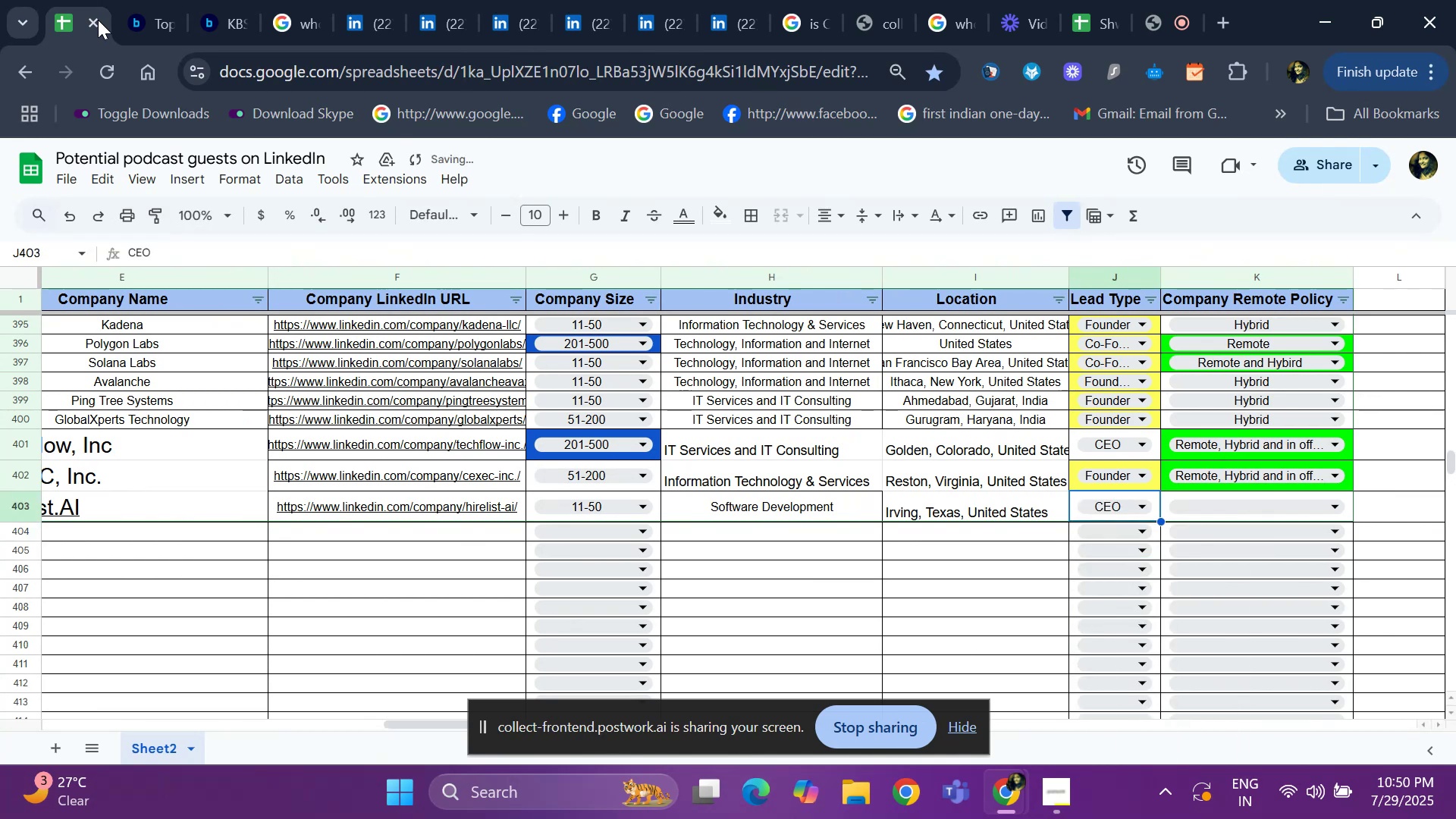 
key(ArrowRight)
 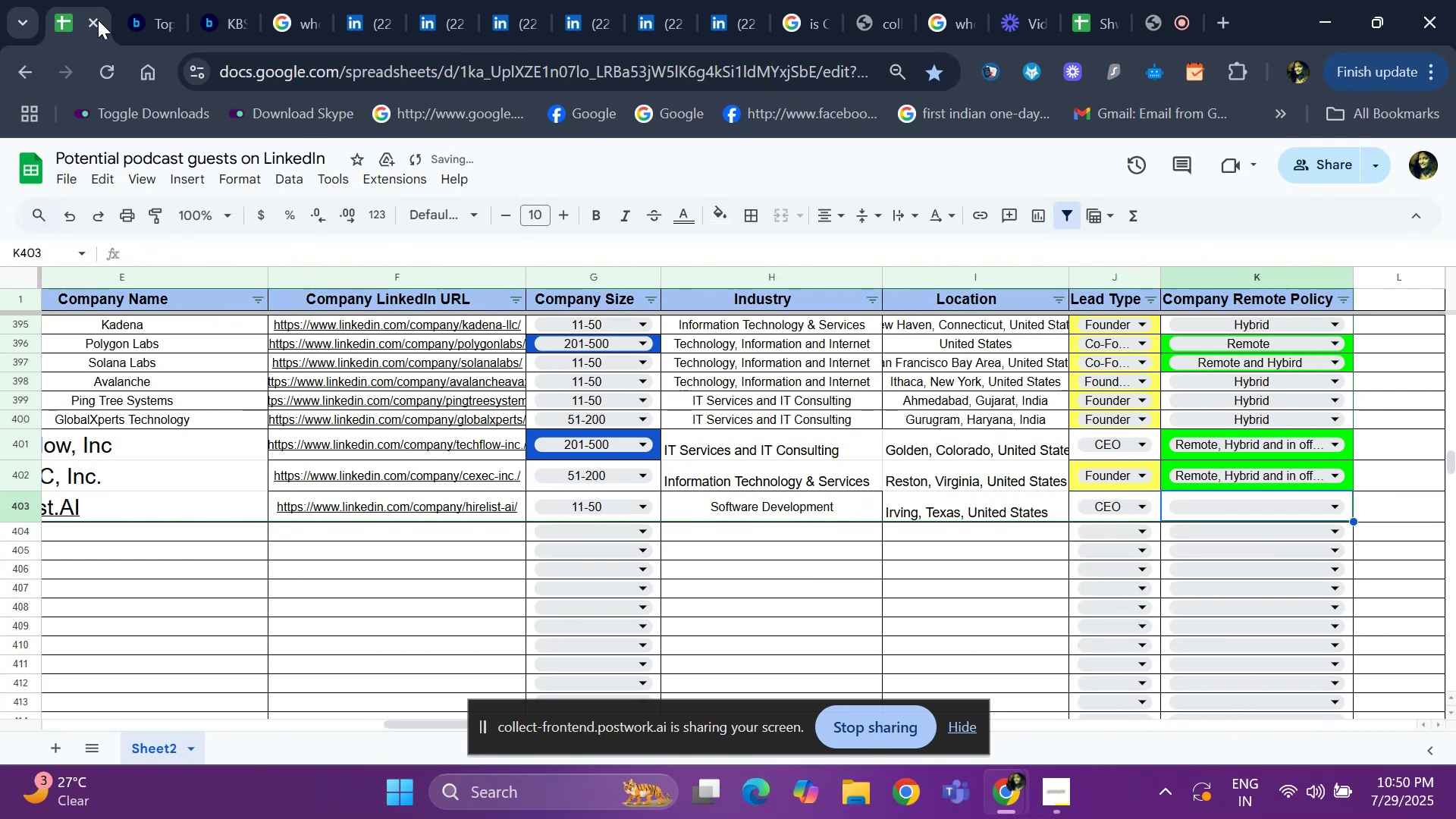 
hold_key(key=ArrowLeft, duration=0.72)
 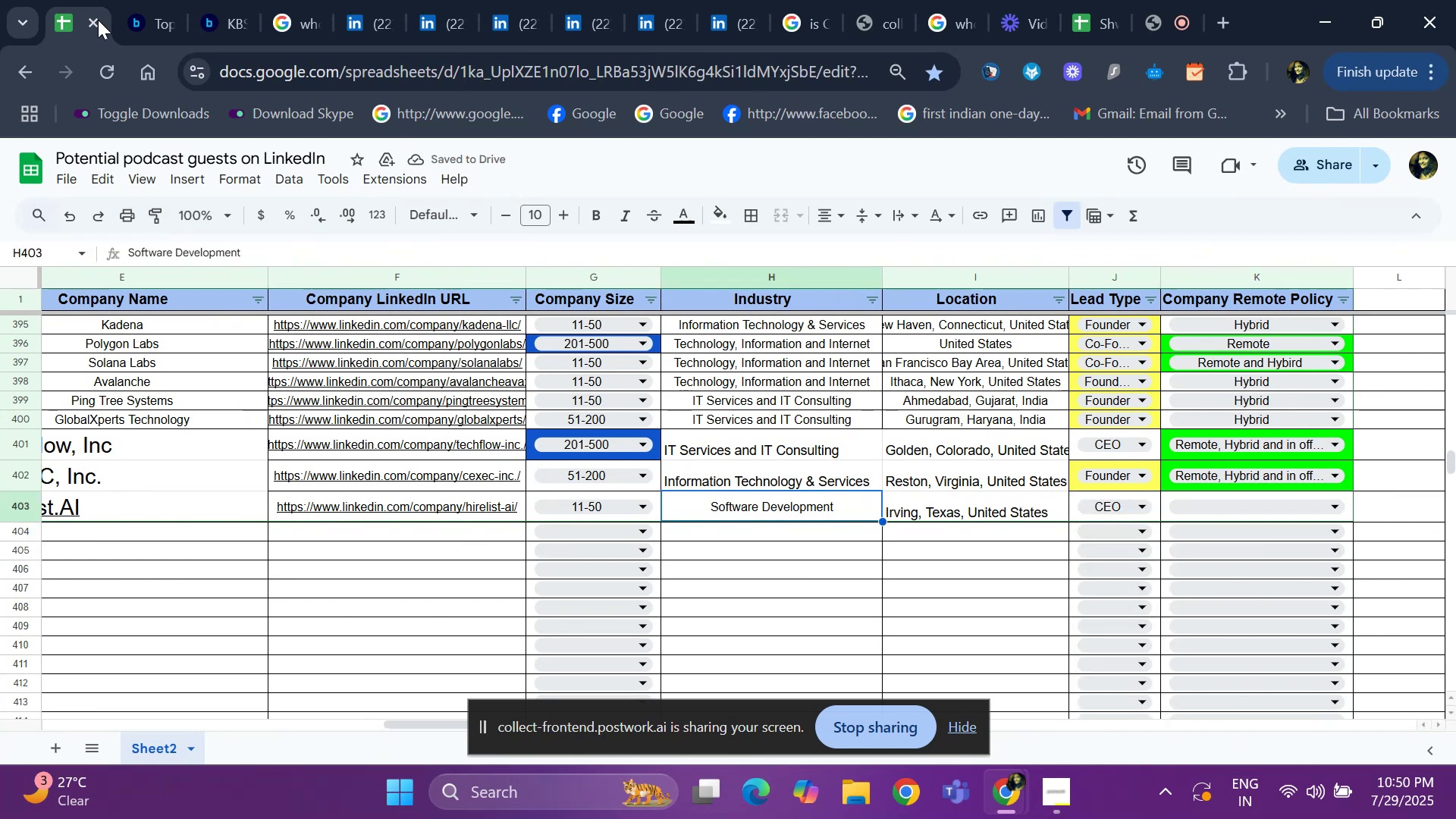 
key(ArrowLeft)
 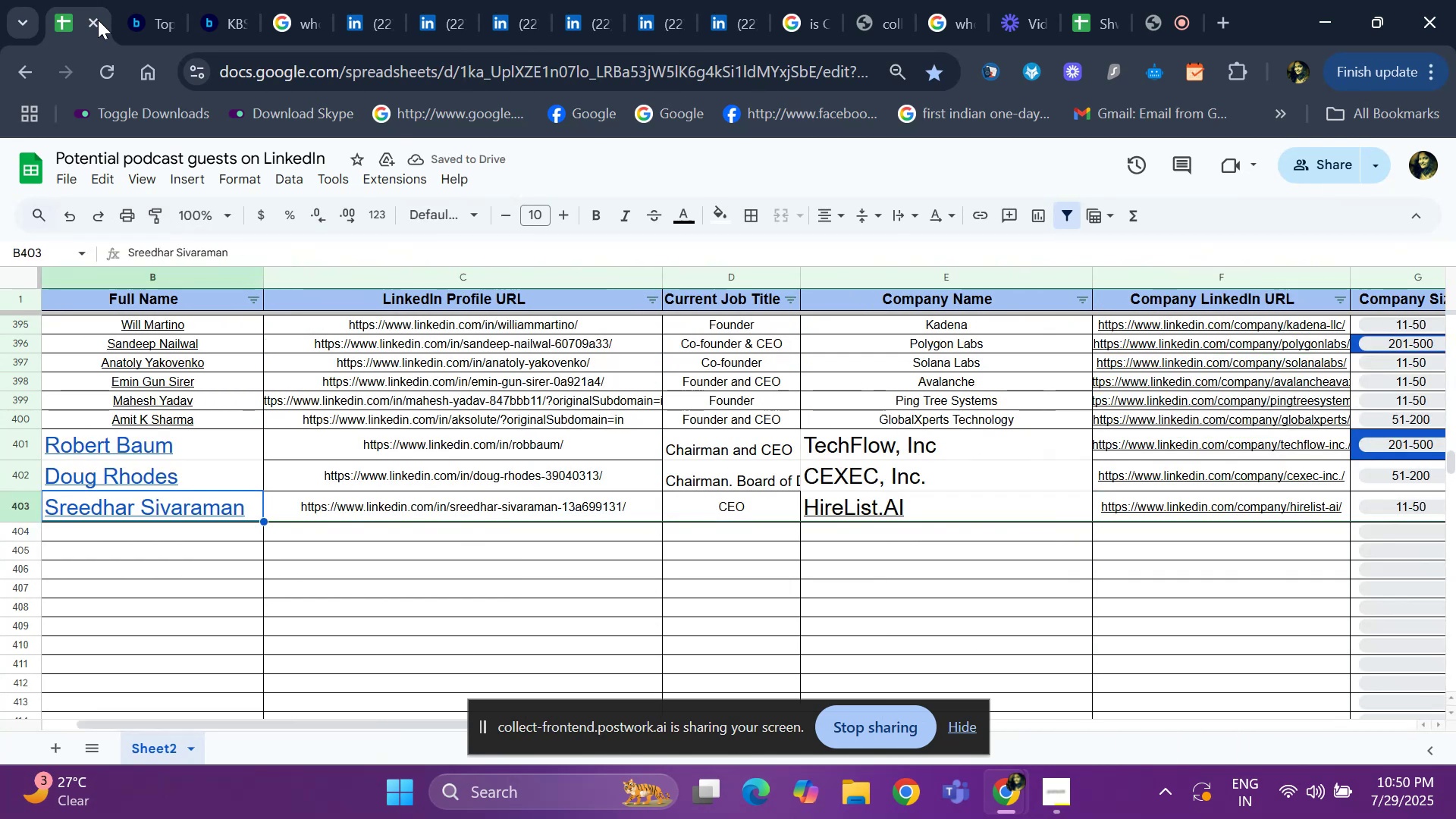 
key(ArrowLeft)
 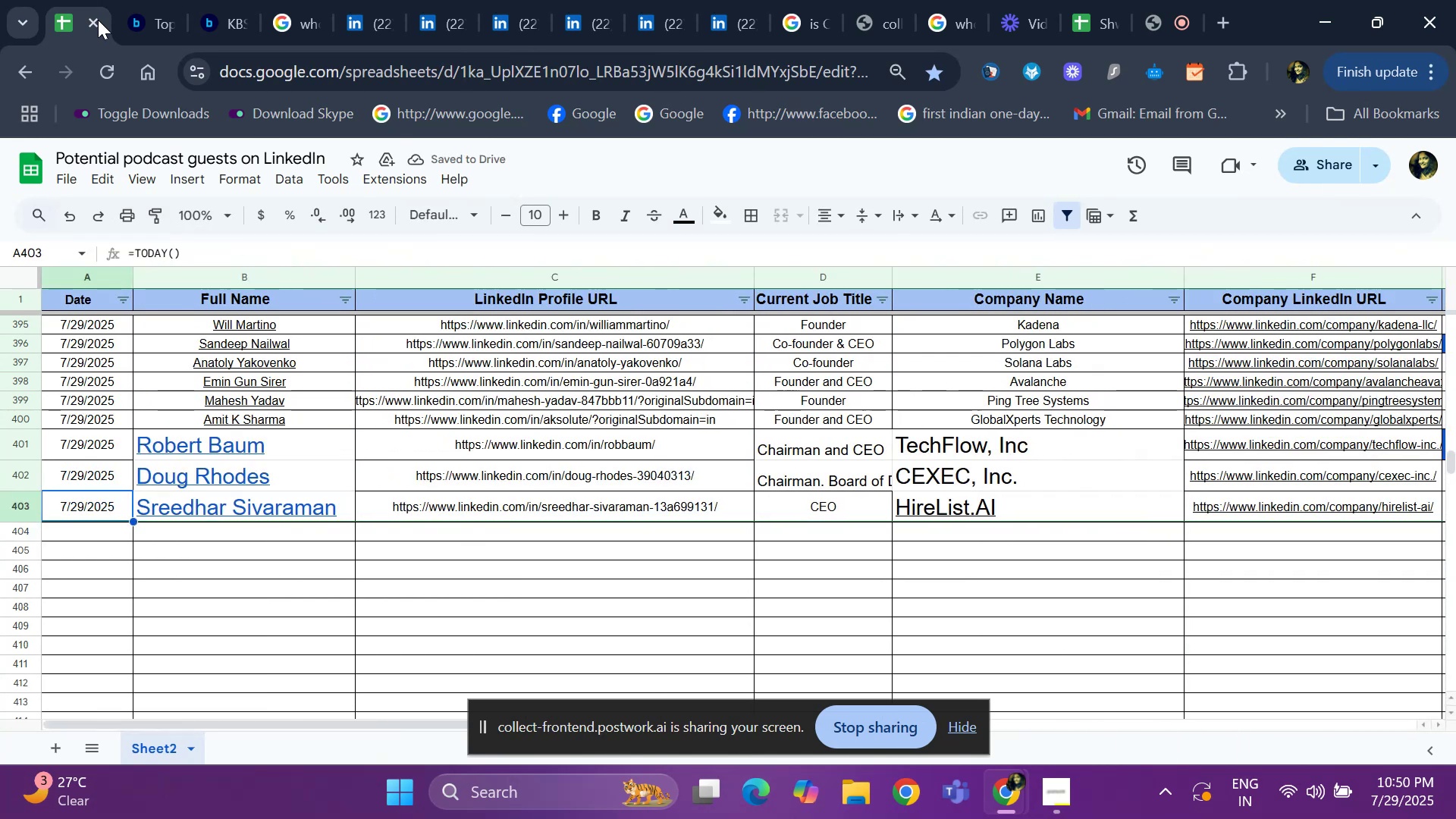 
key(ArrowRight)
 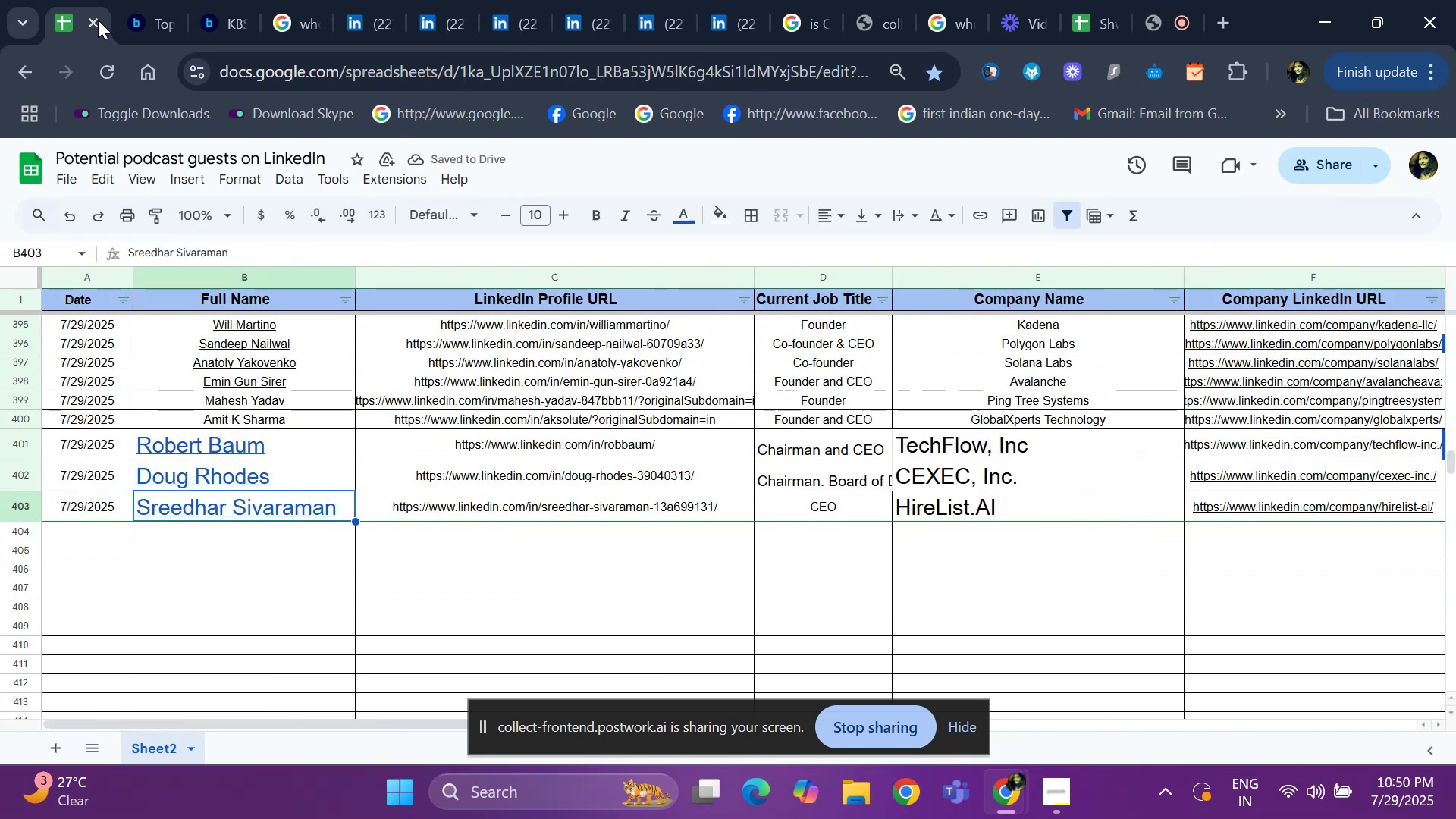 
key(ArrowRight)
 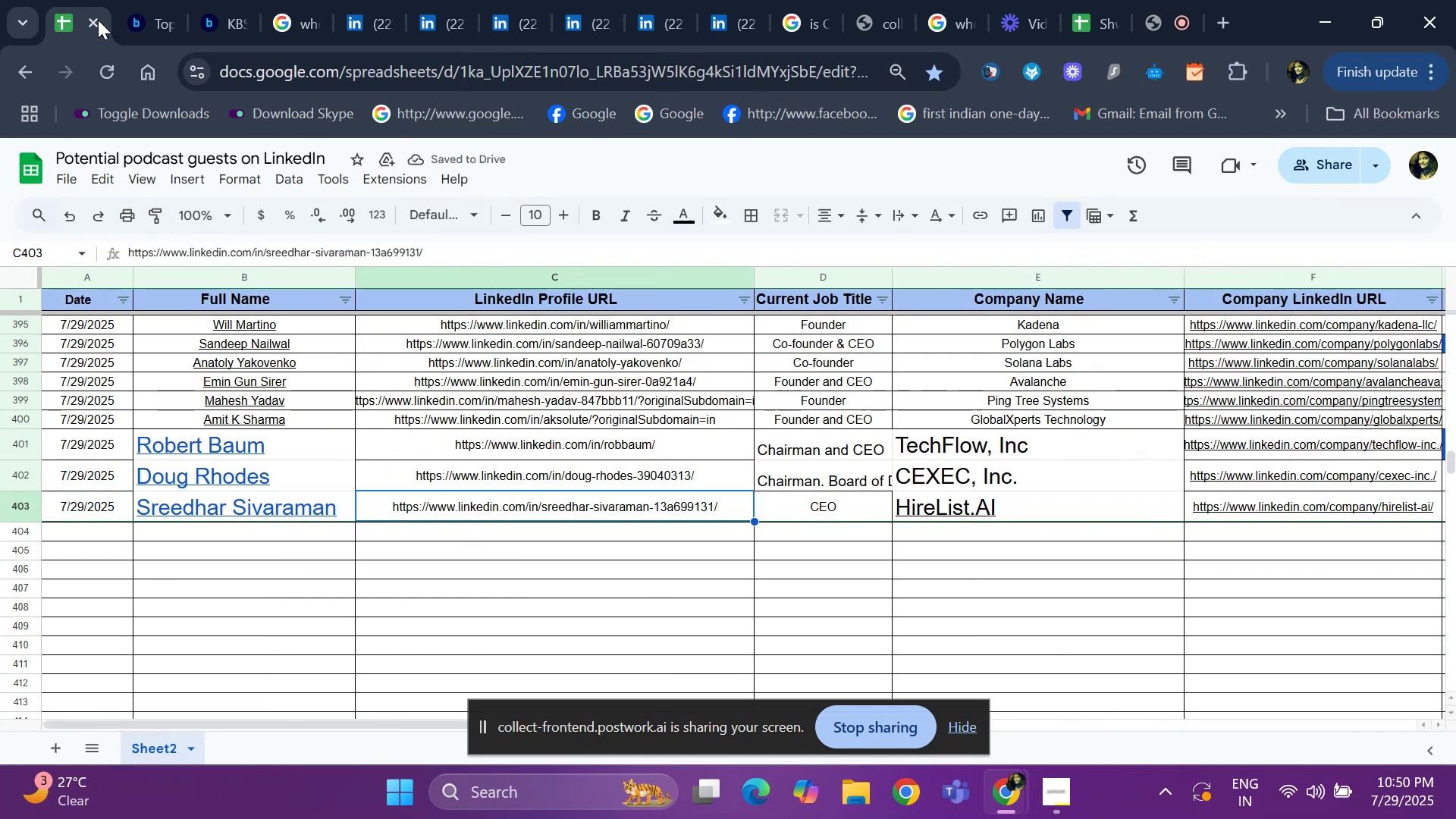 
key(ArrowRight)
 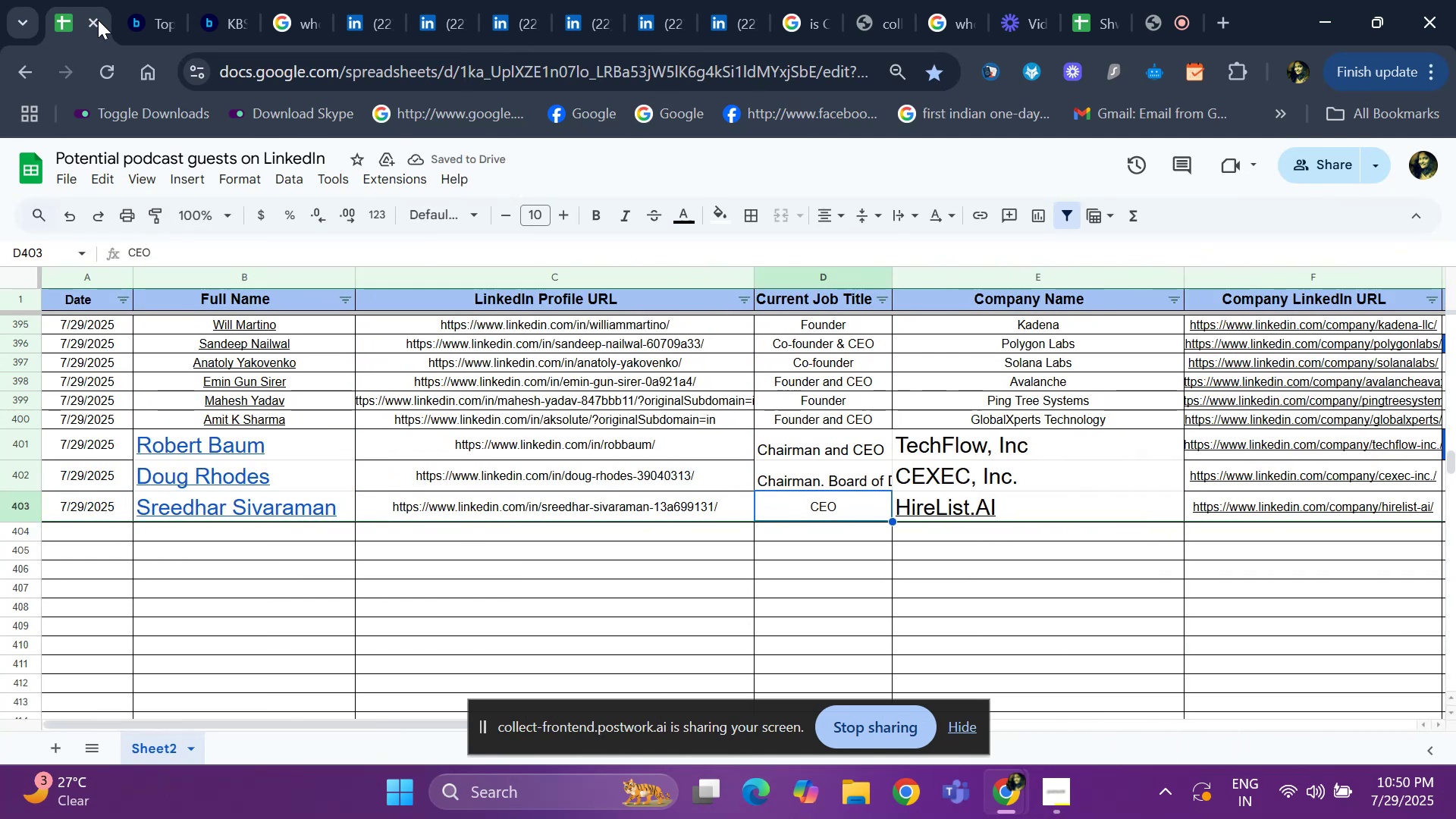 
key(ArrowRight)
 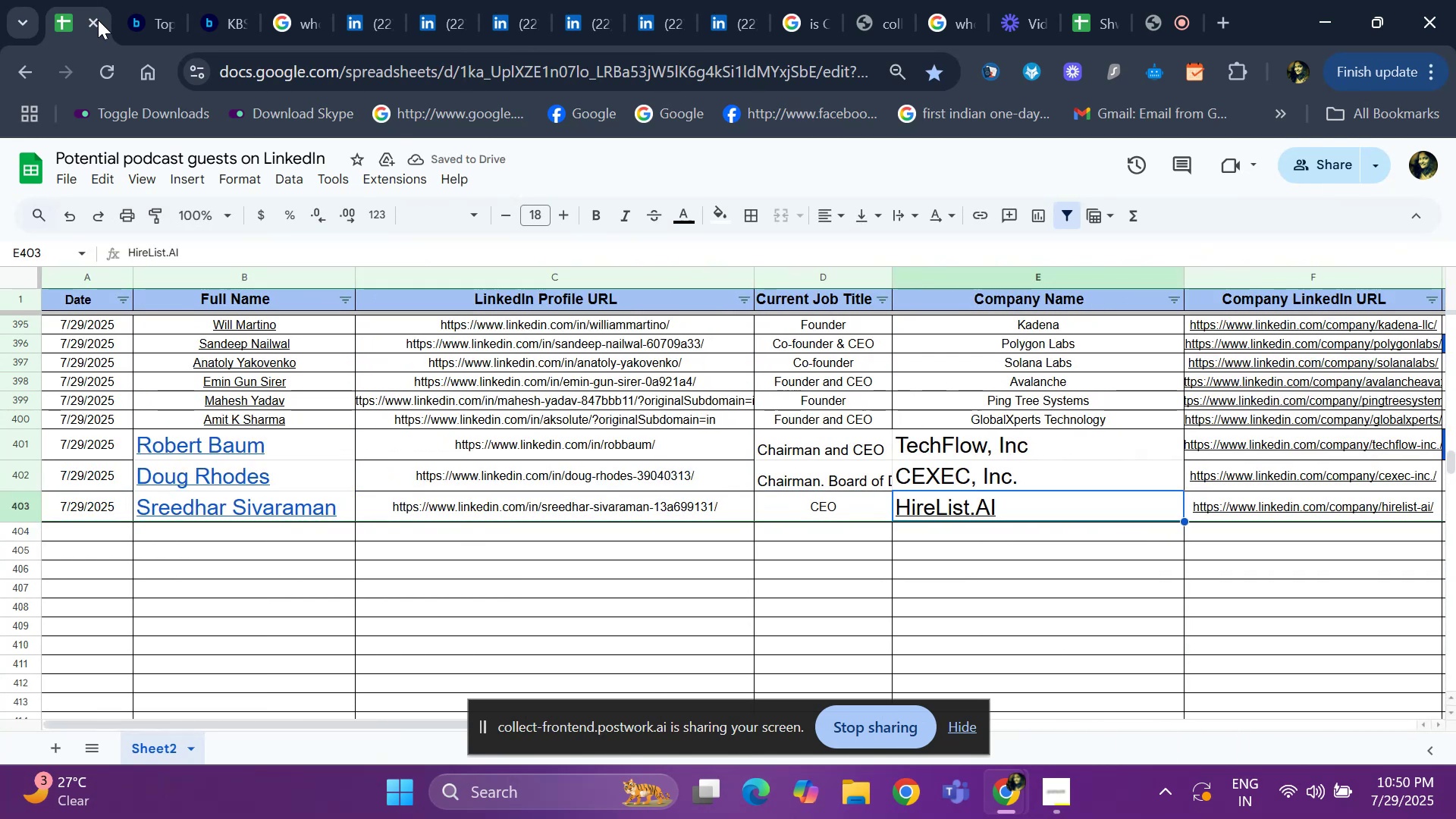 
key(Control+C)
 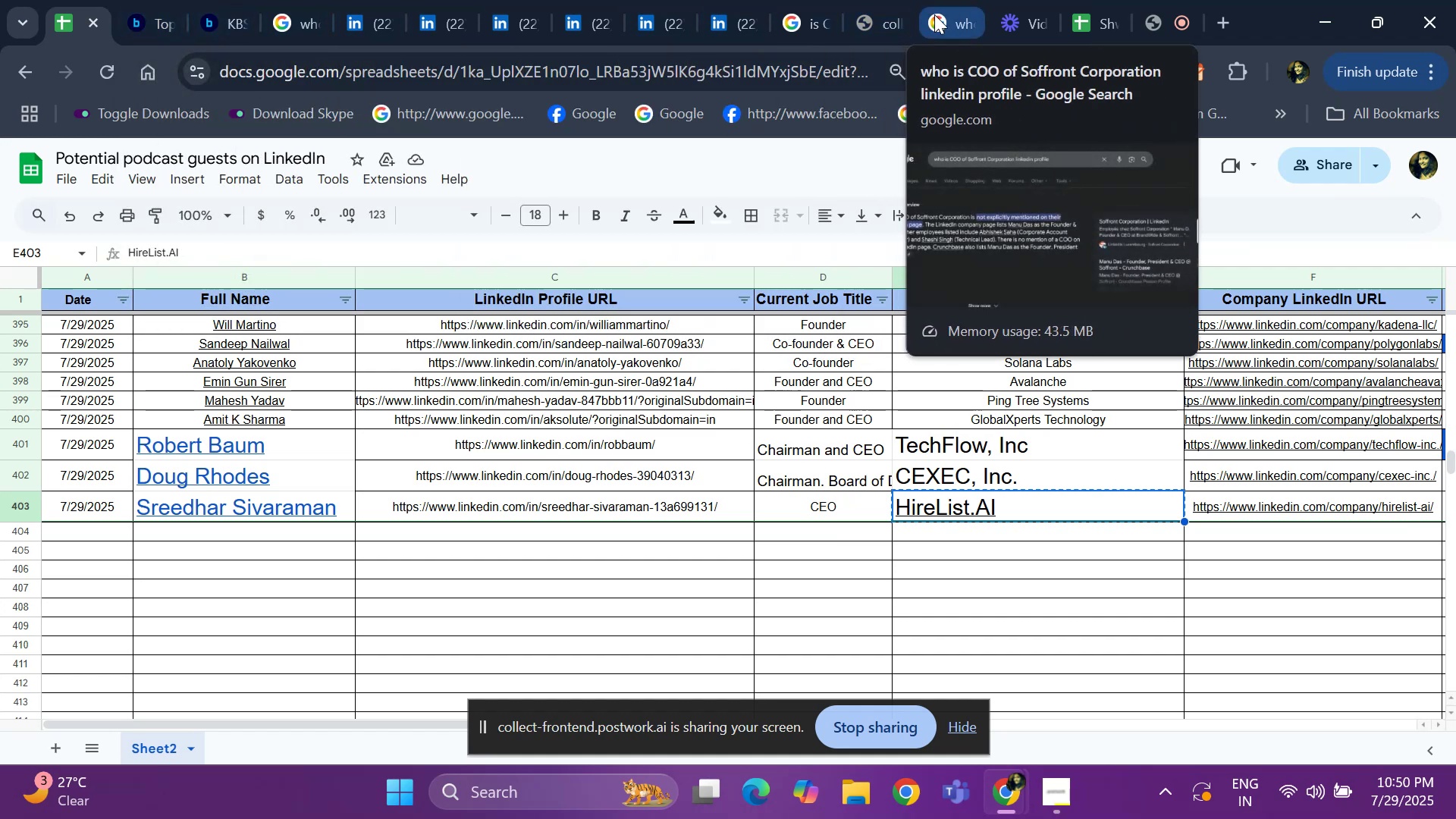 
left_click([805, 17])
 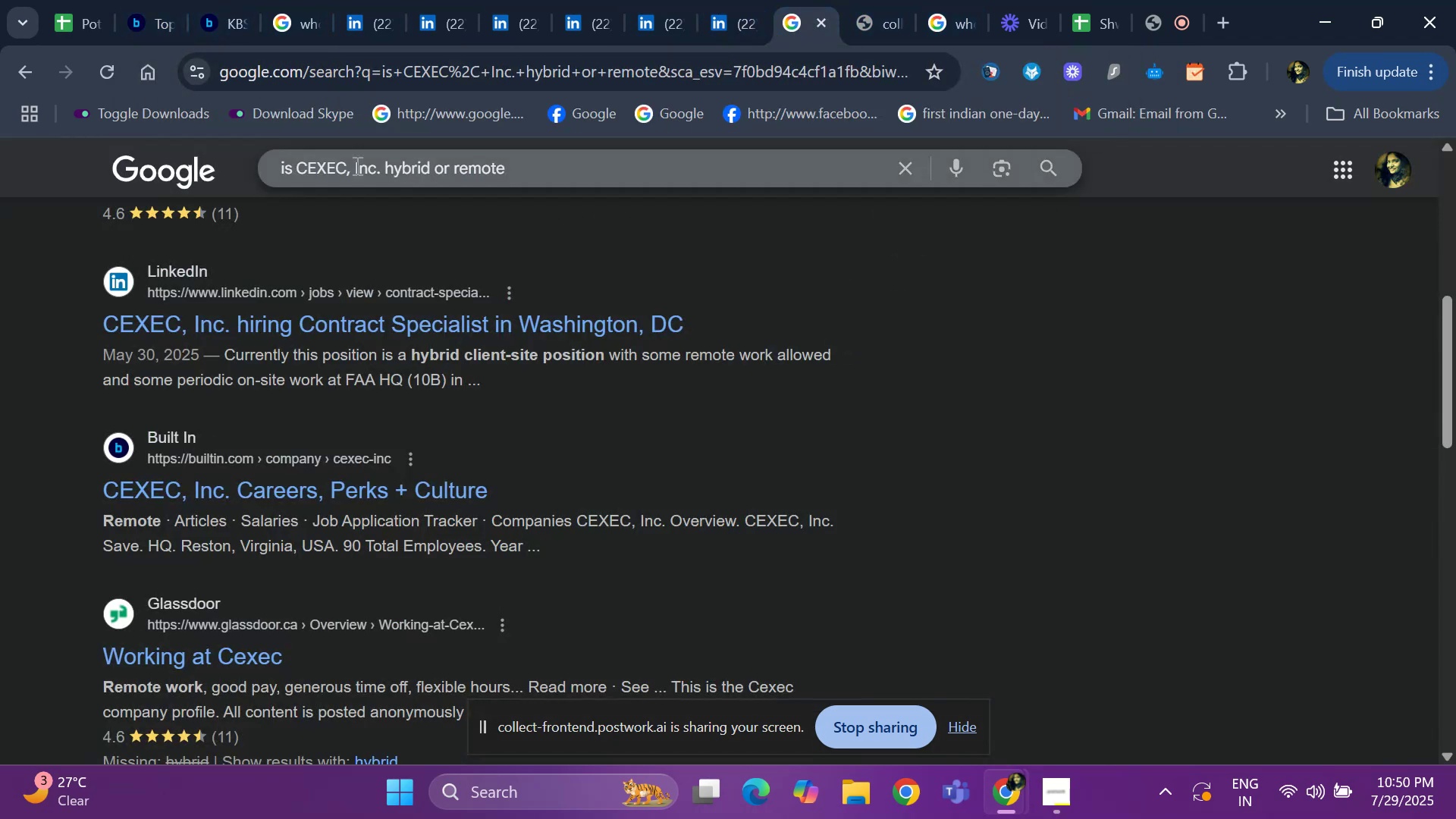 
left_click([336, 171])
 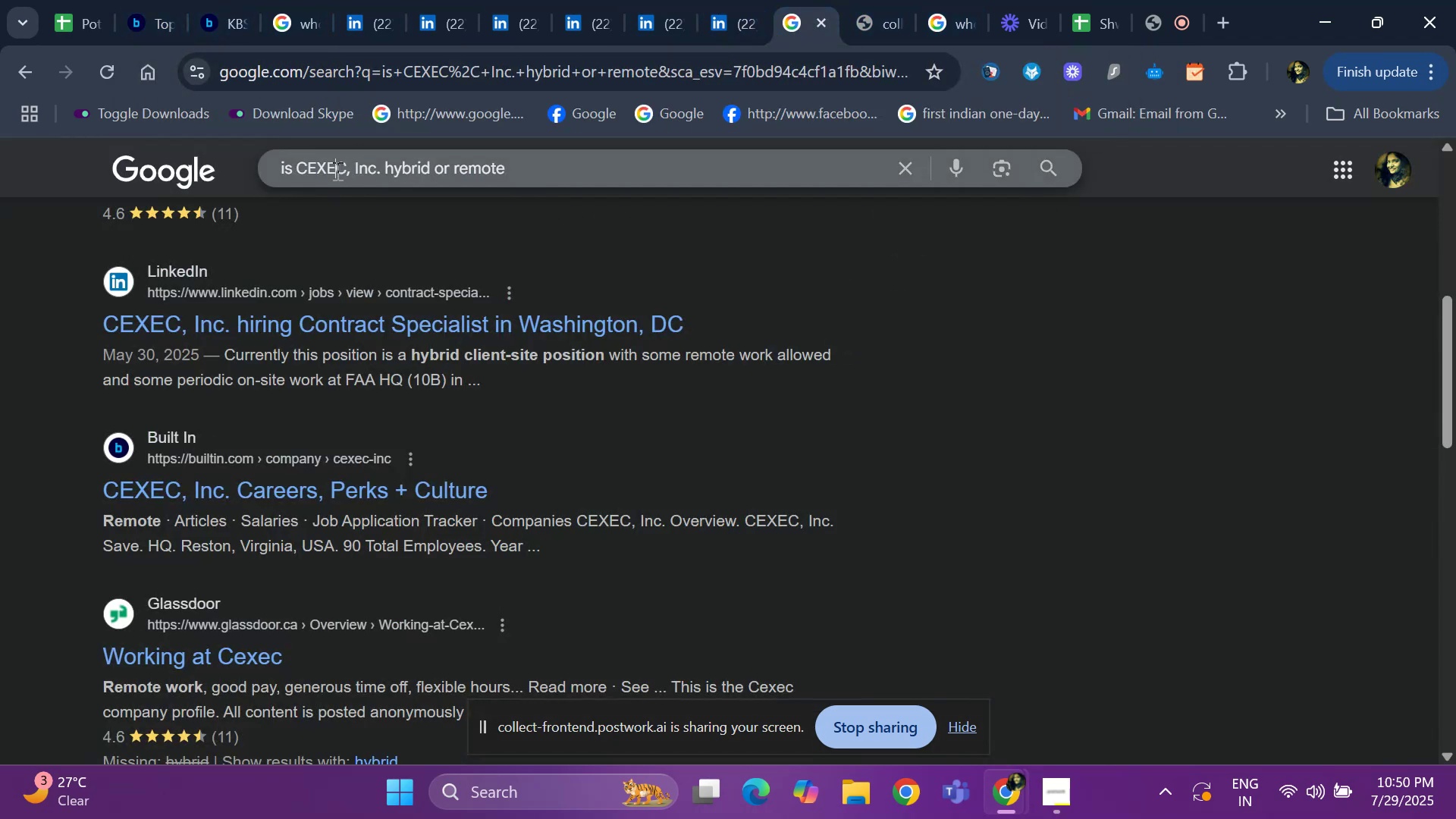 
key(ArrowRight)
 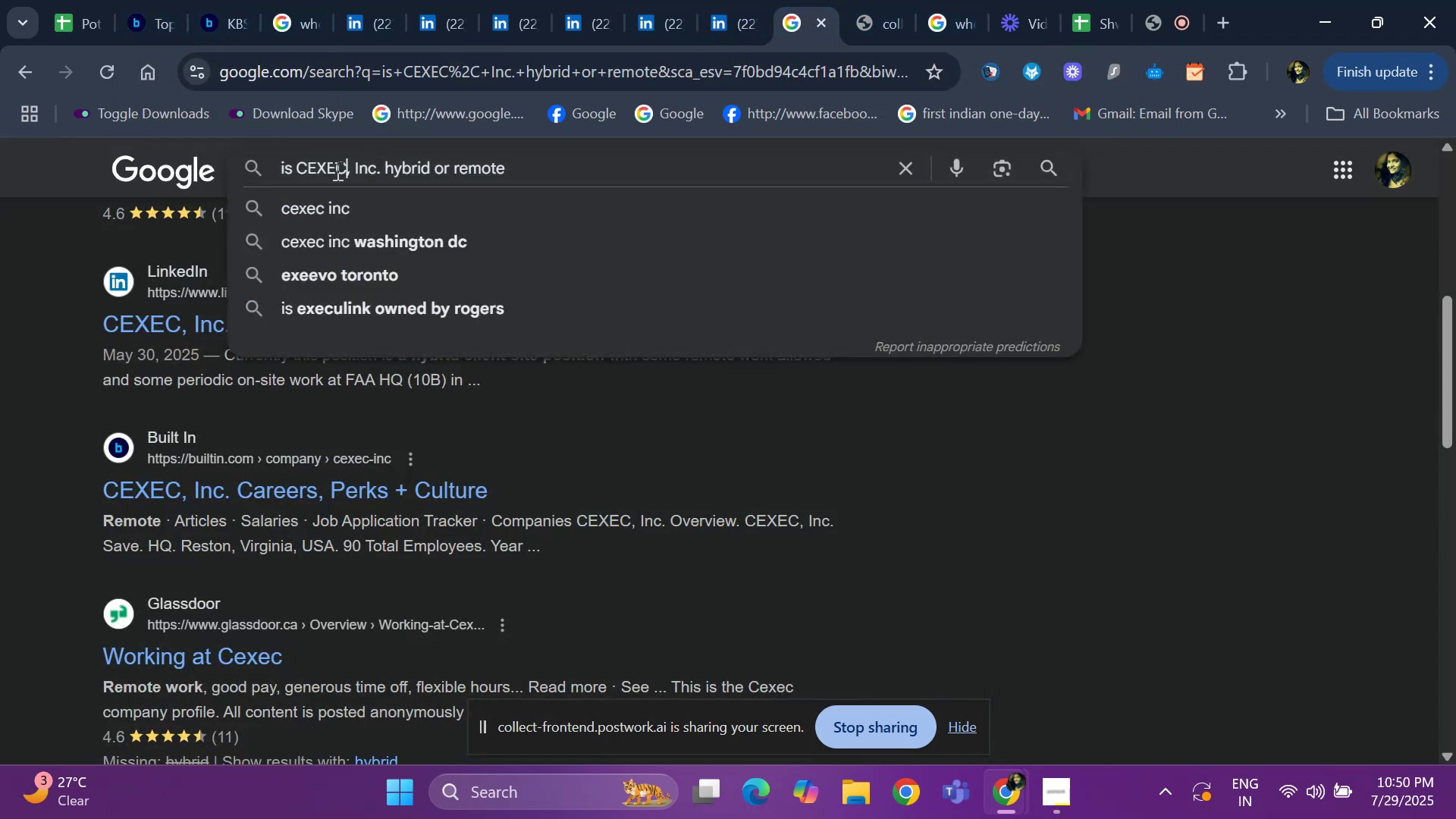 
key(ArrowRight)
 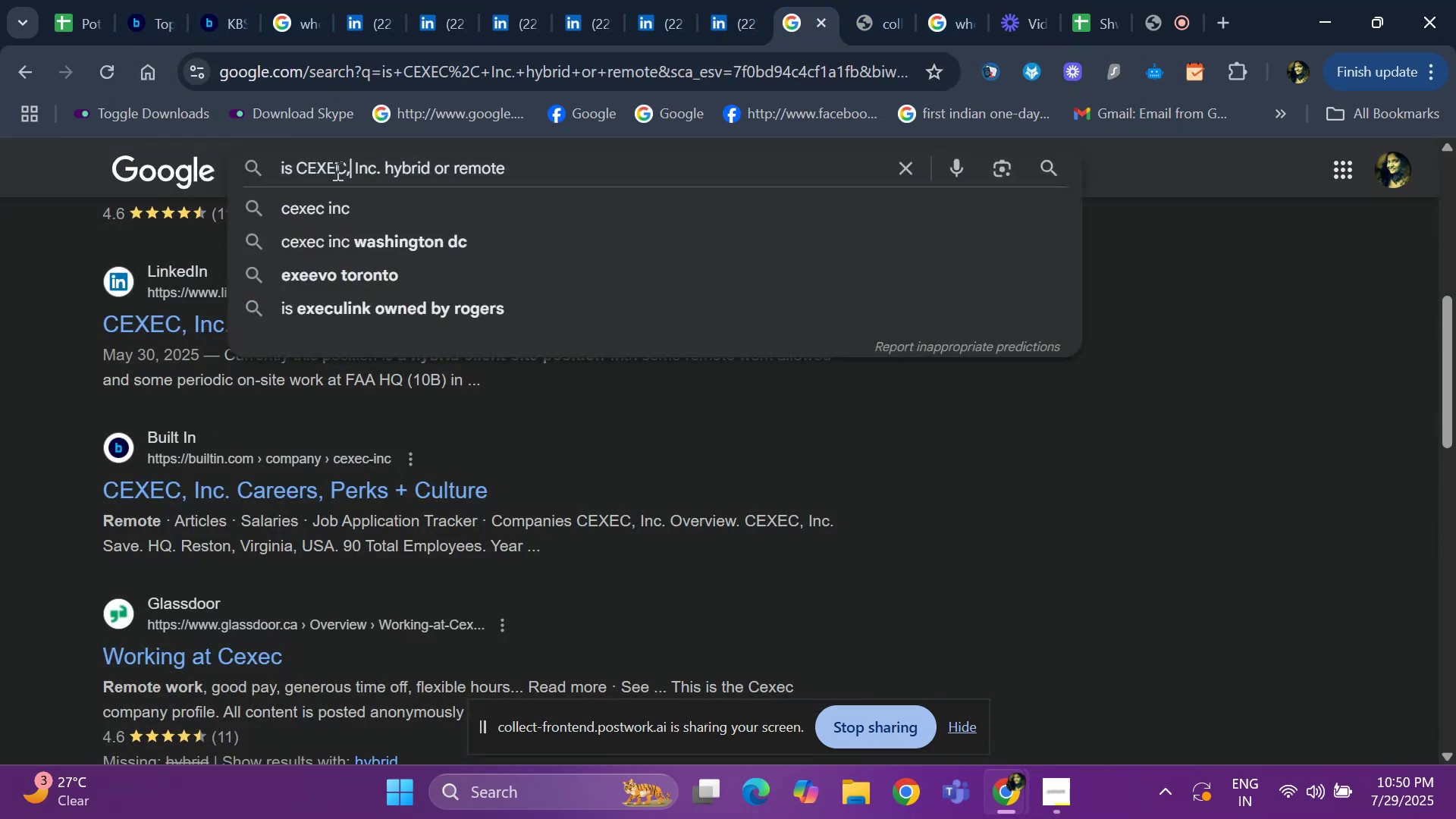 
key(ArrowRight)
 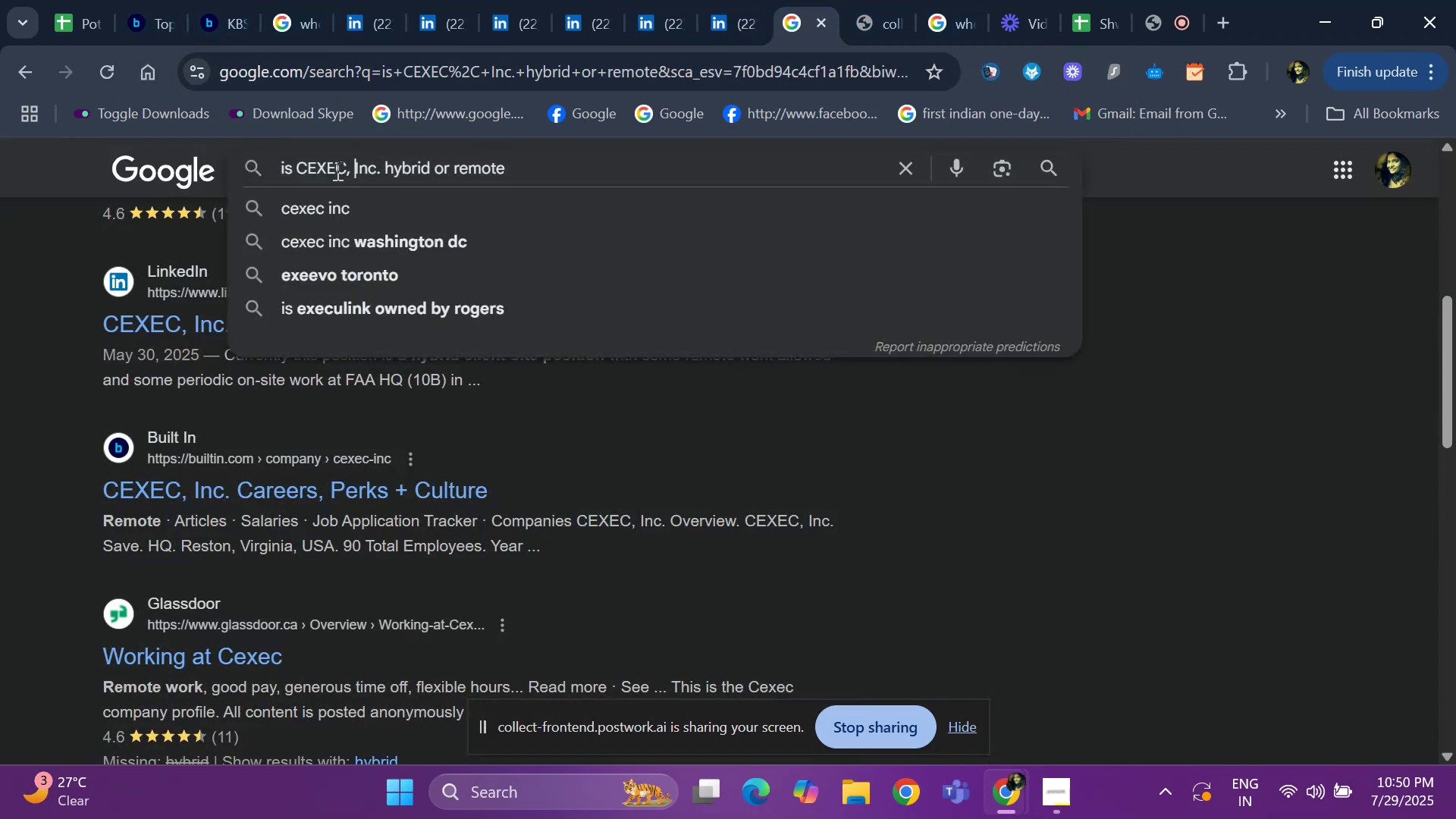 
key(ArrowRight)
 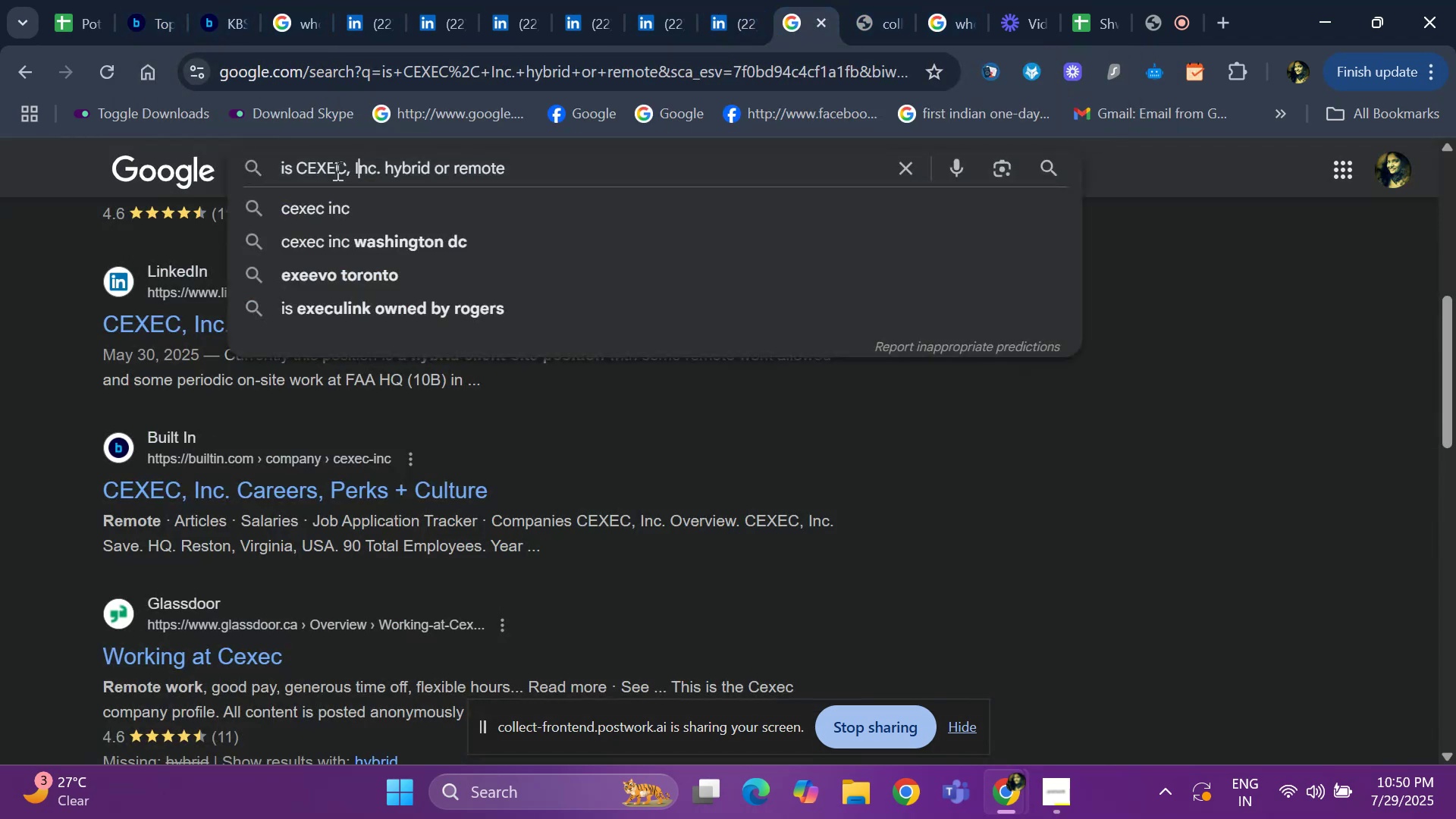 
key(ArrowRight)
 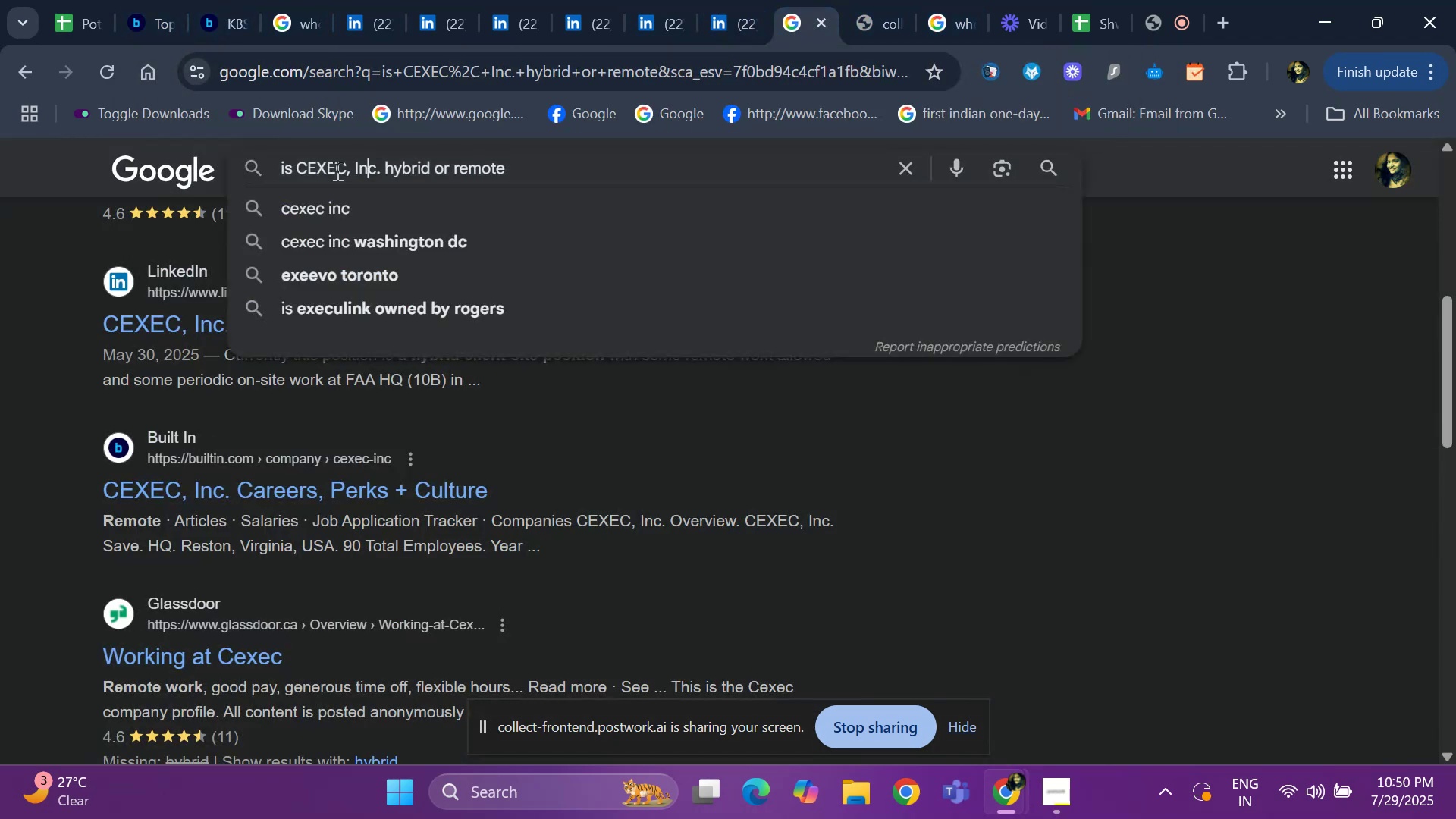 
key(ArrowRight)
 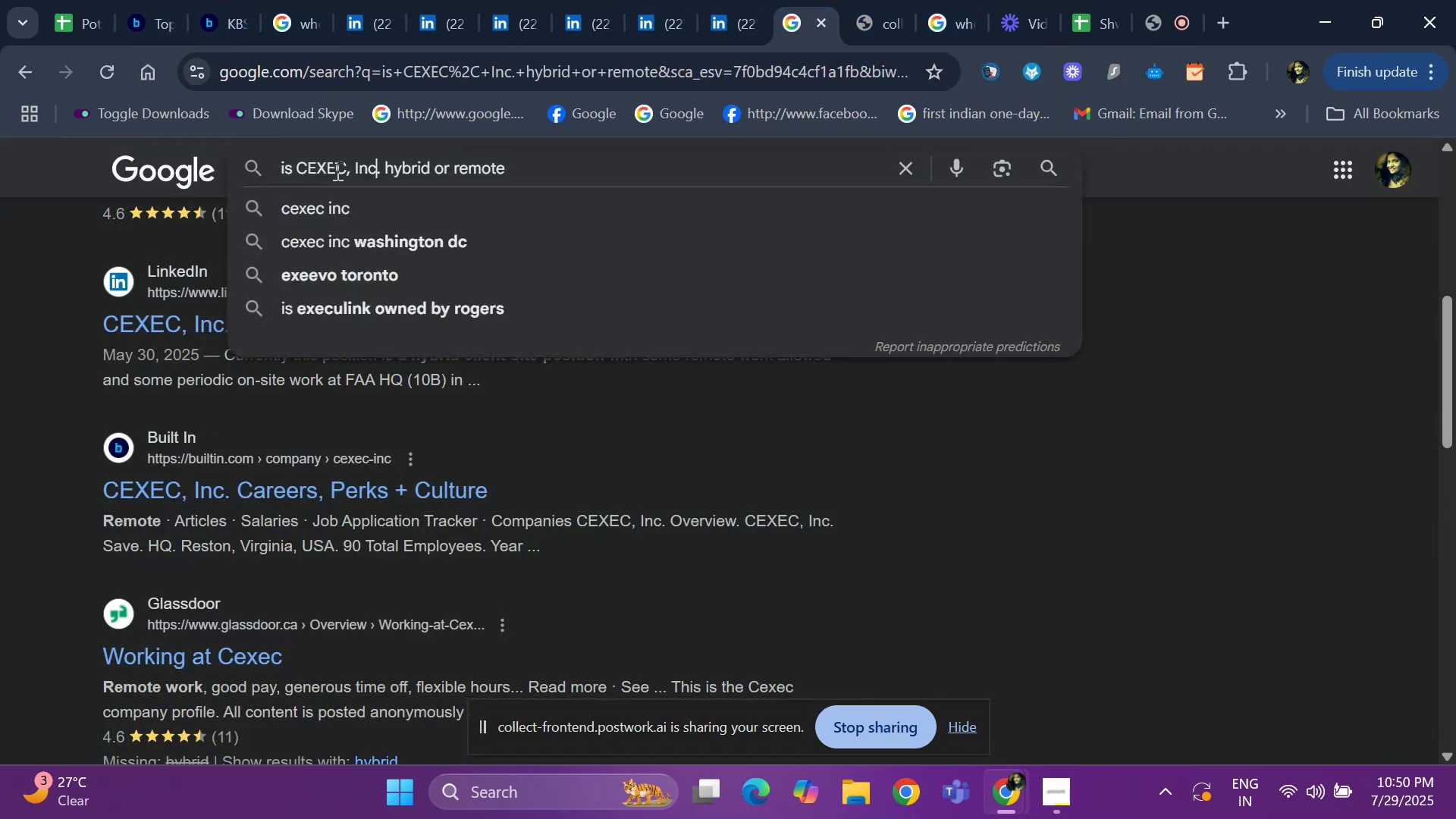 
key(ArrowRight)
 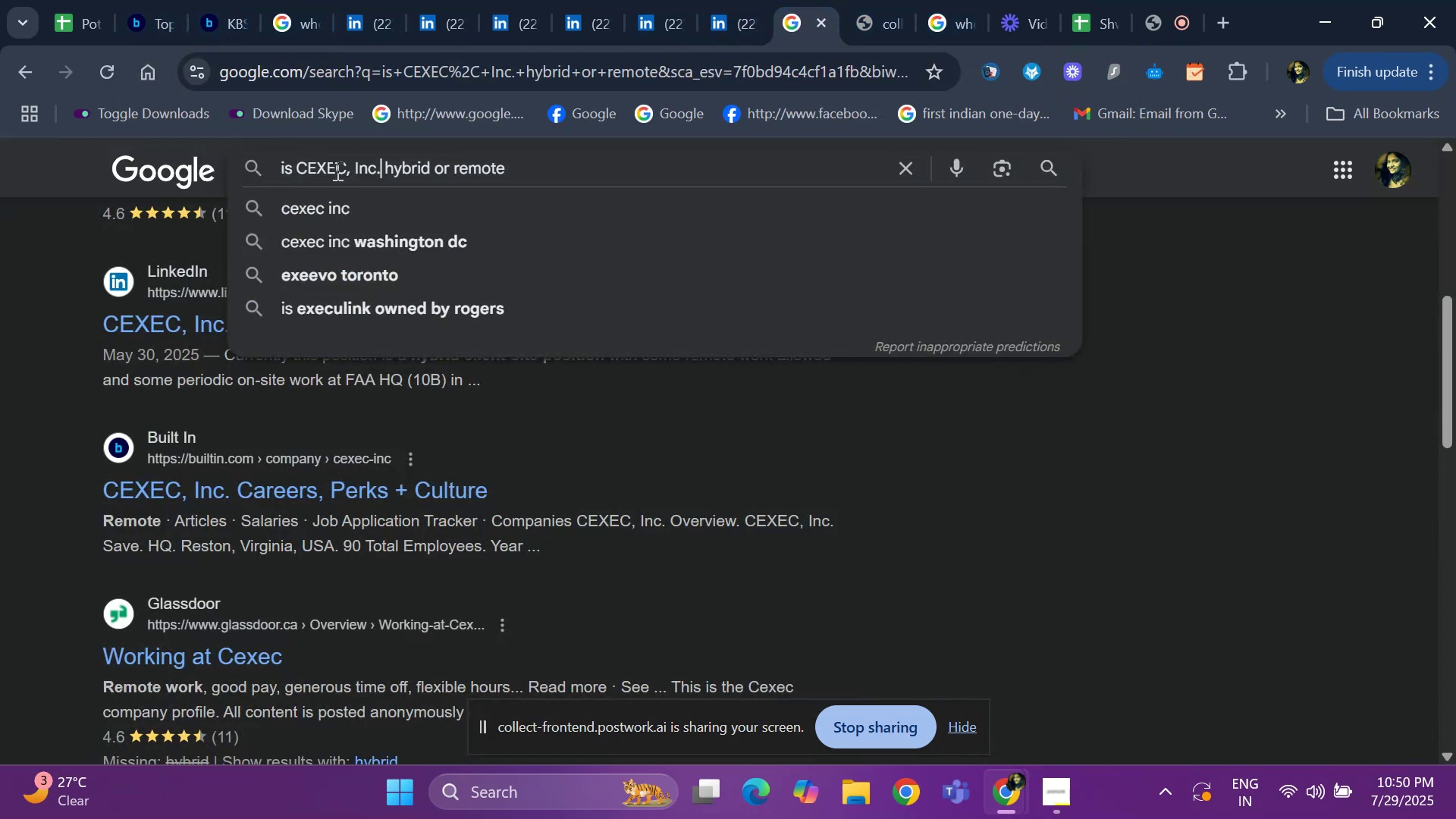 
key(Backspace)
 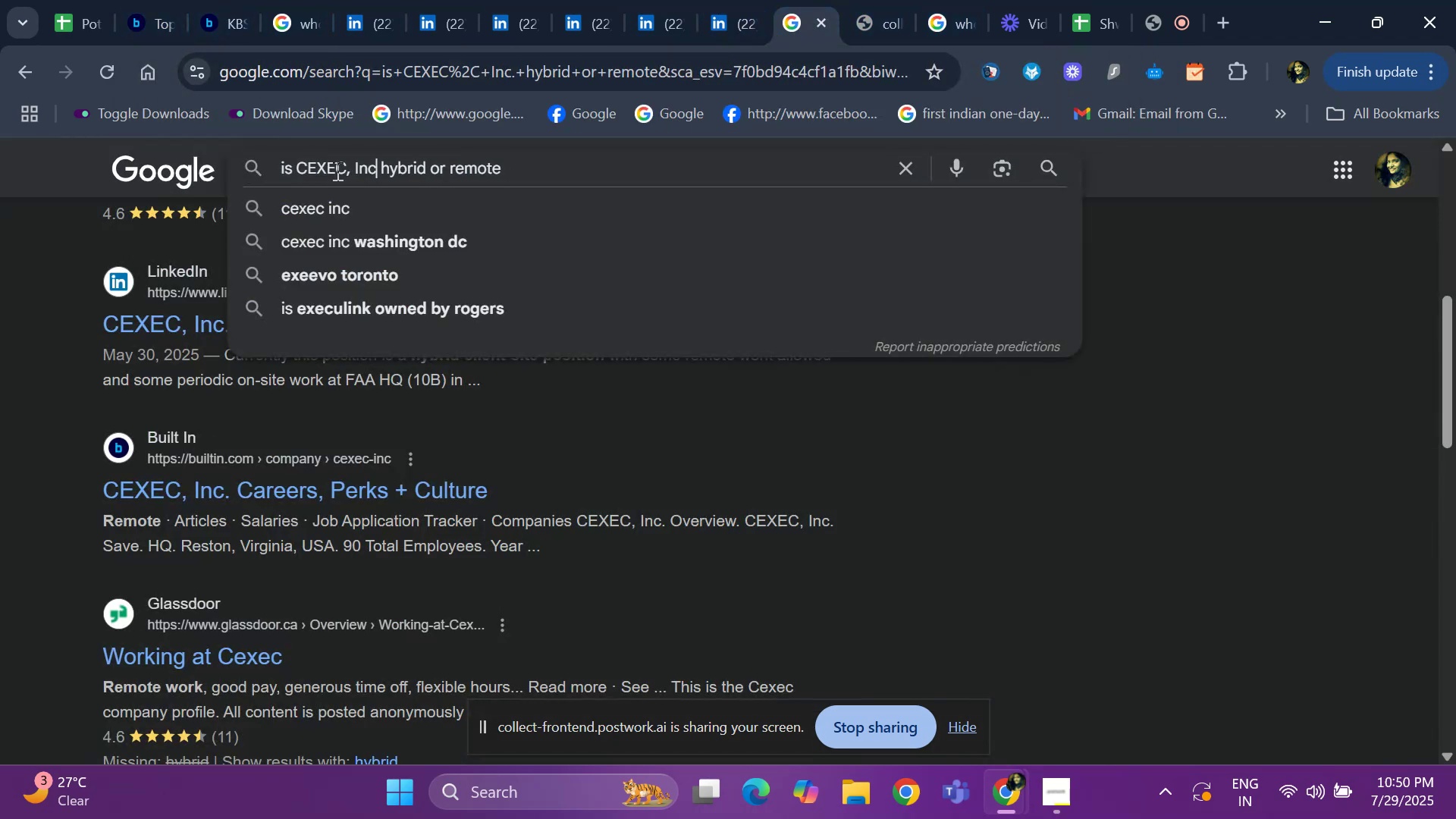 
key(Backspace)
 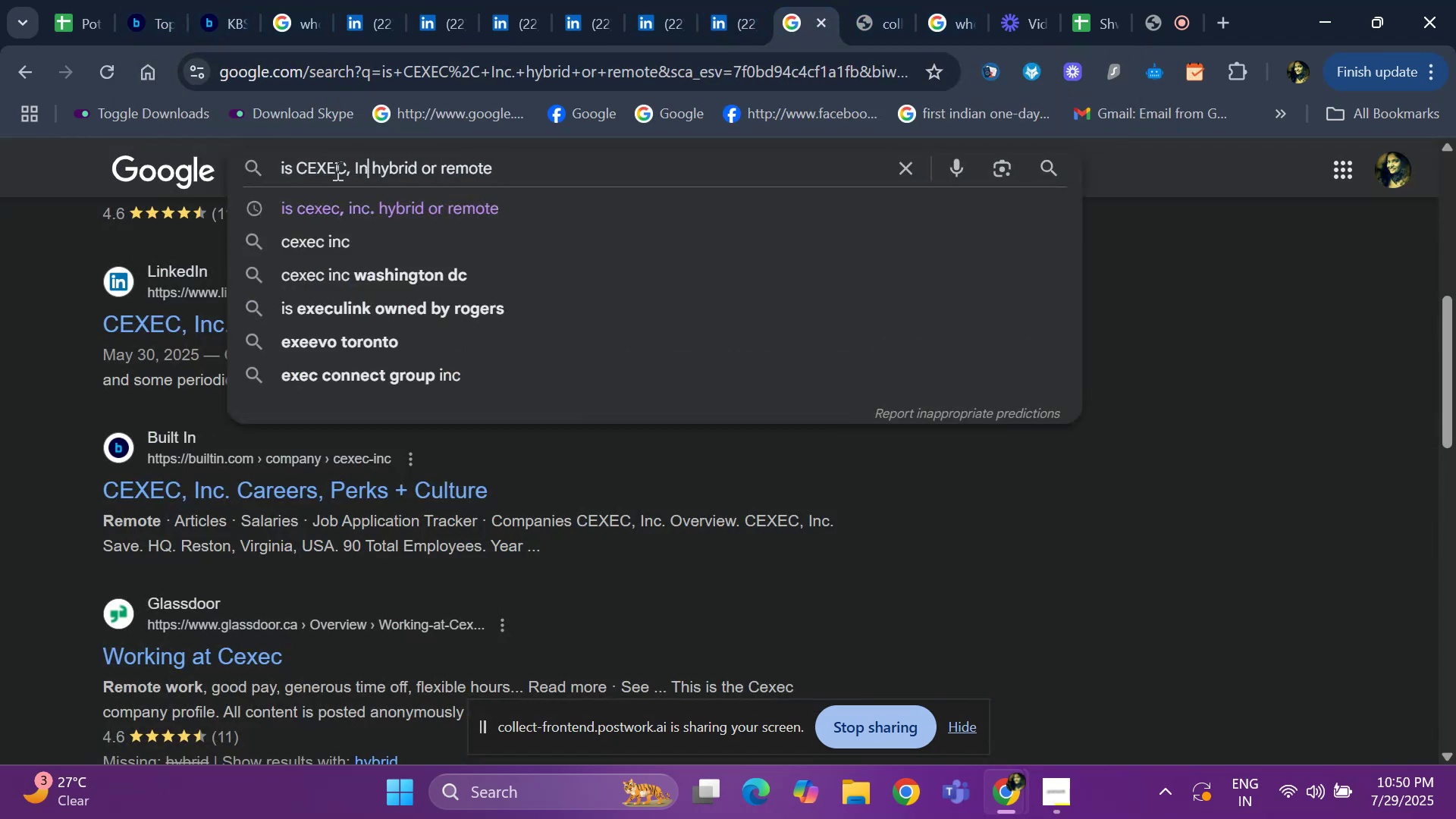 
key(Backspace)
 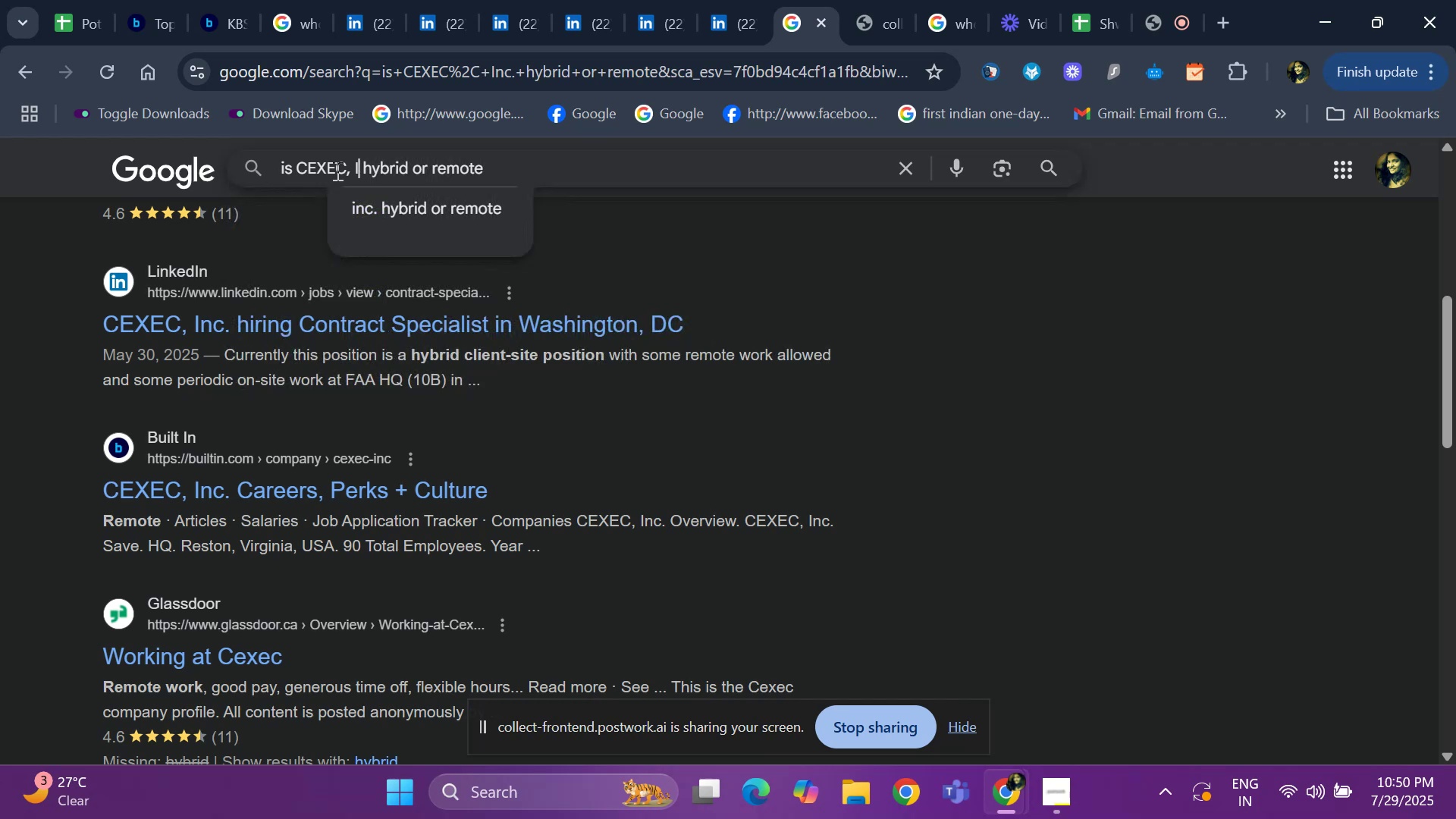 
key(Backspace)
 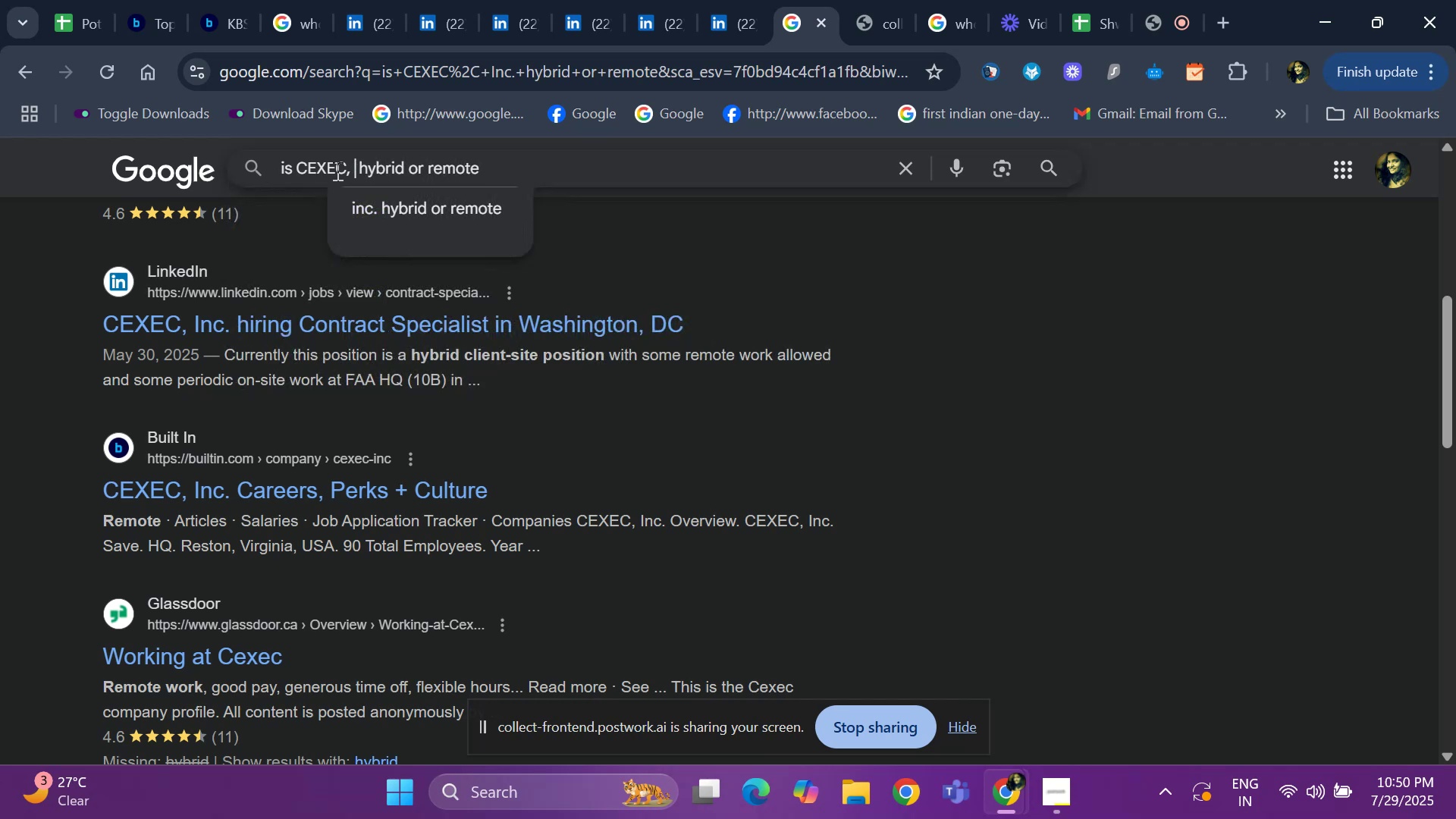 
key(Backspace)
 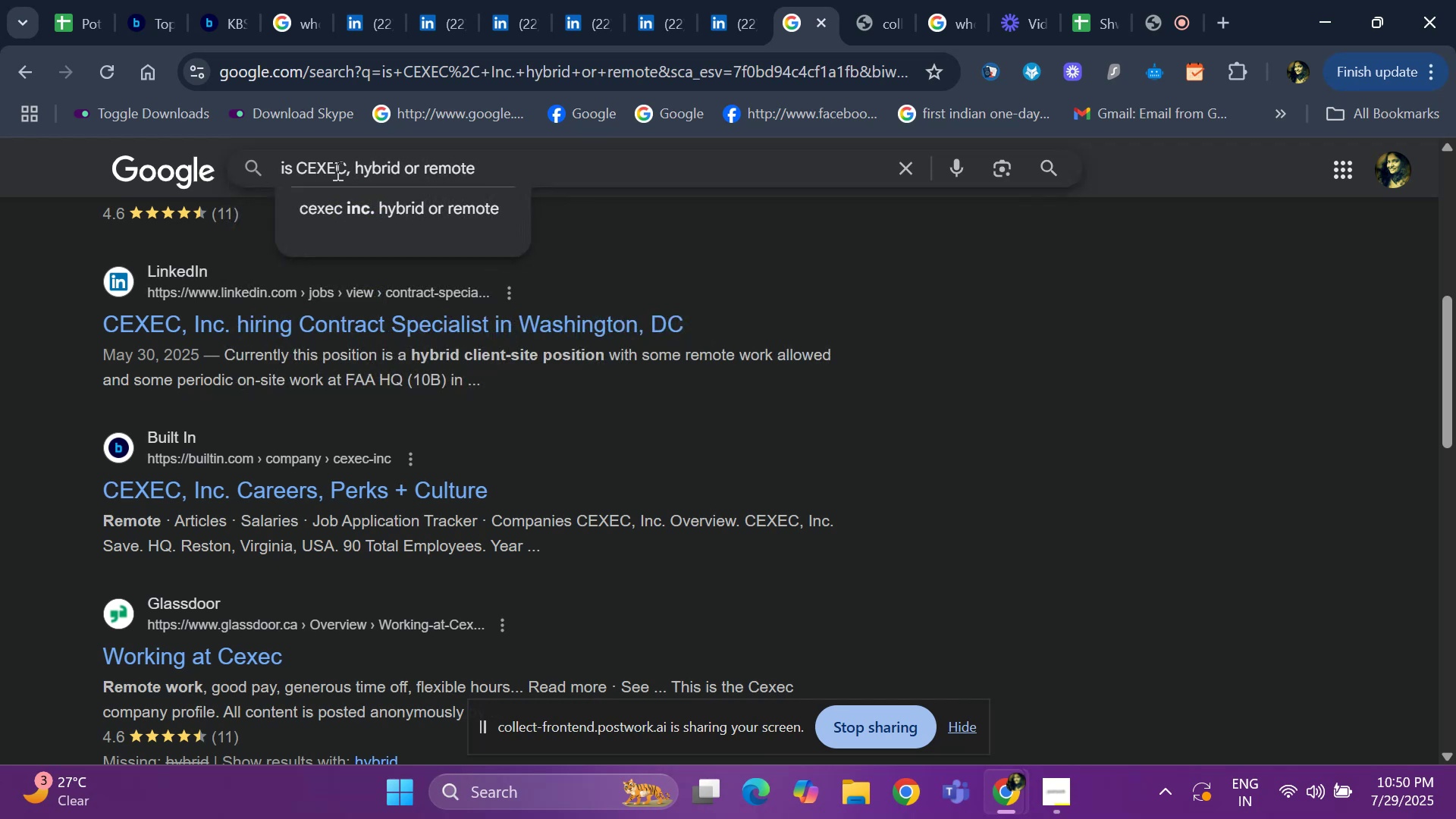 
key(Backspace)
 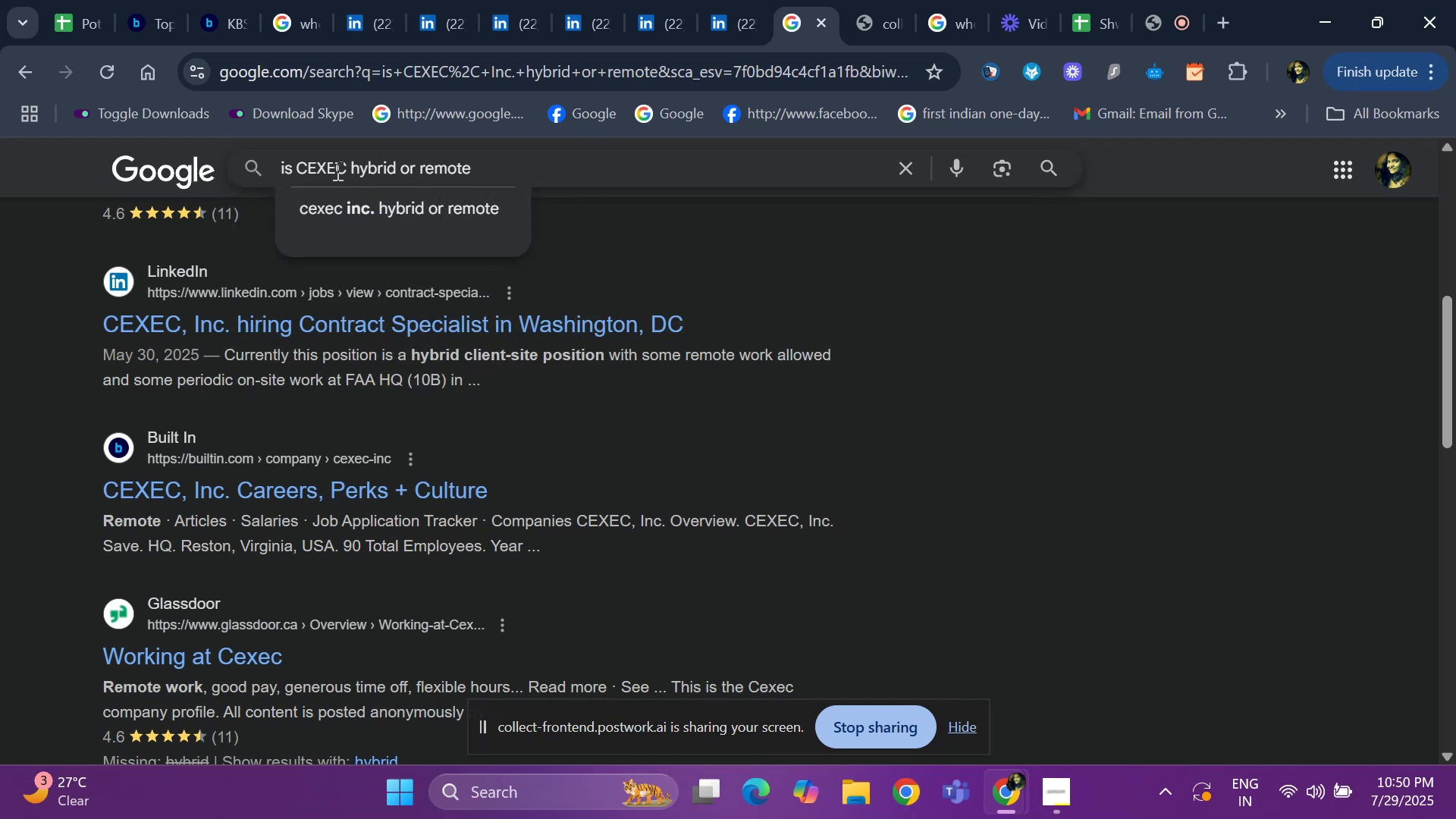 
key(Backspace)
 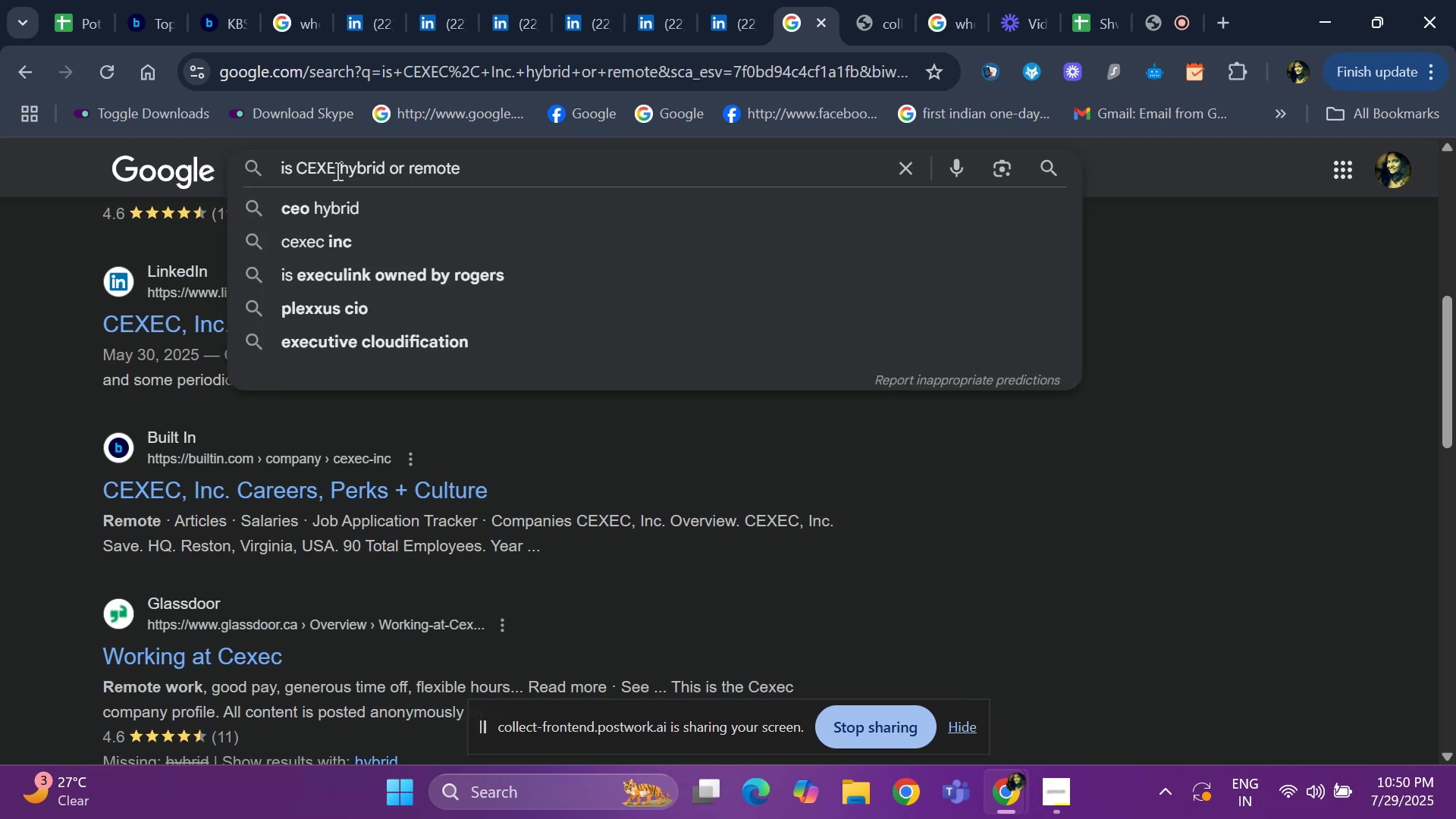 
key(Backspace)
 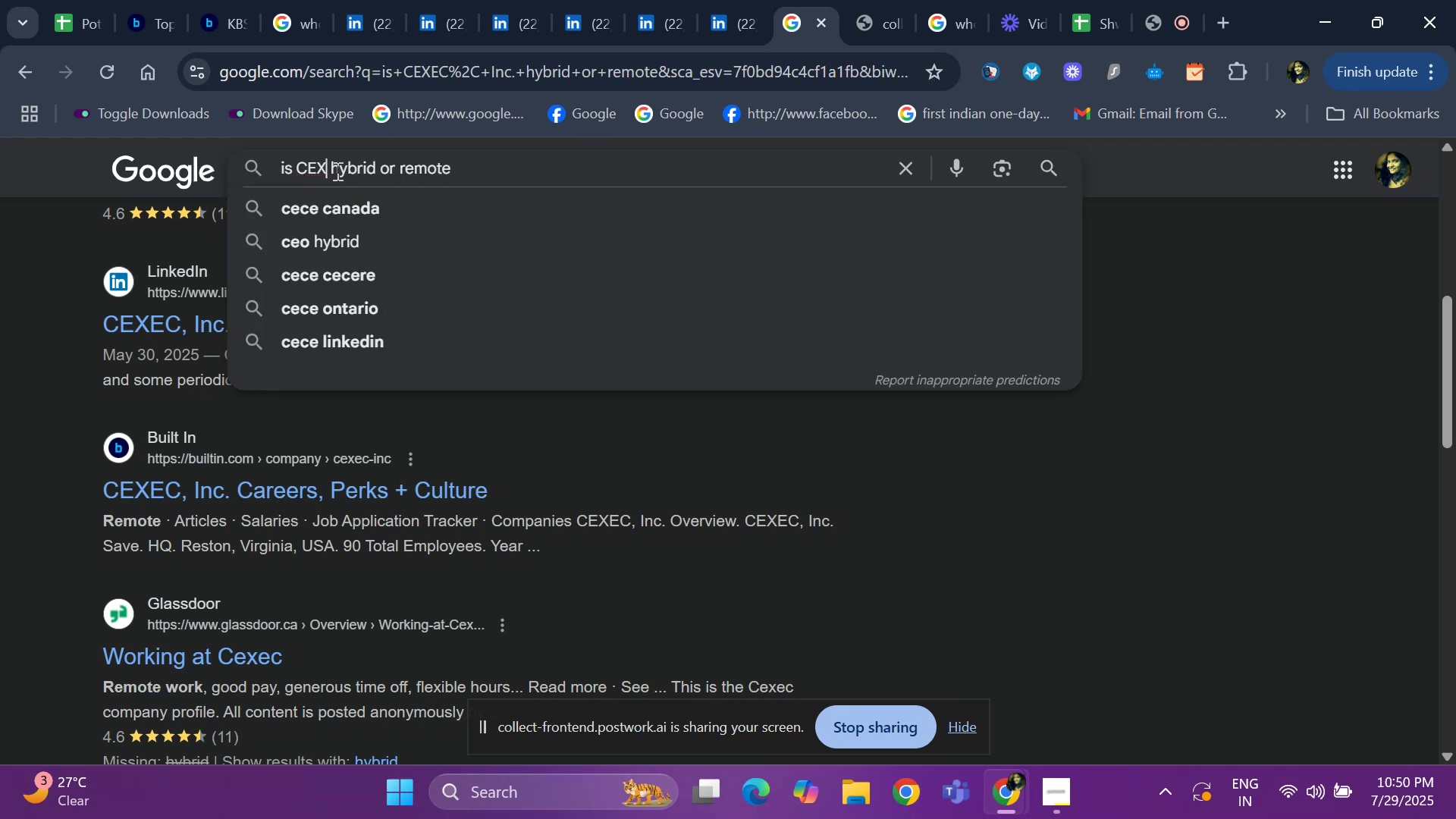 
key(Backspace)
 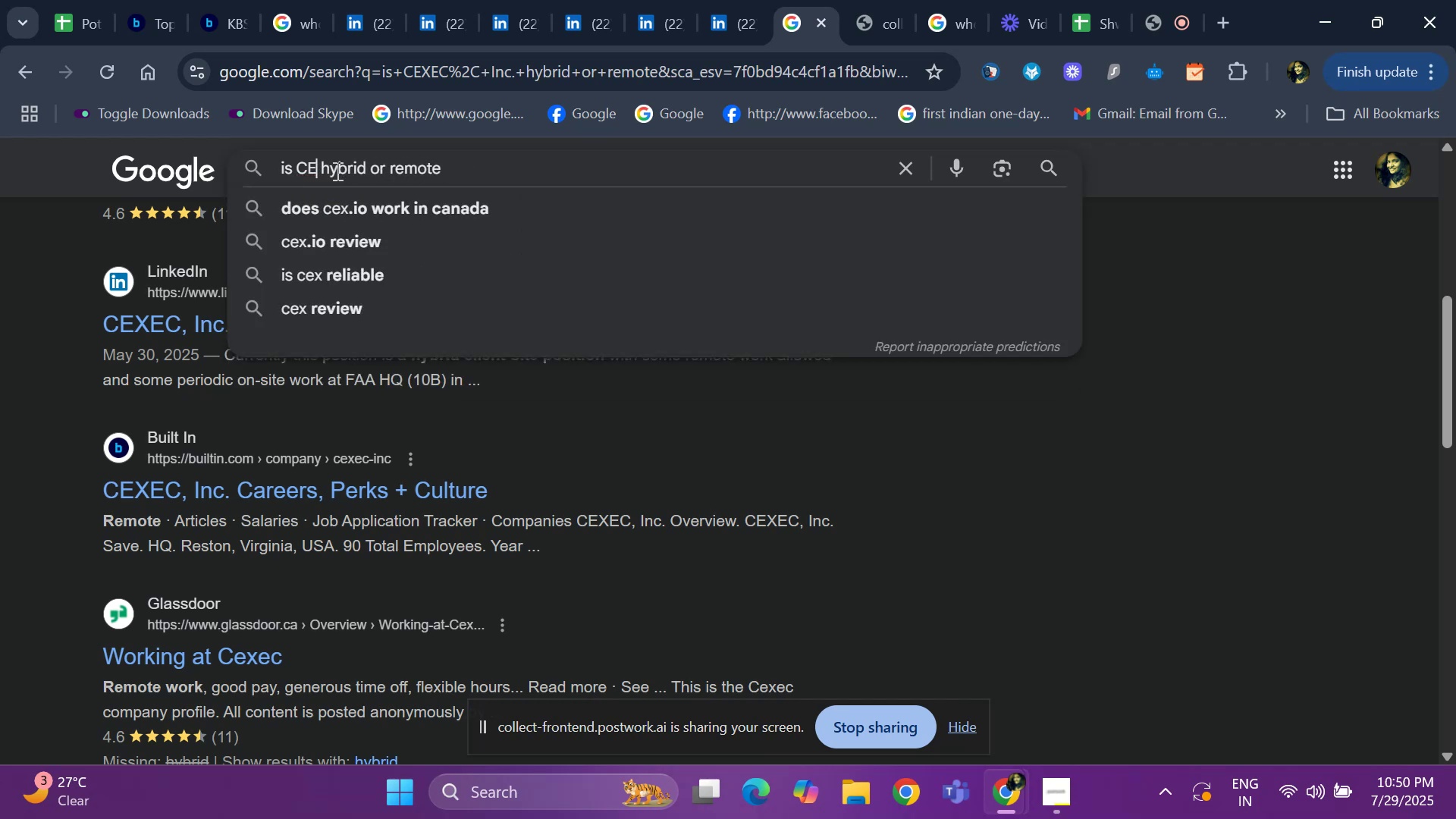 
key(Backspace)
 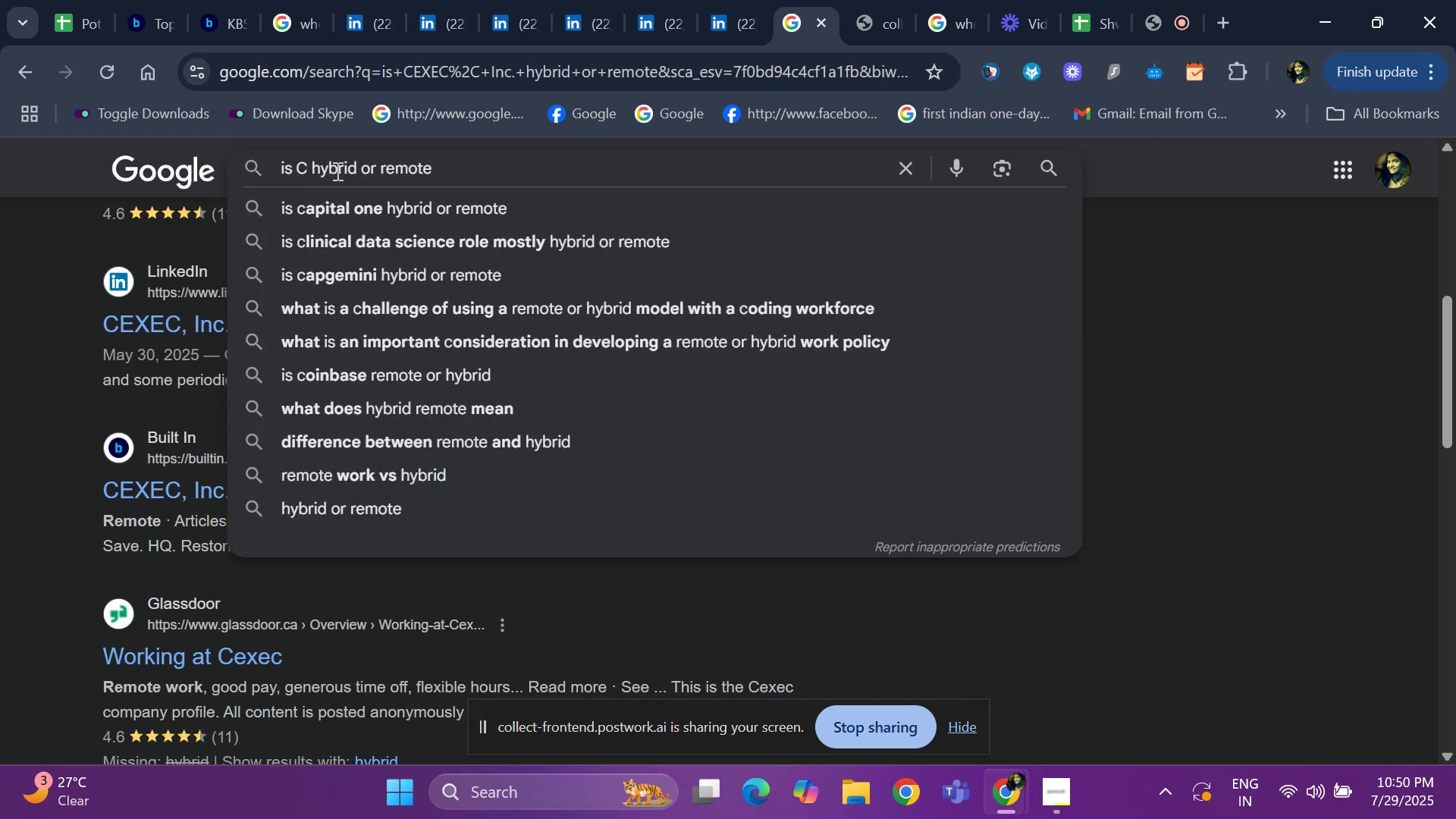 
key(Backspace)
 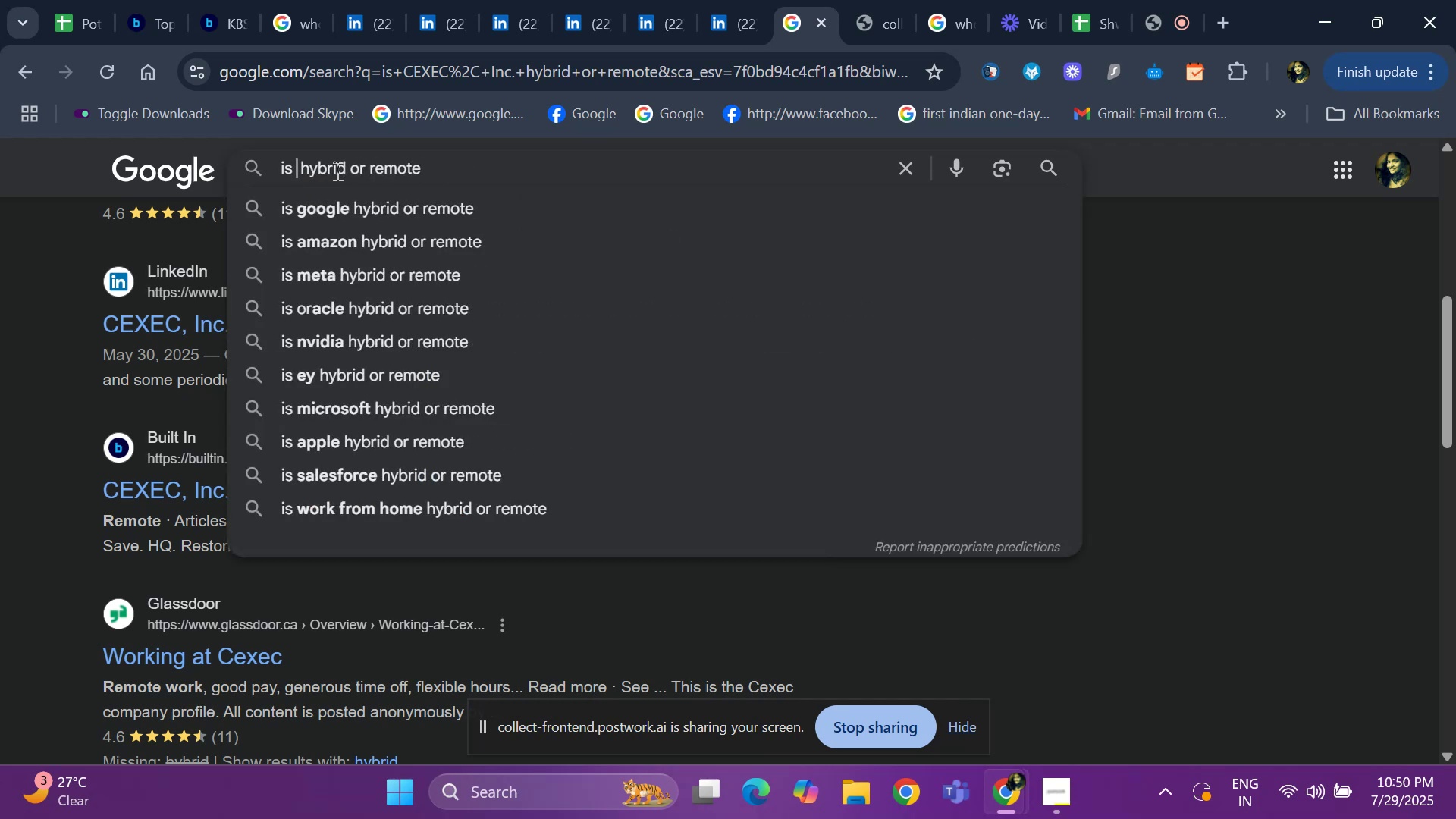 
key(Control+V)
 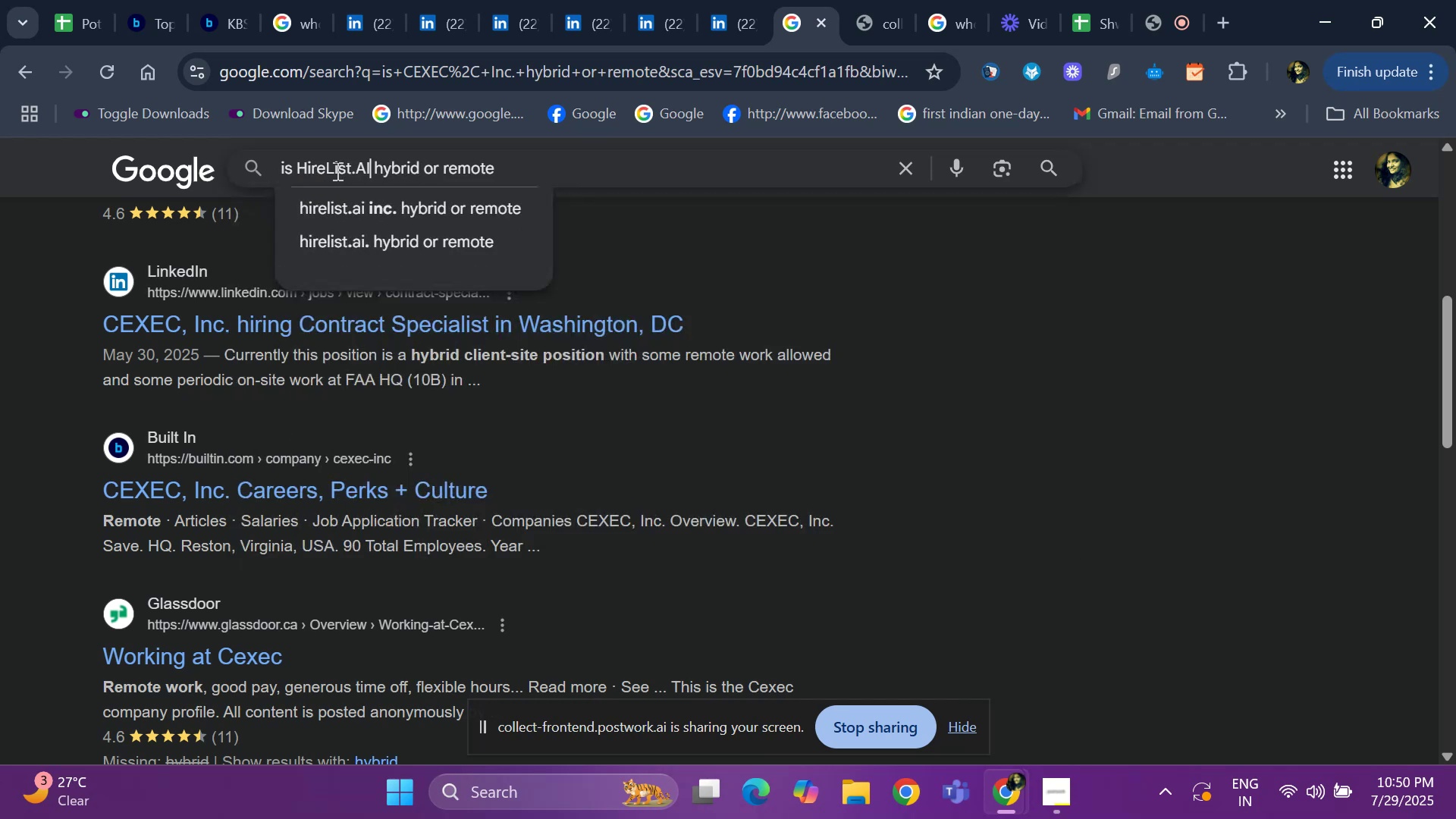 
key(Space)
 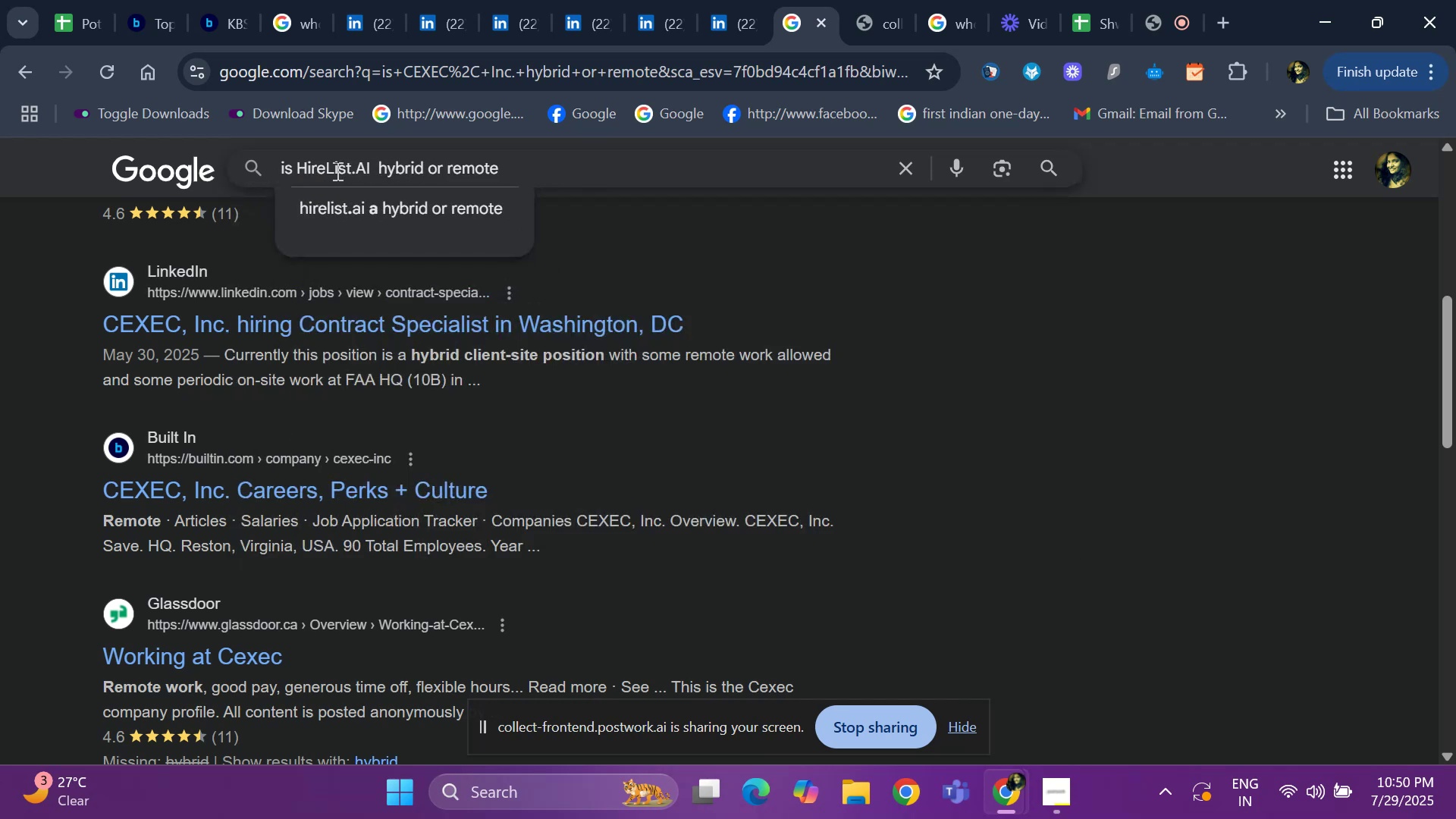 
key(Enter)
 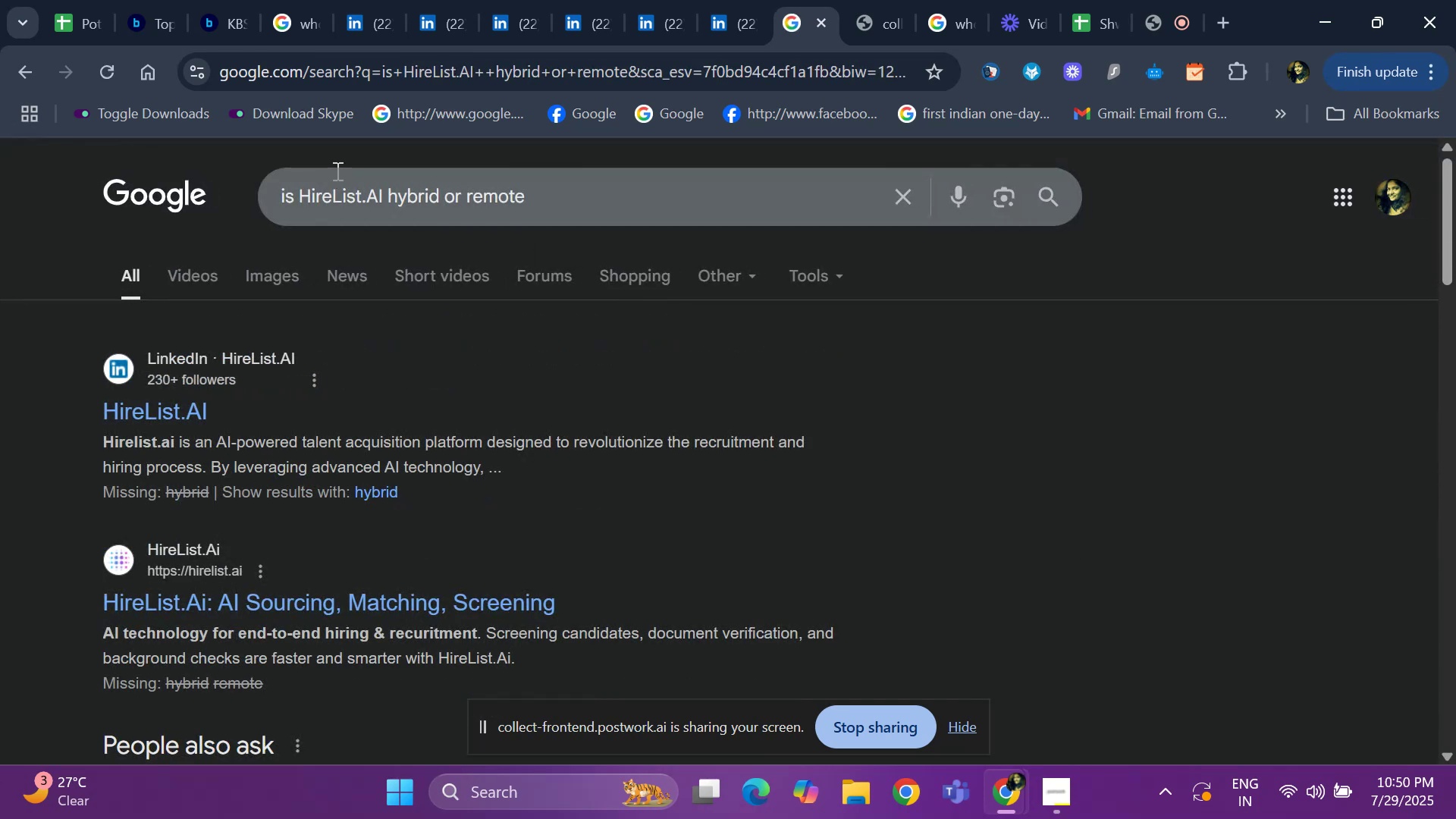 
wait(9.99)
 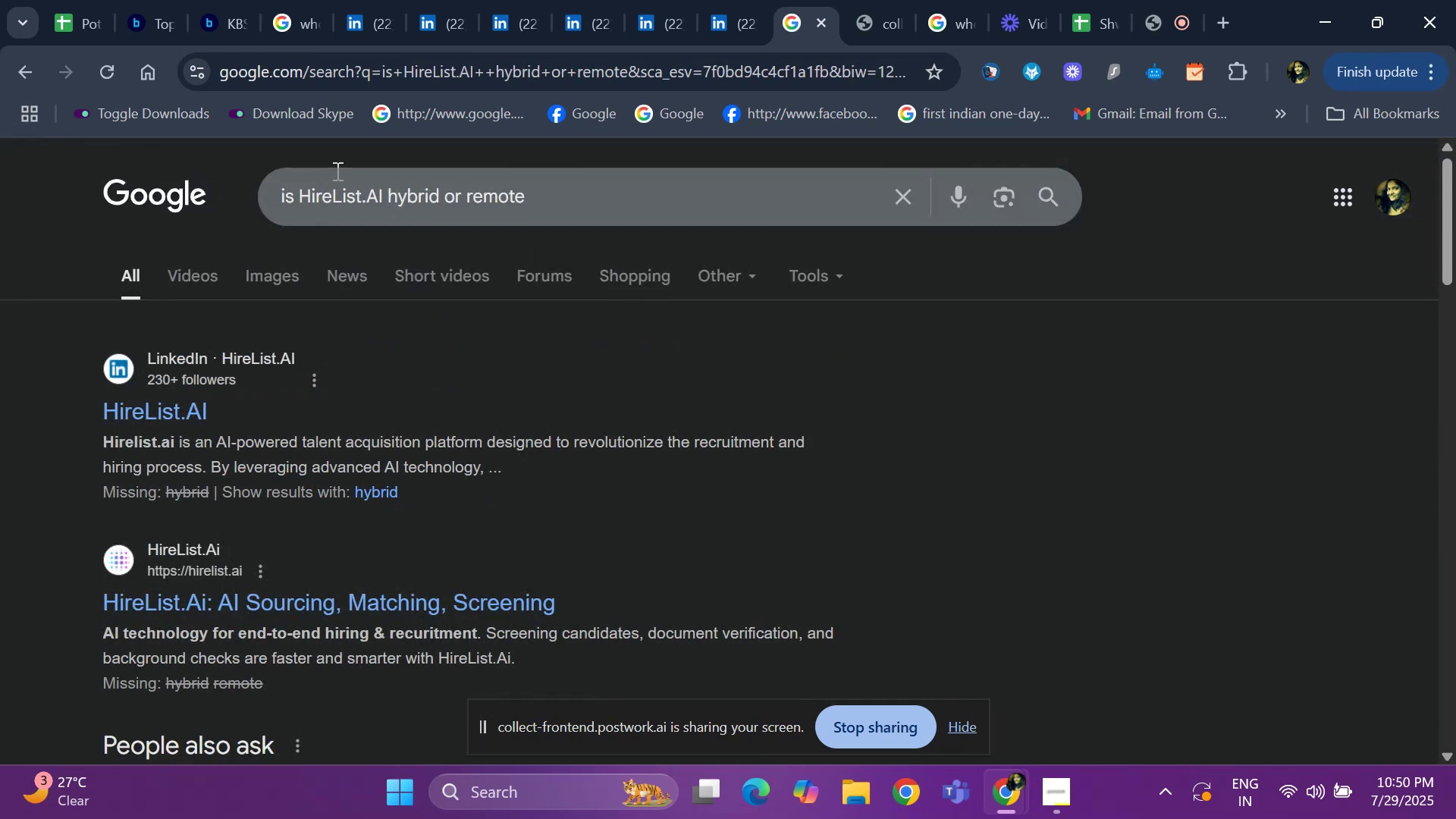 
scroll: coordinate [373, 422], scroll_direction: down, amount: 4.0
 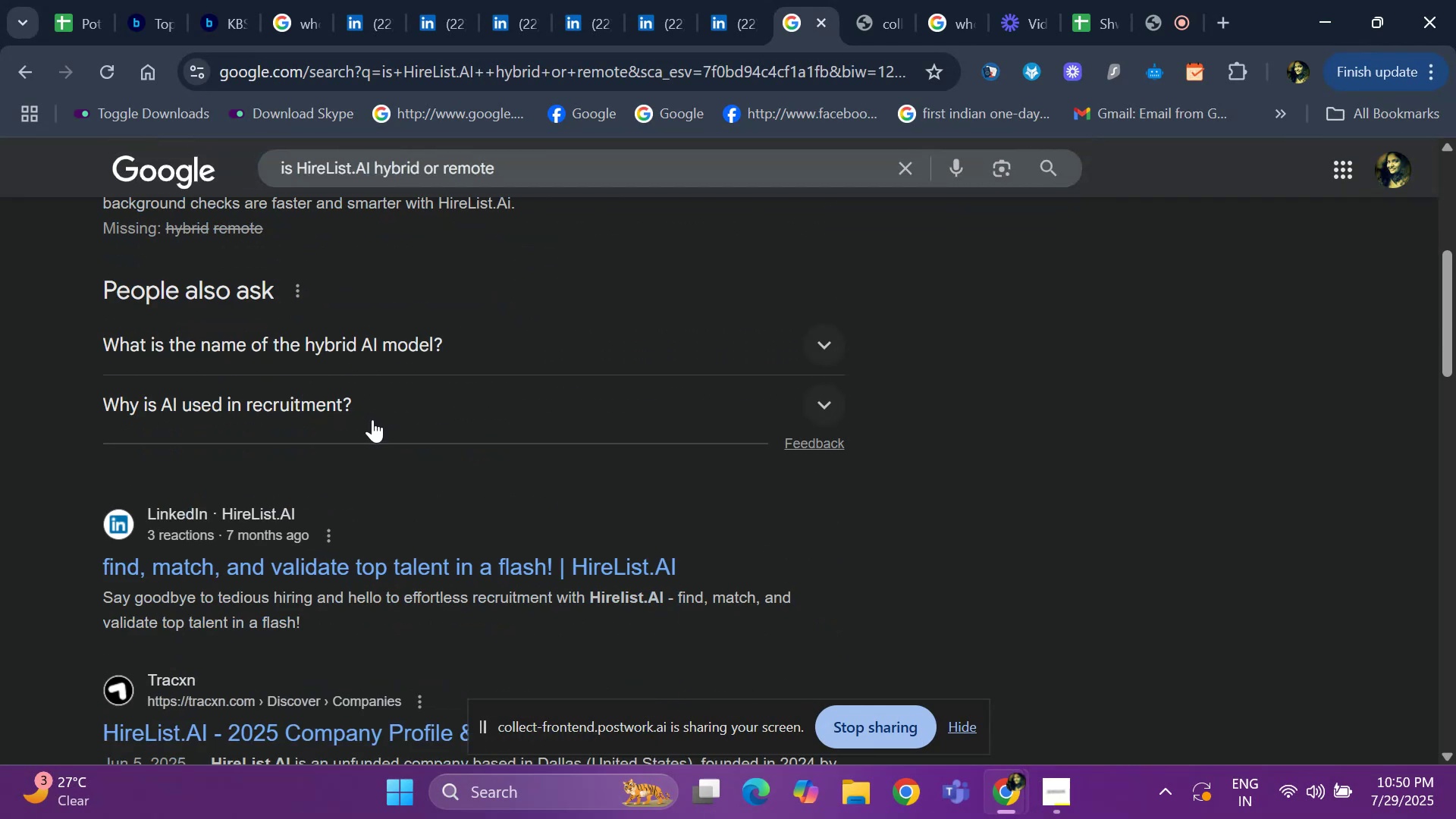 
scroll: coordinate [373, 417], scroll_direction: up, amount: 1.0
 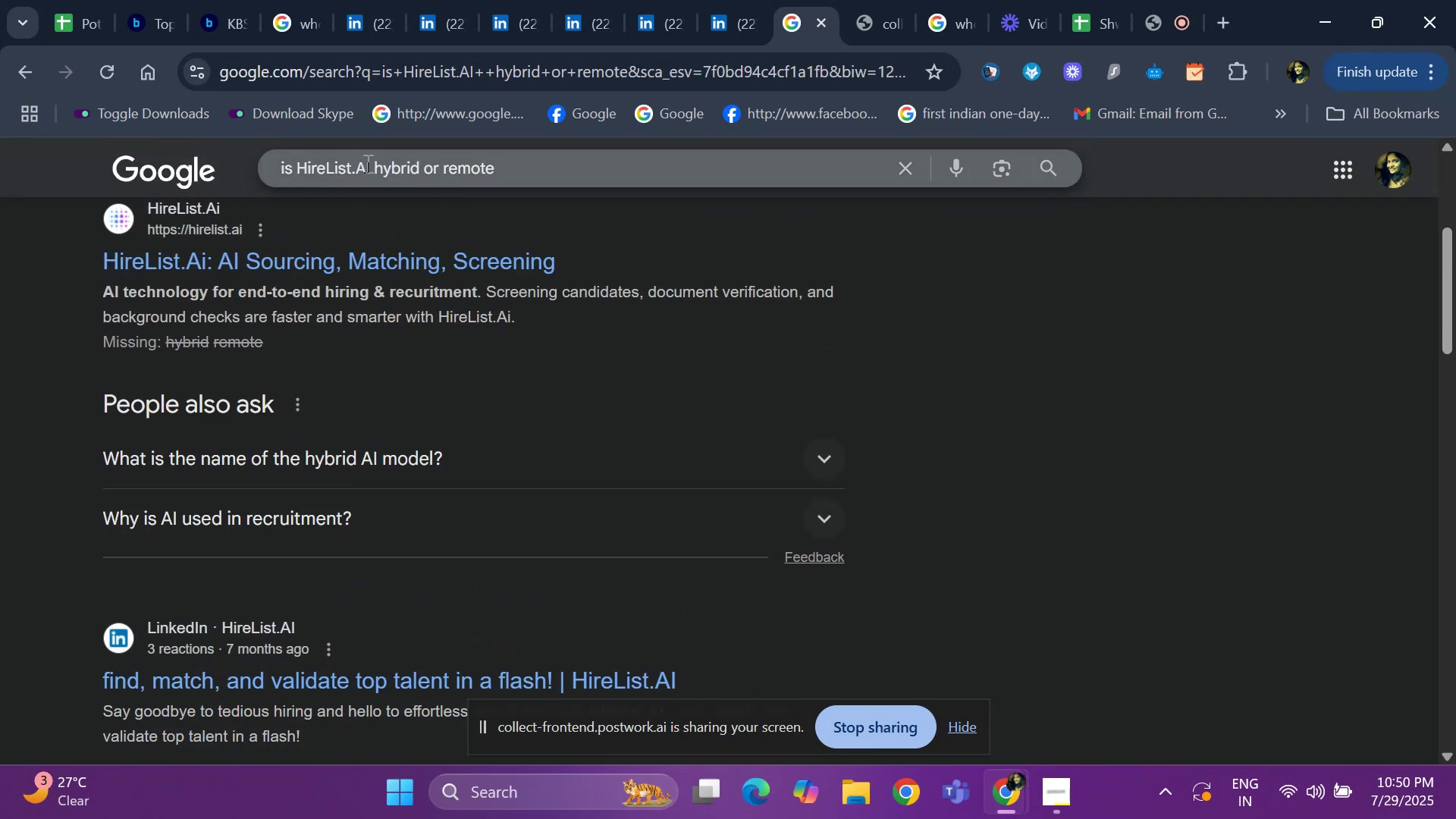 
left_click([369, 162])
 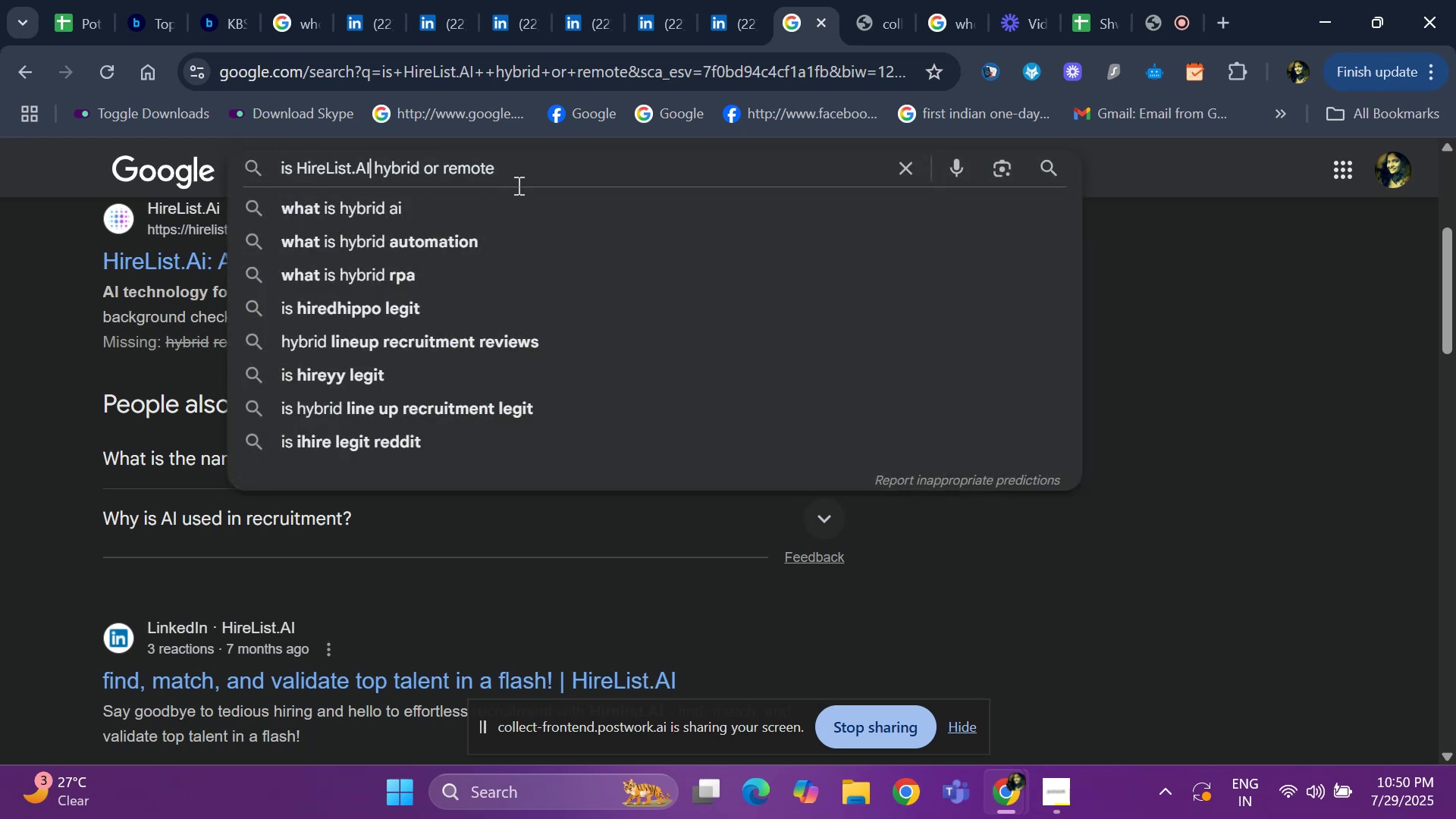 
type( working v)
key(Backspace)
type(culture)
key(Backspace)
key(Backspace)
key(Backspace)
type(ure )
 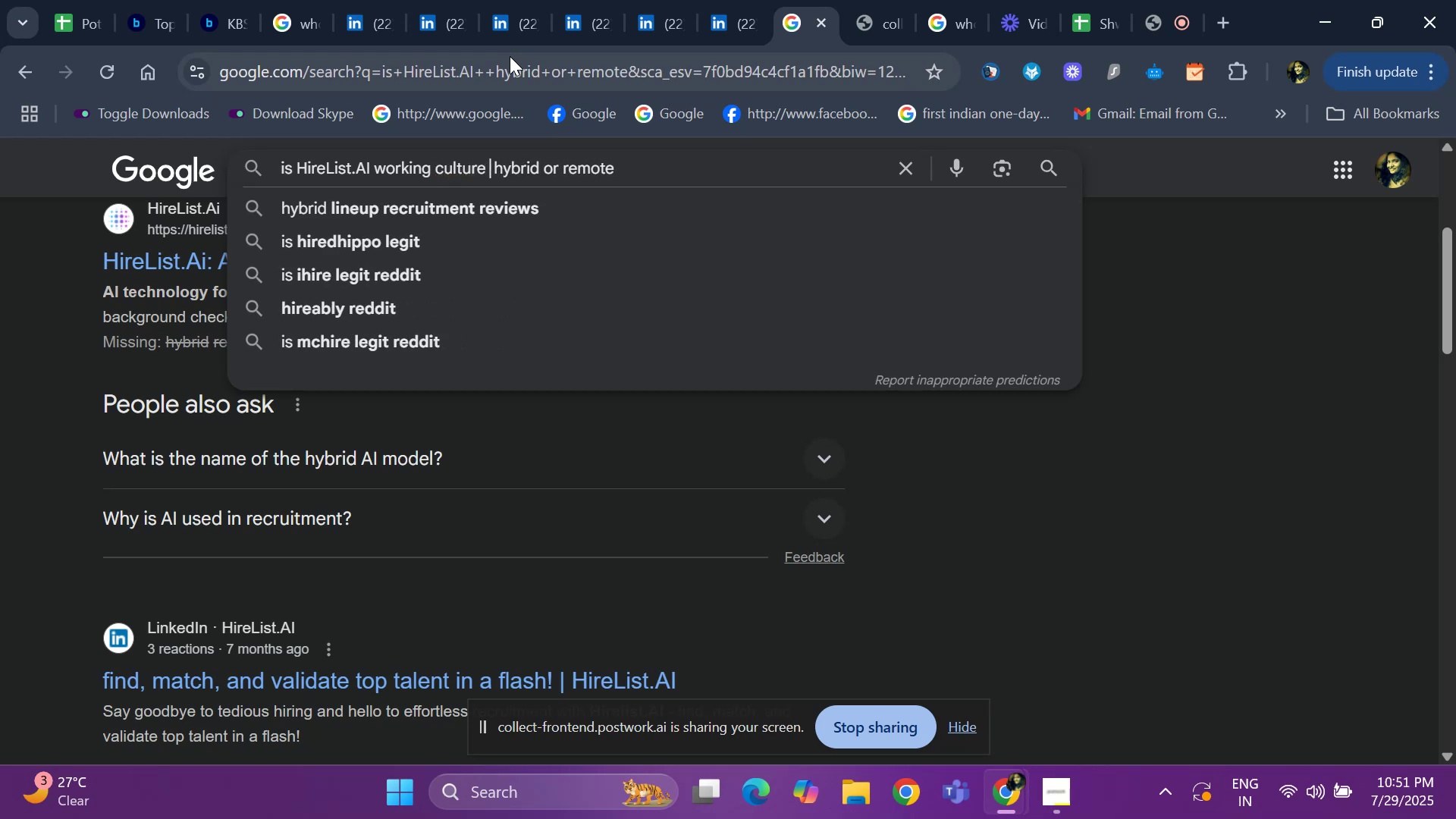 
key(Enter)
 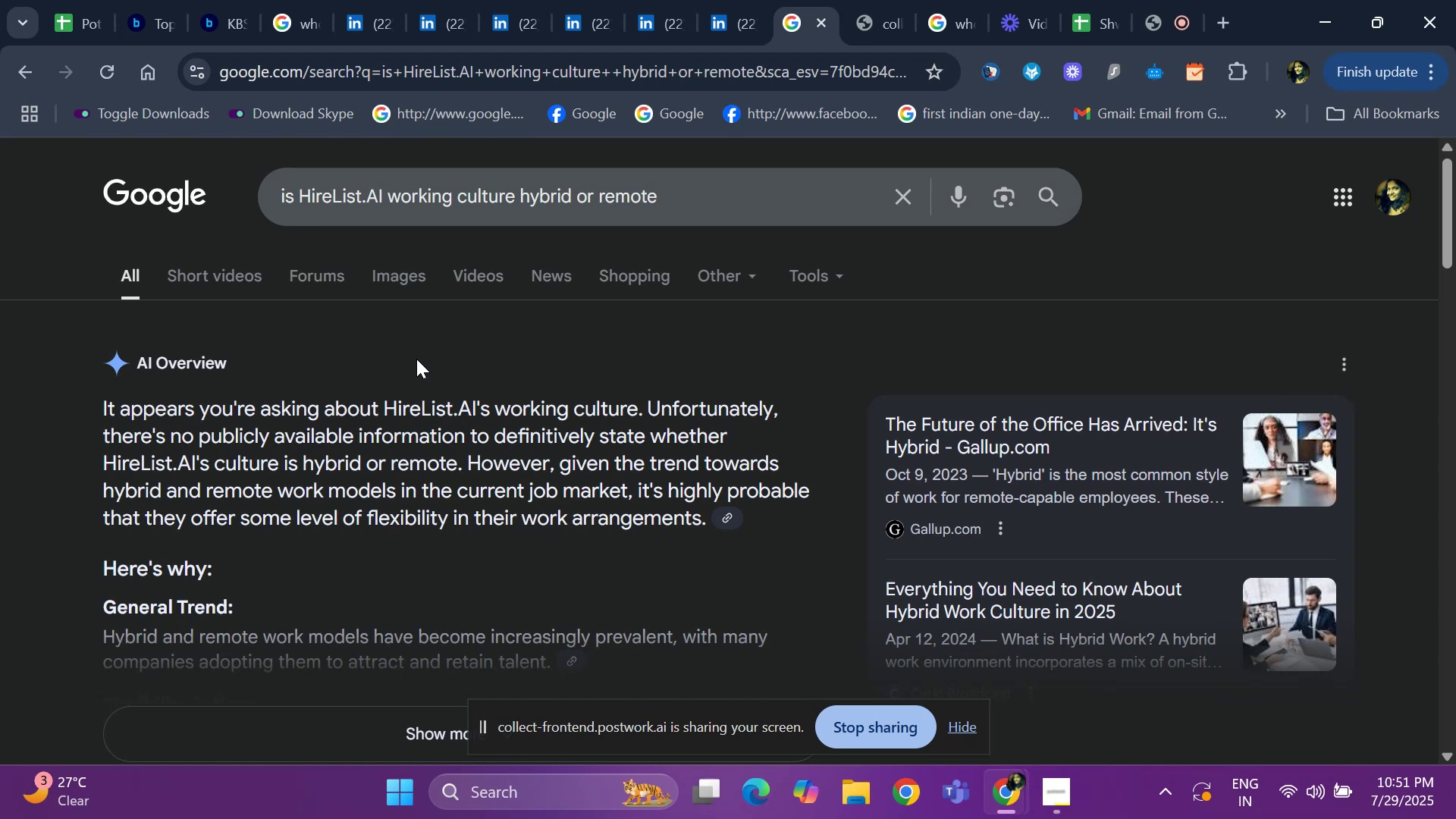 
wait(6.18)
 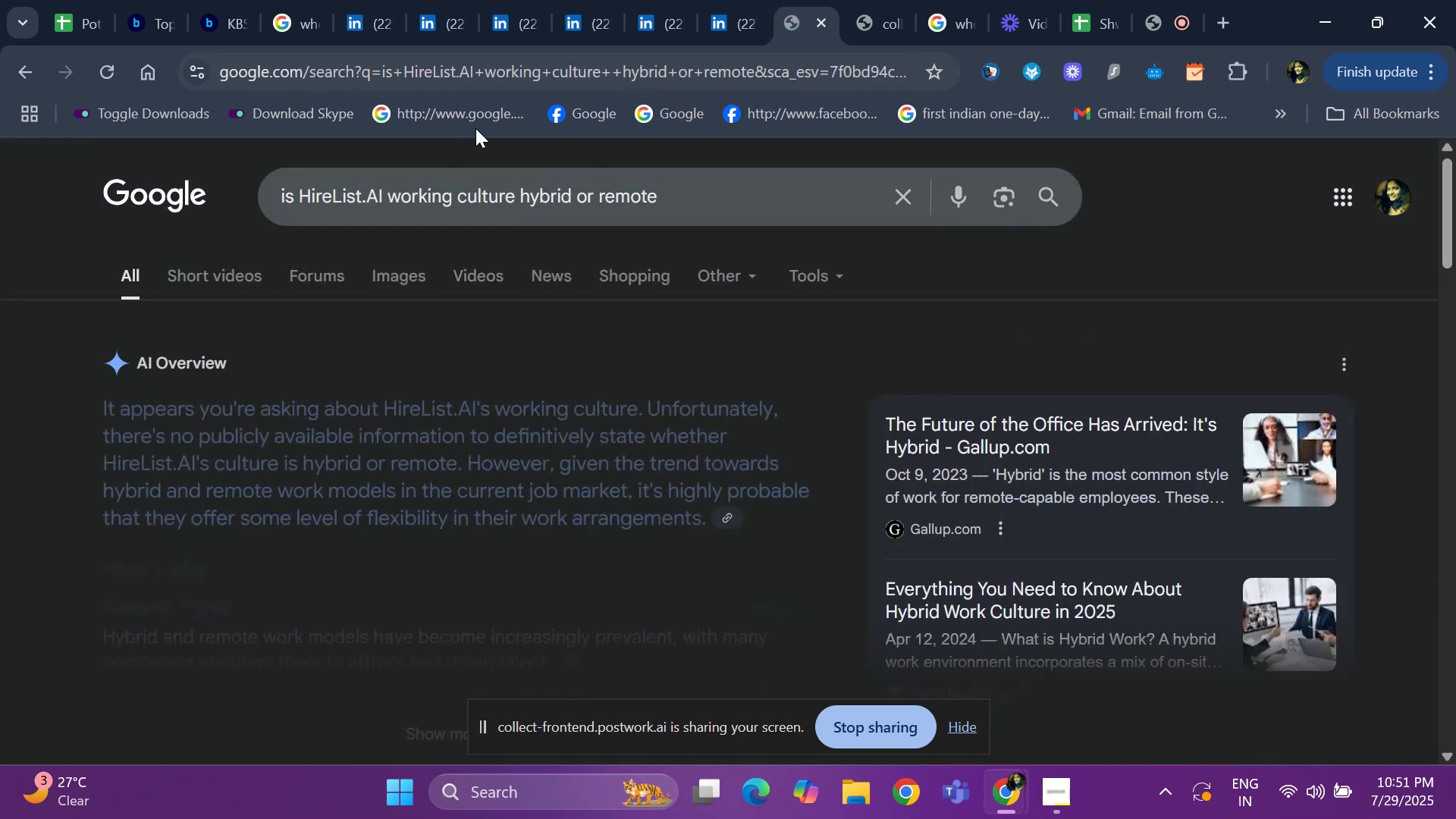 
left_click([75, 29])
 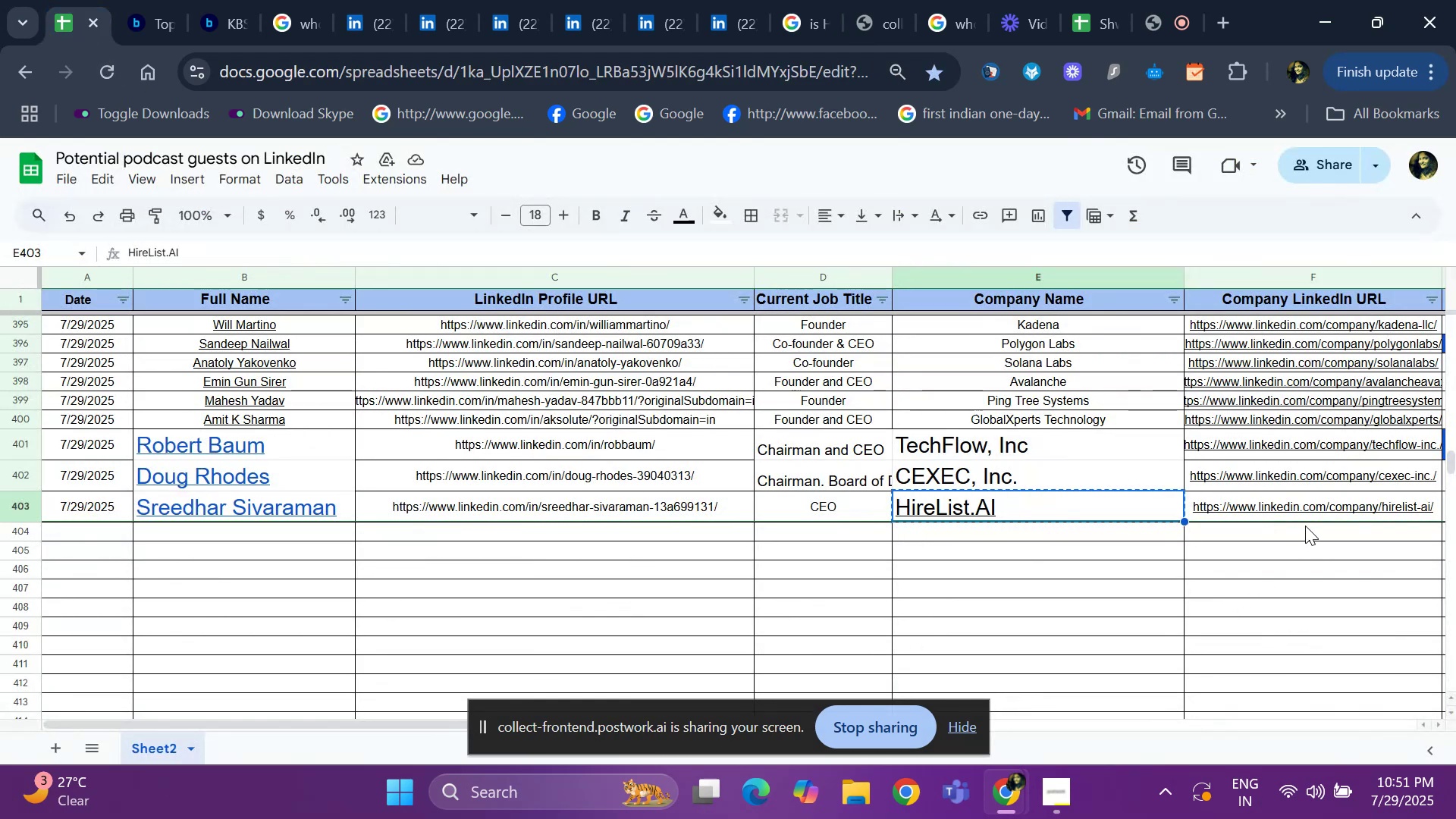 
key(ArrowRight)
 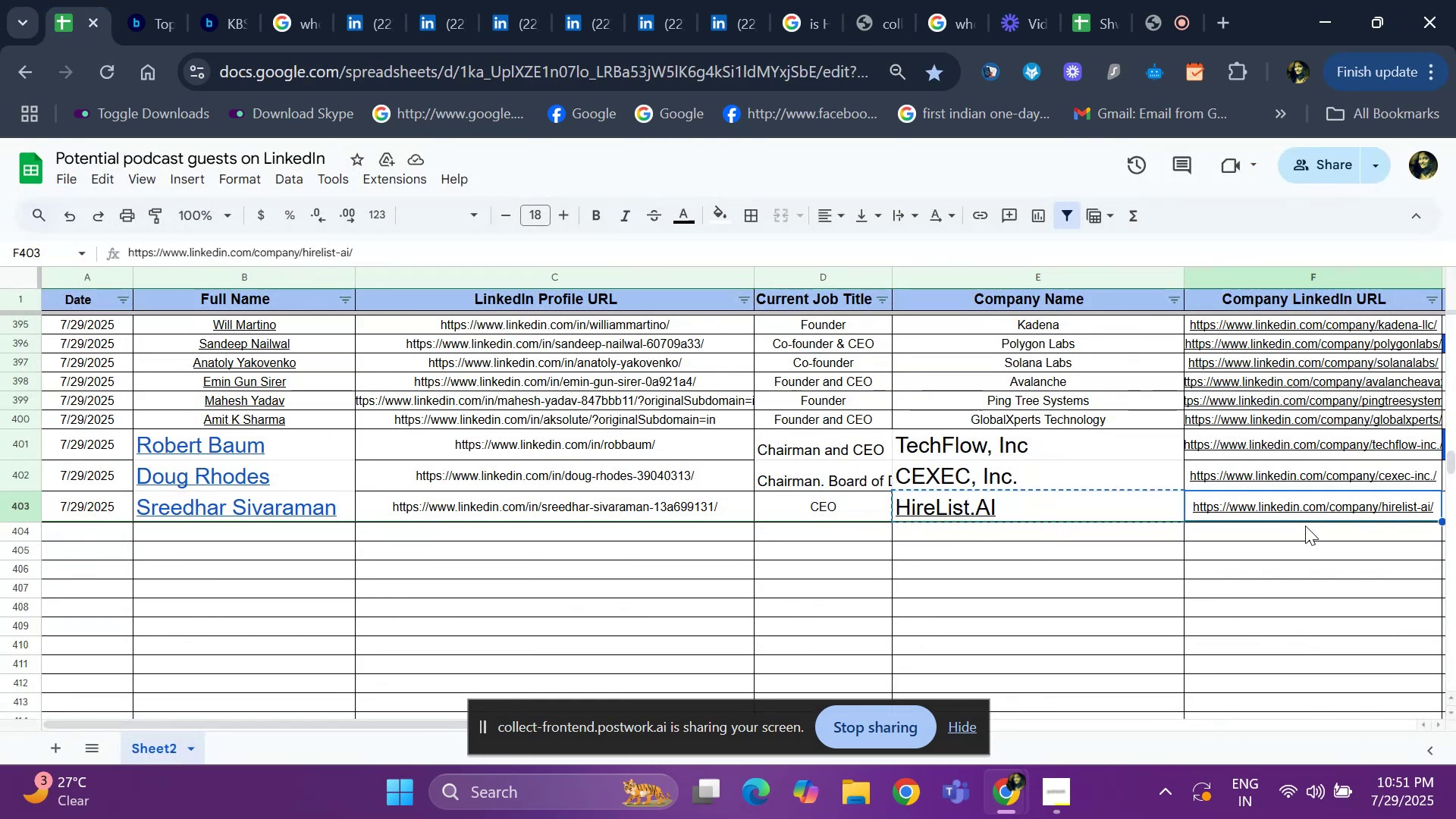 
key(ArrowRight)
 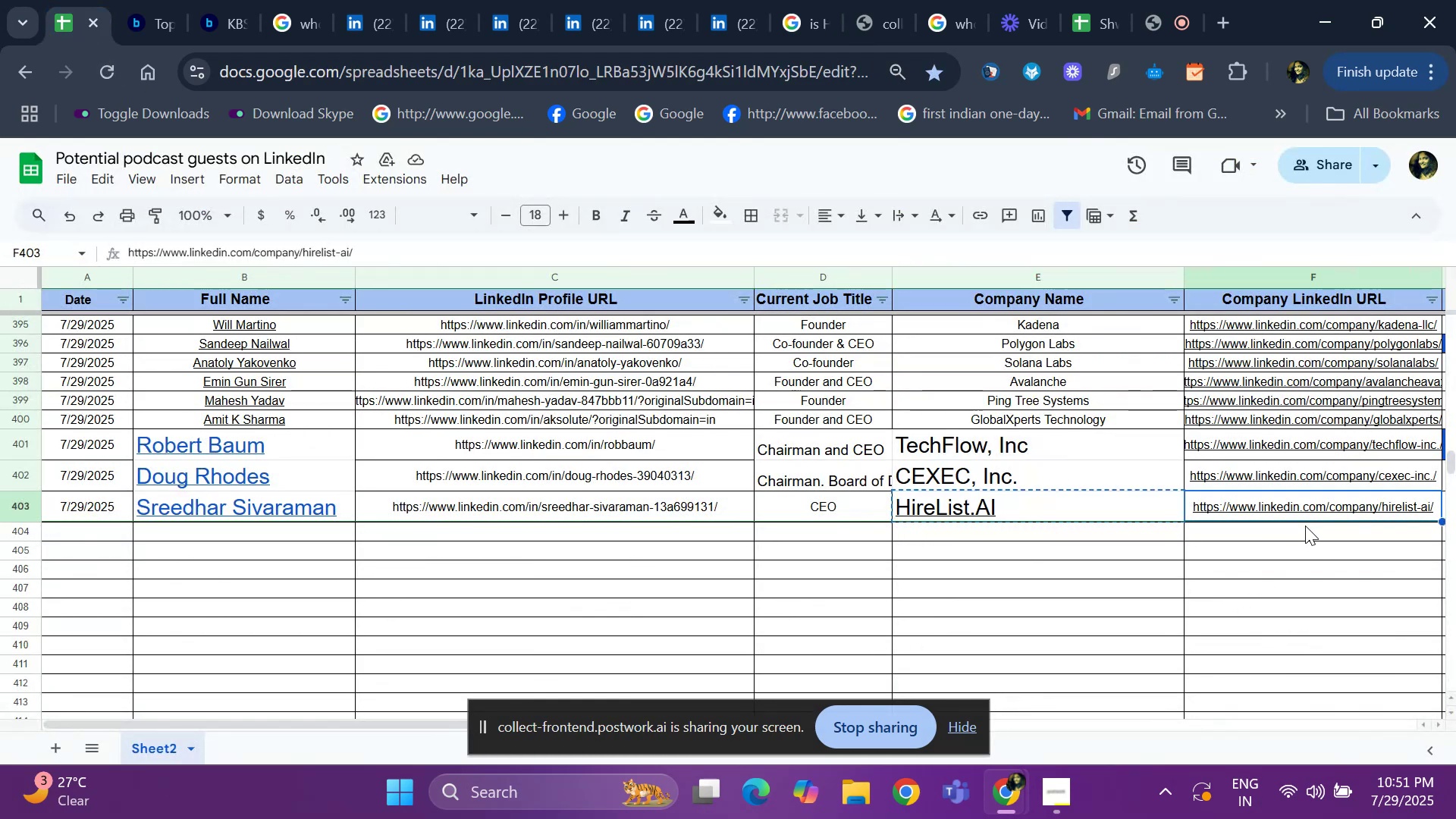 
key(ArrowRight)
 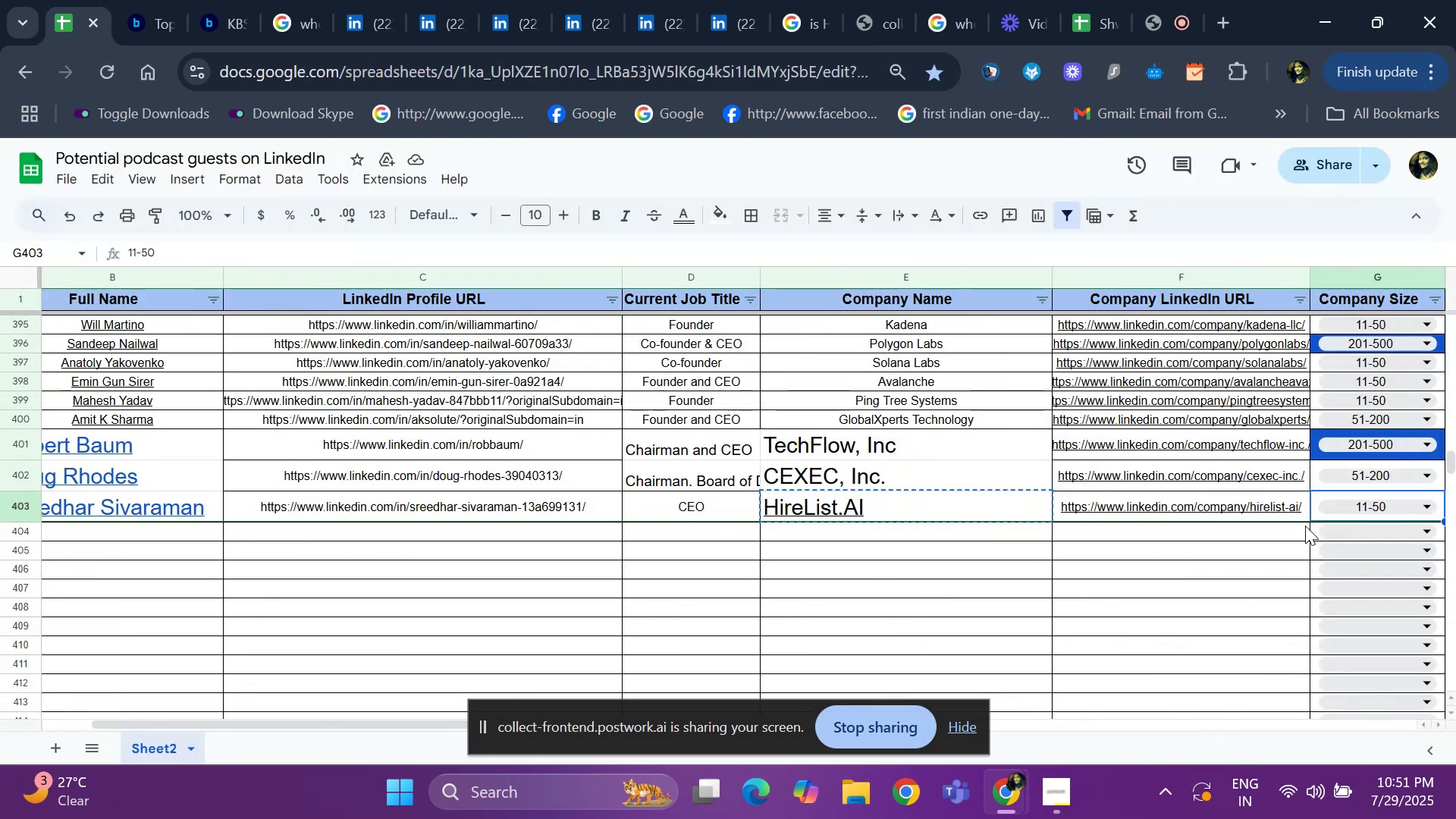 
key(ArrowRight)
 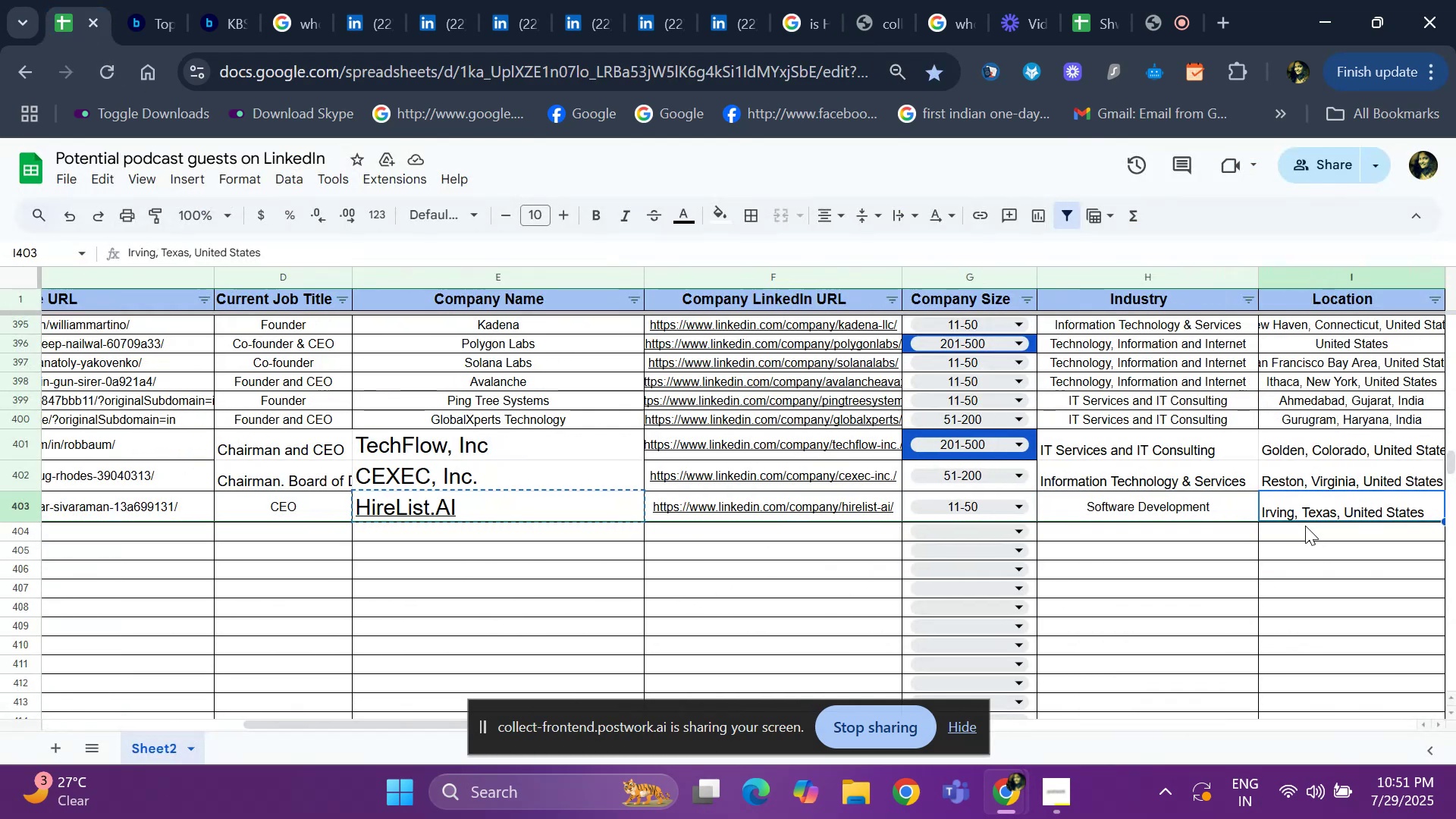 
key(ArrowRight)
 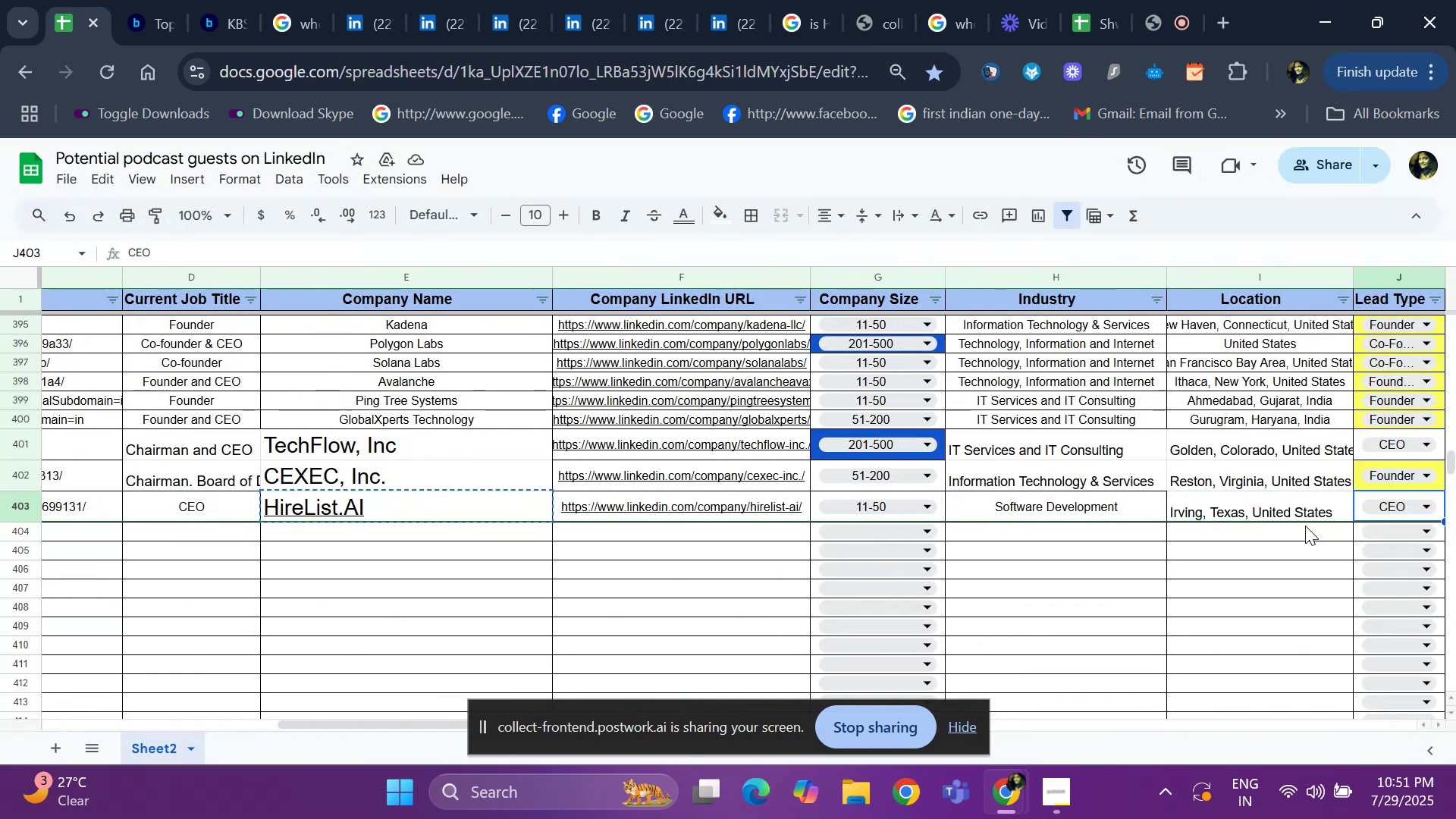 
key(ArrowRight)
 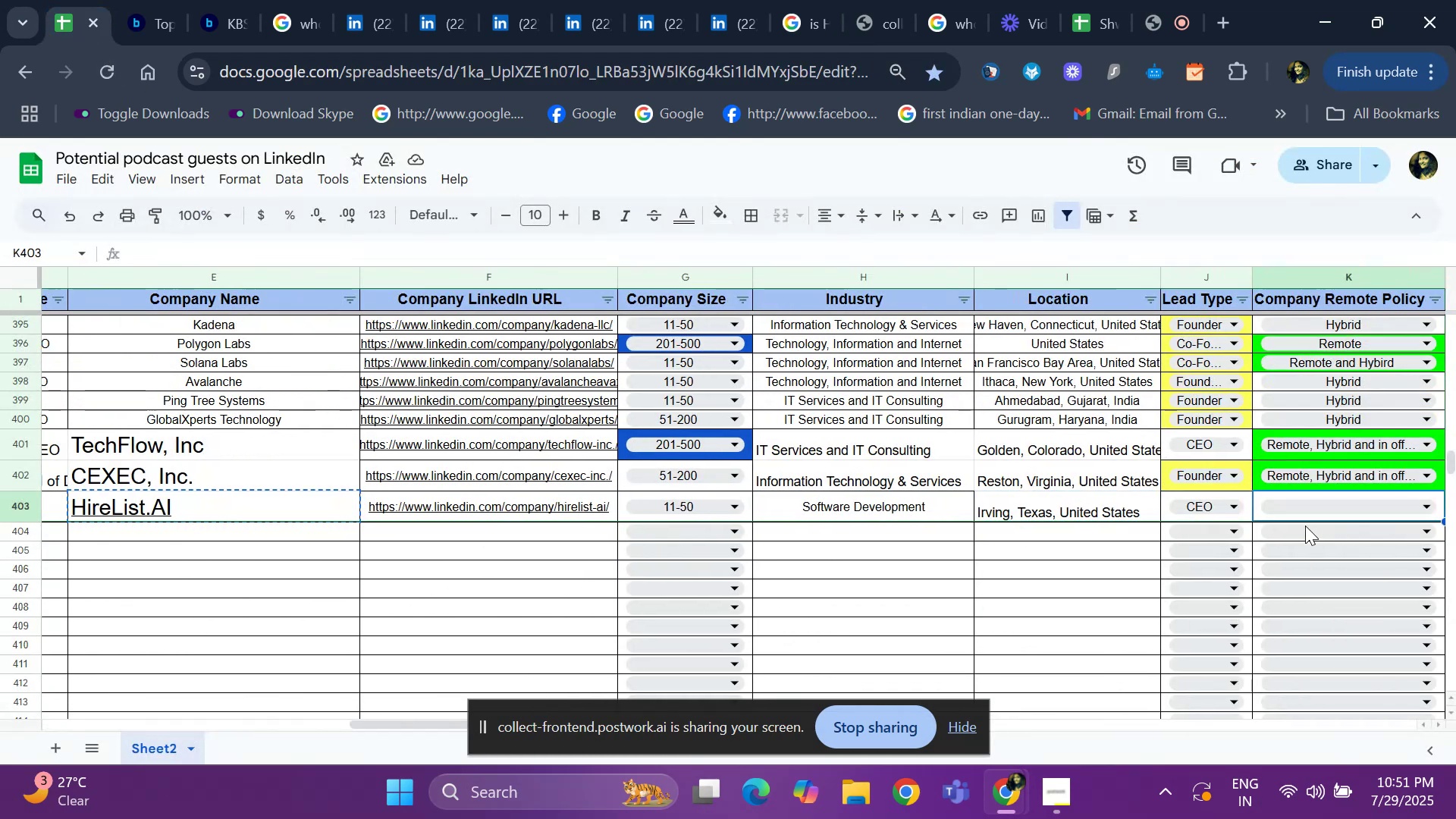 
key(ArrowRight)
 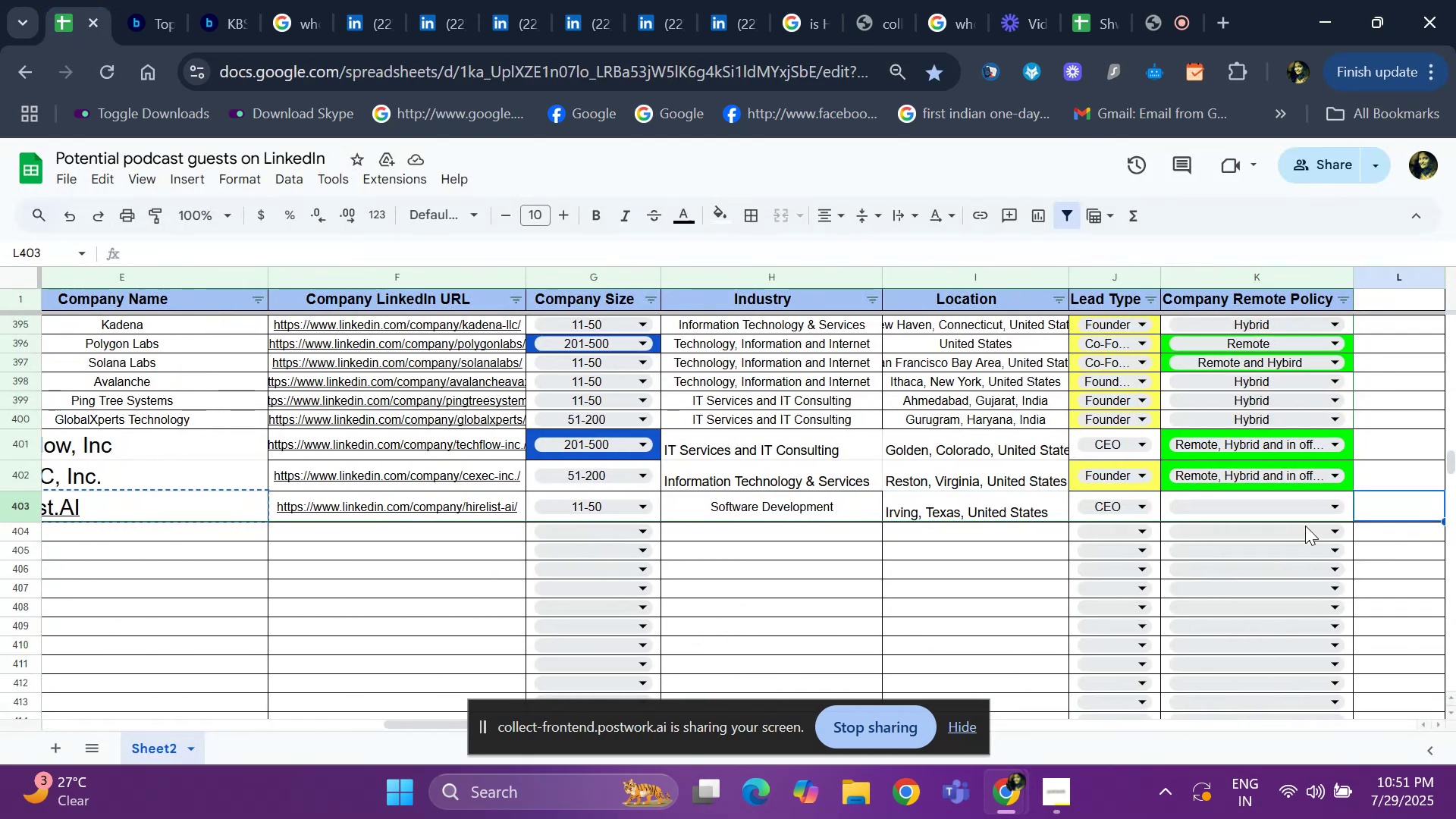 
key(ArrowLeft)
 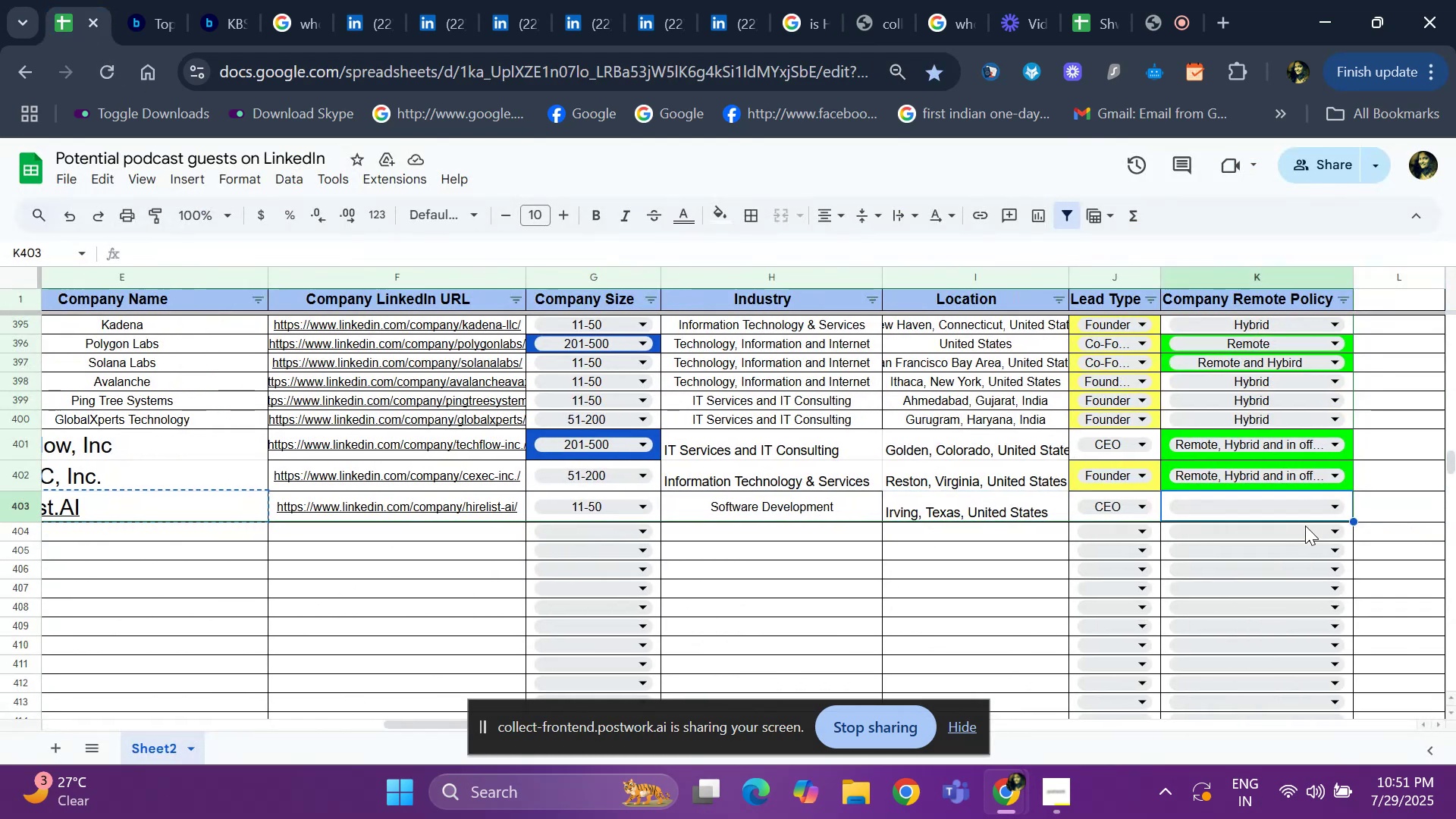 
key(Enter)
 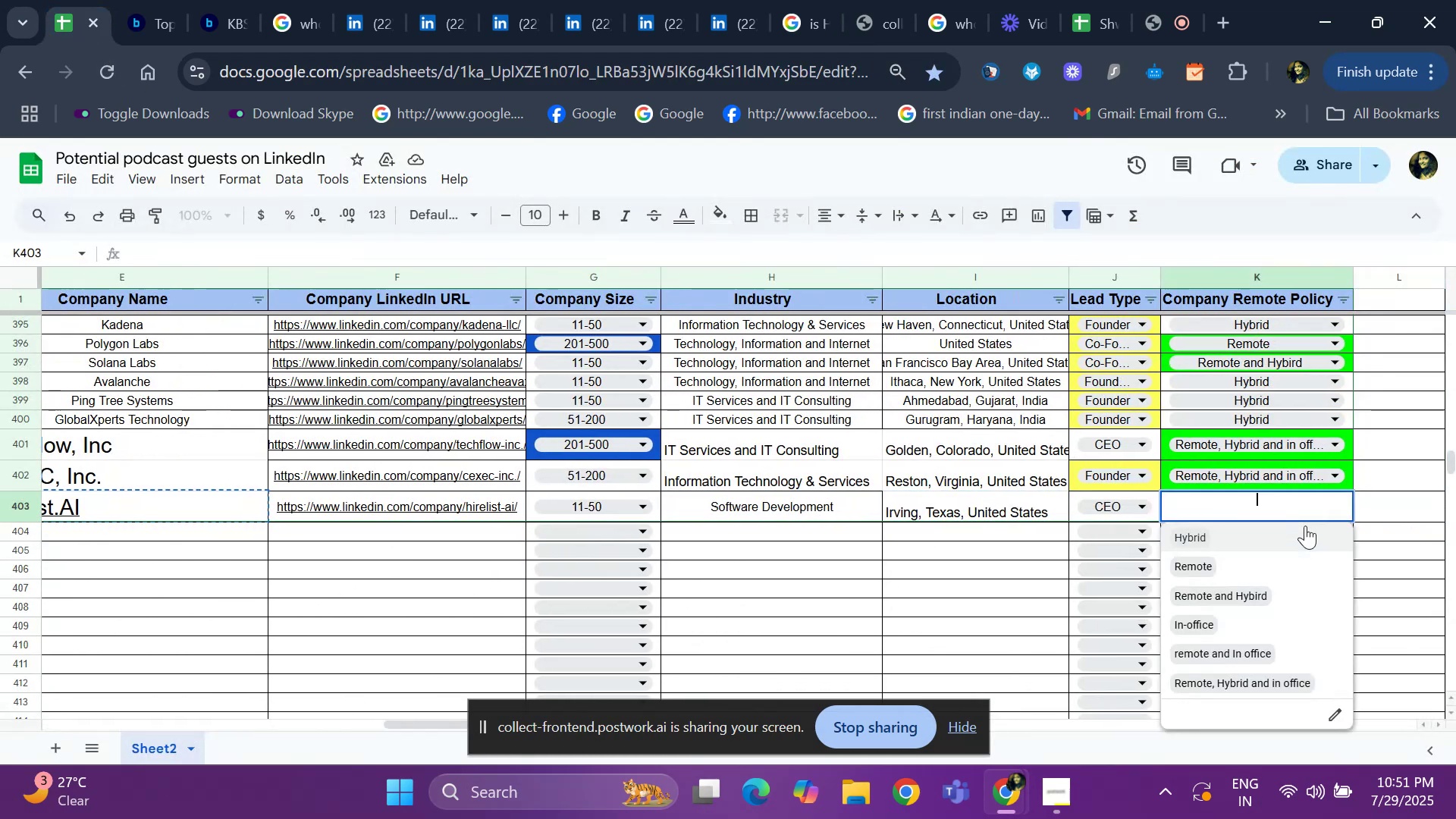 
key(ArrowDown)
 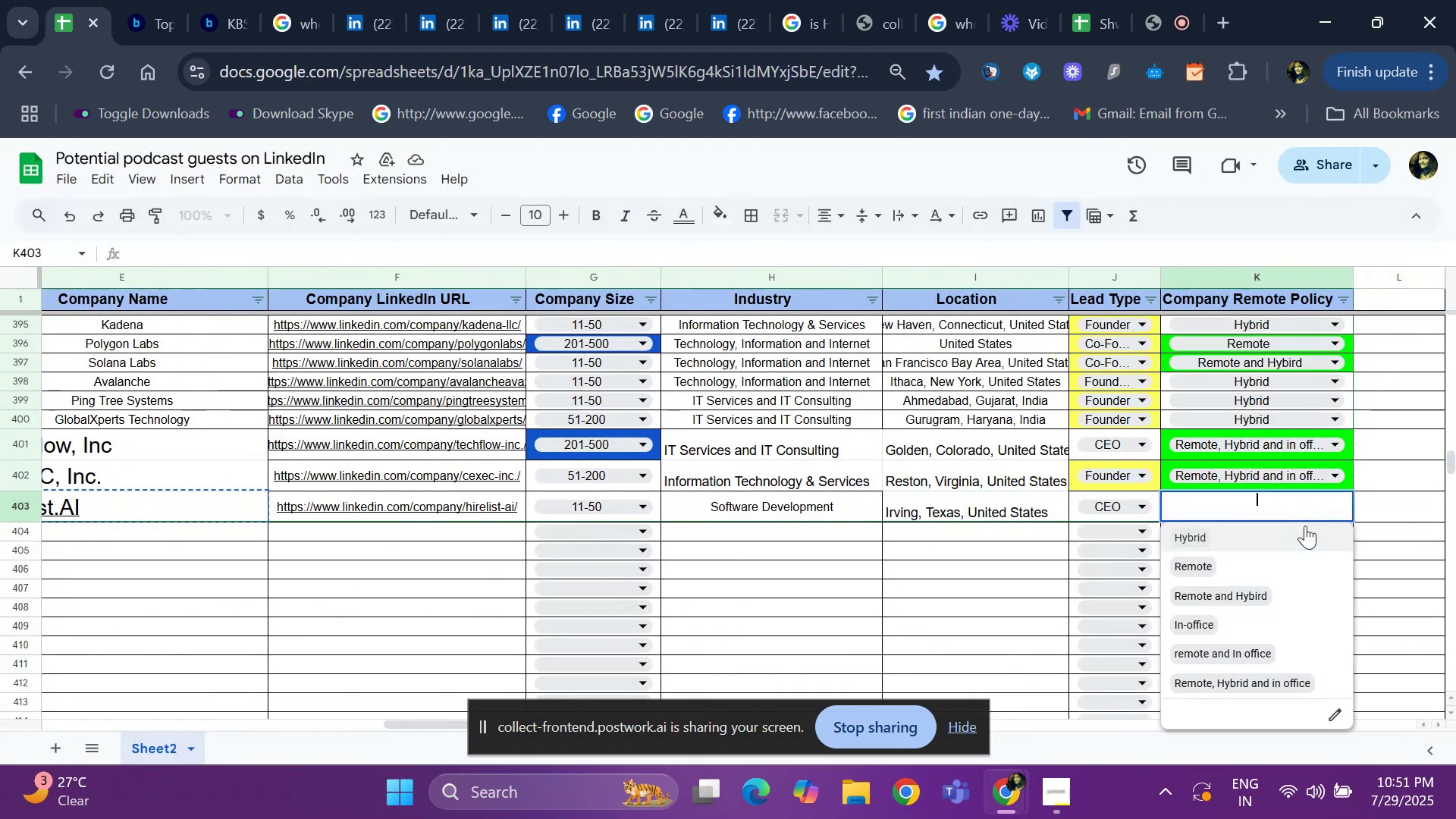 
key(ArrowDown)
 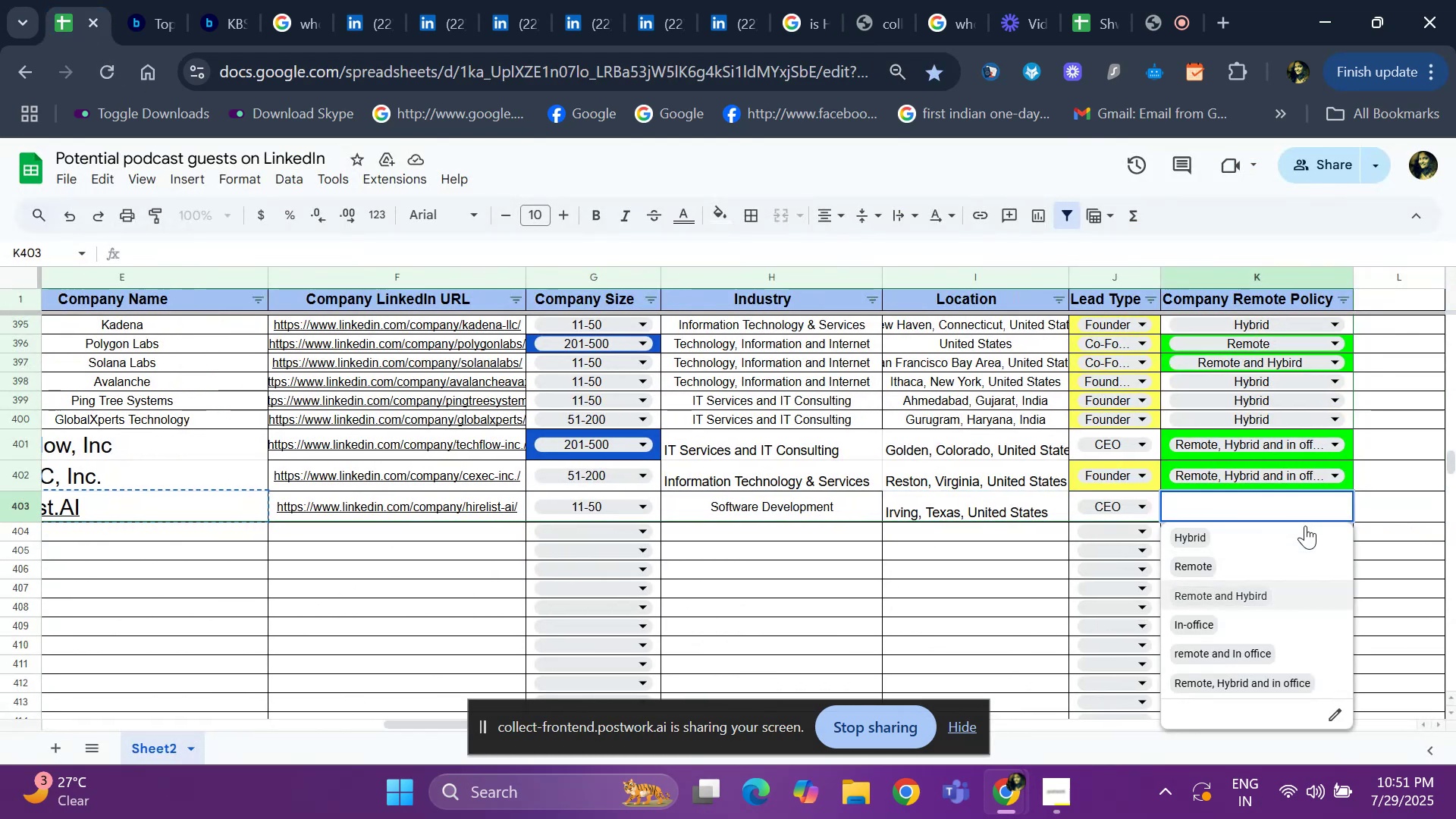 
key(ArrowDown)
 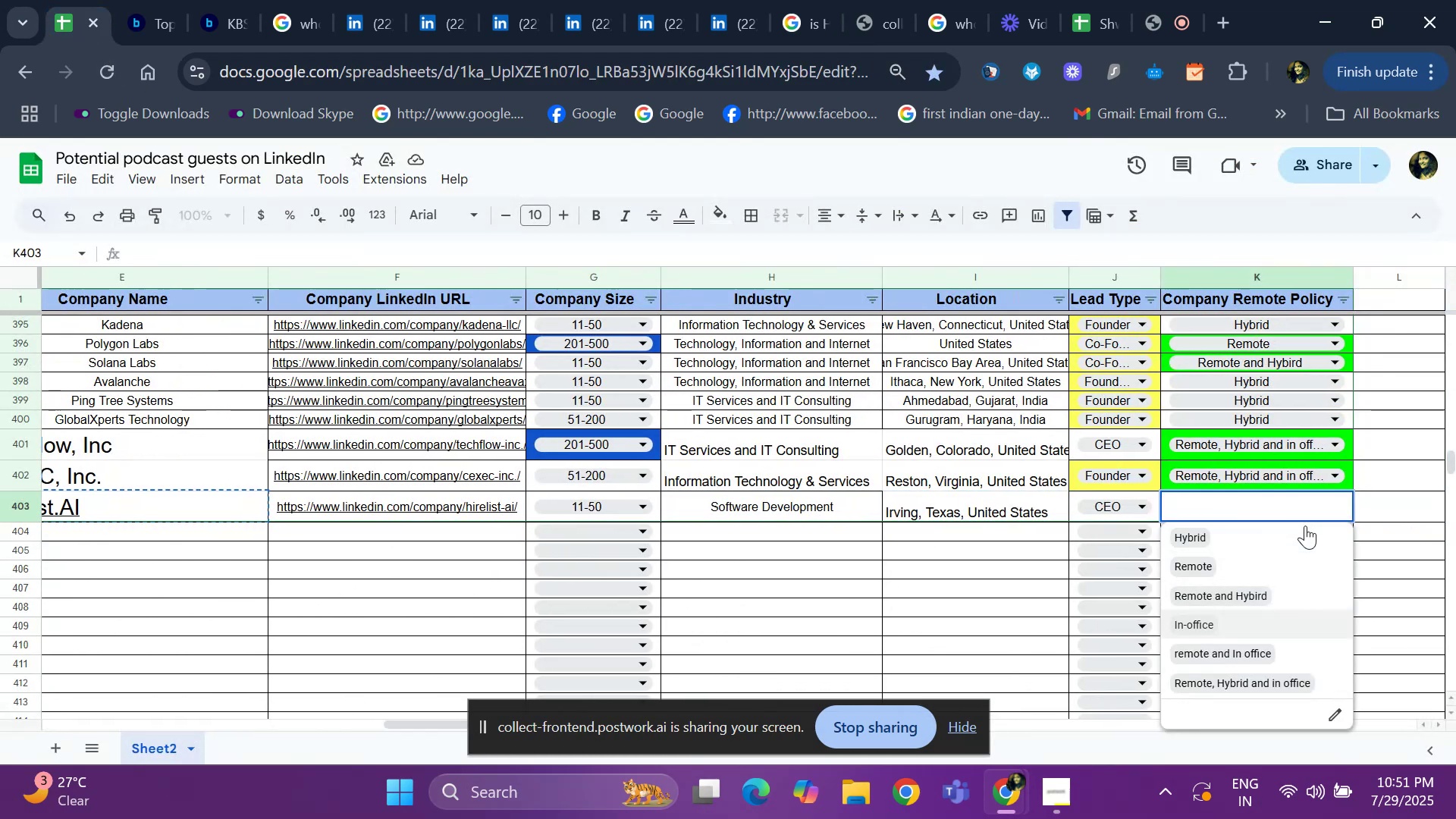 
key(ArrowDown)
 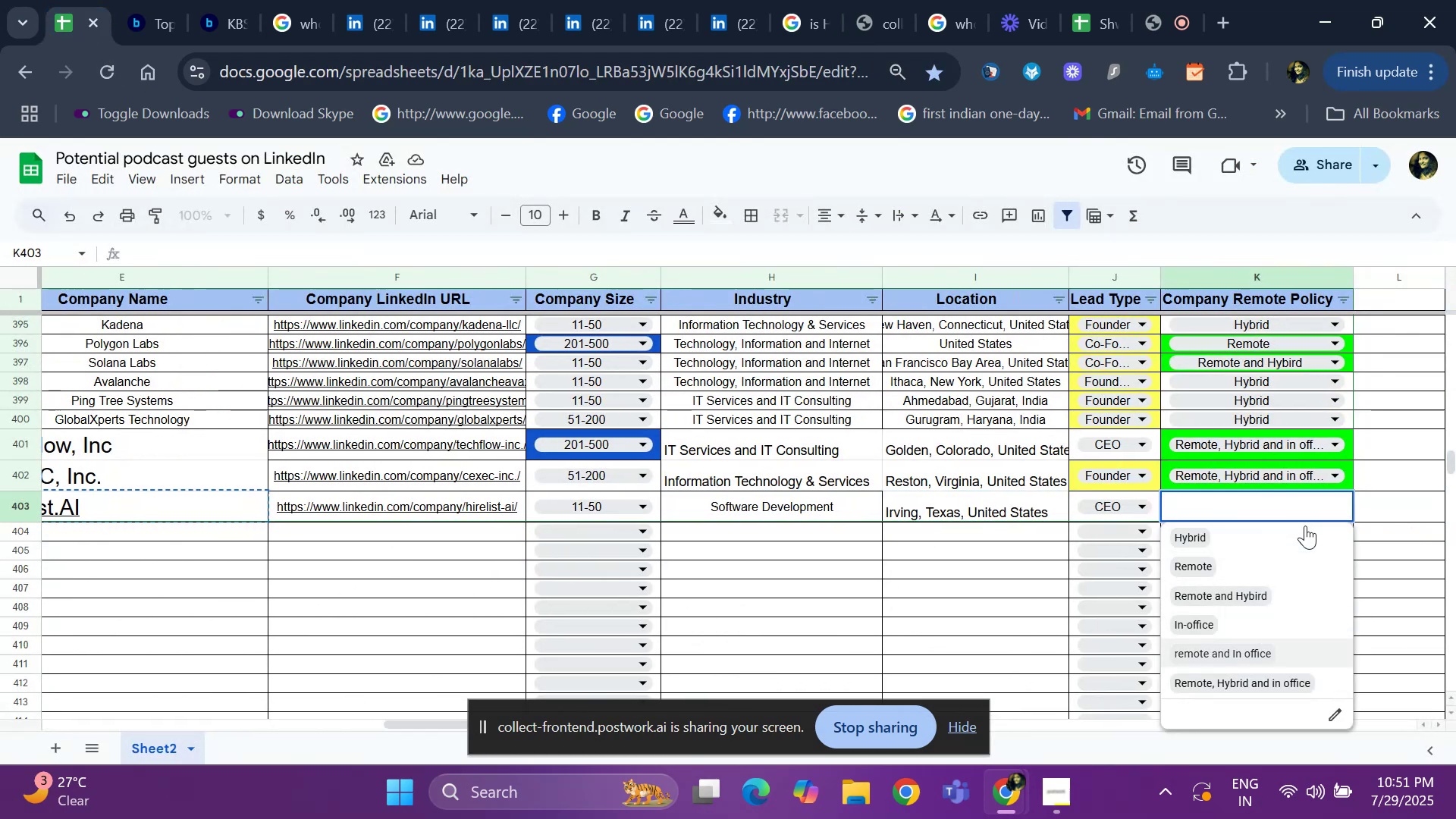 
key(ArrowDown)
 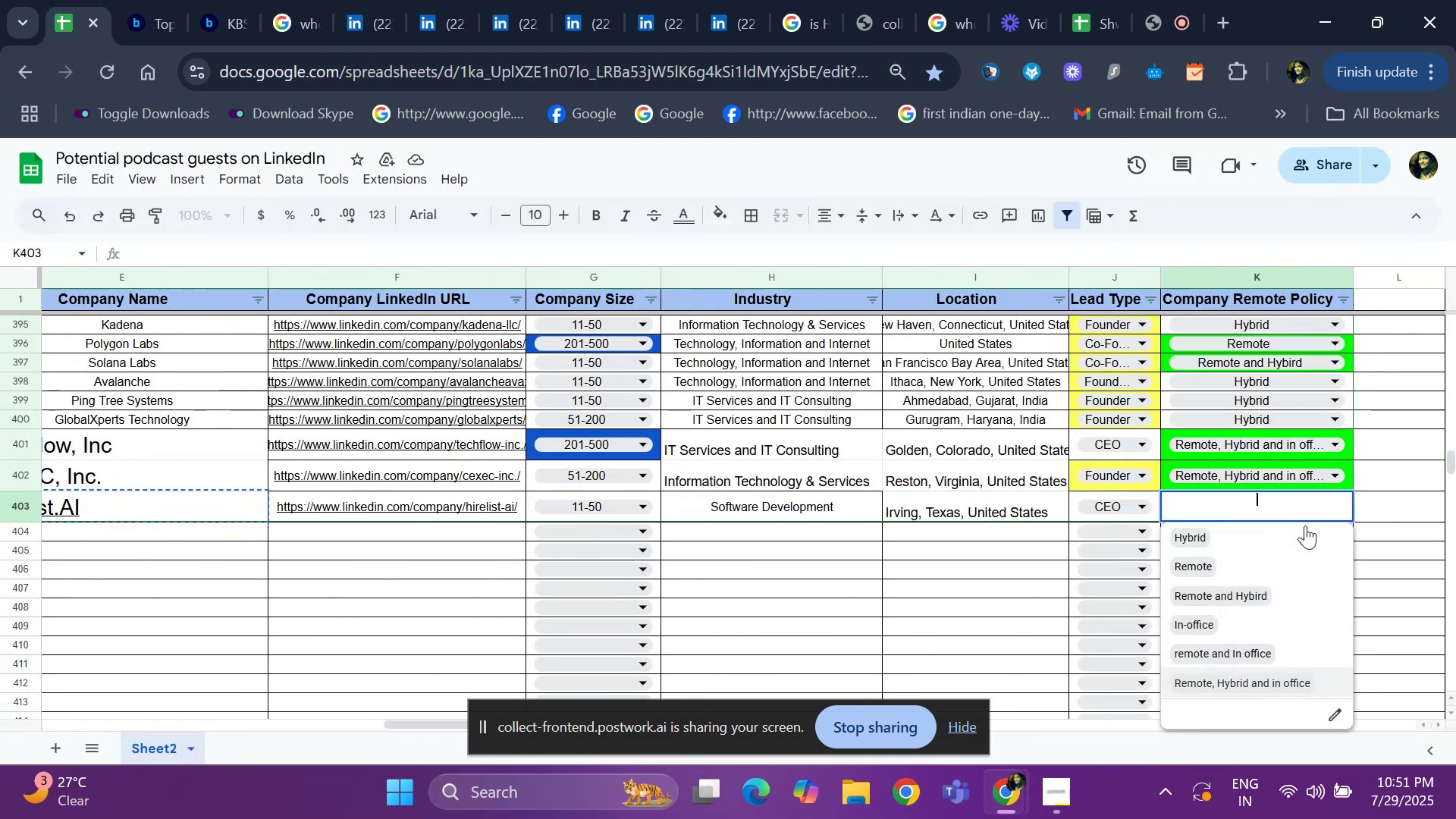 
key(Enter)
 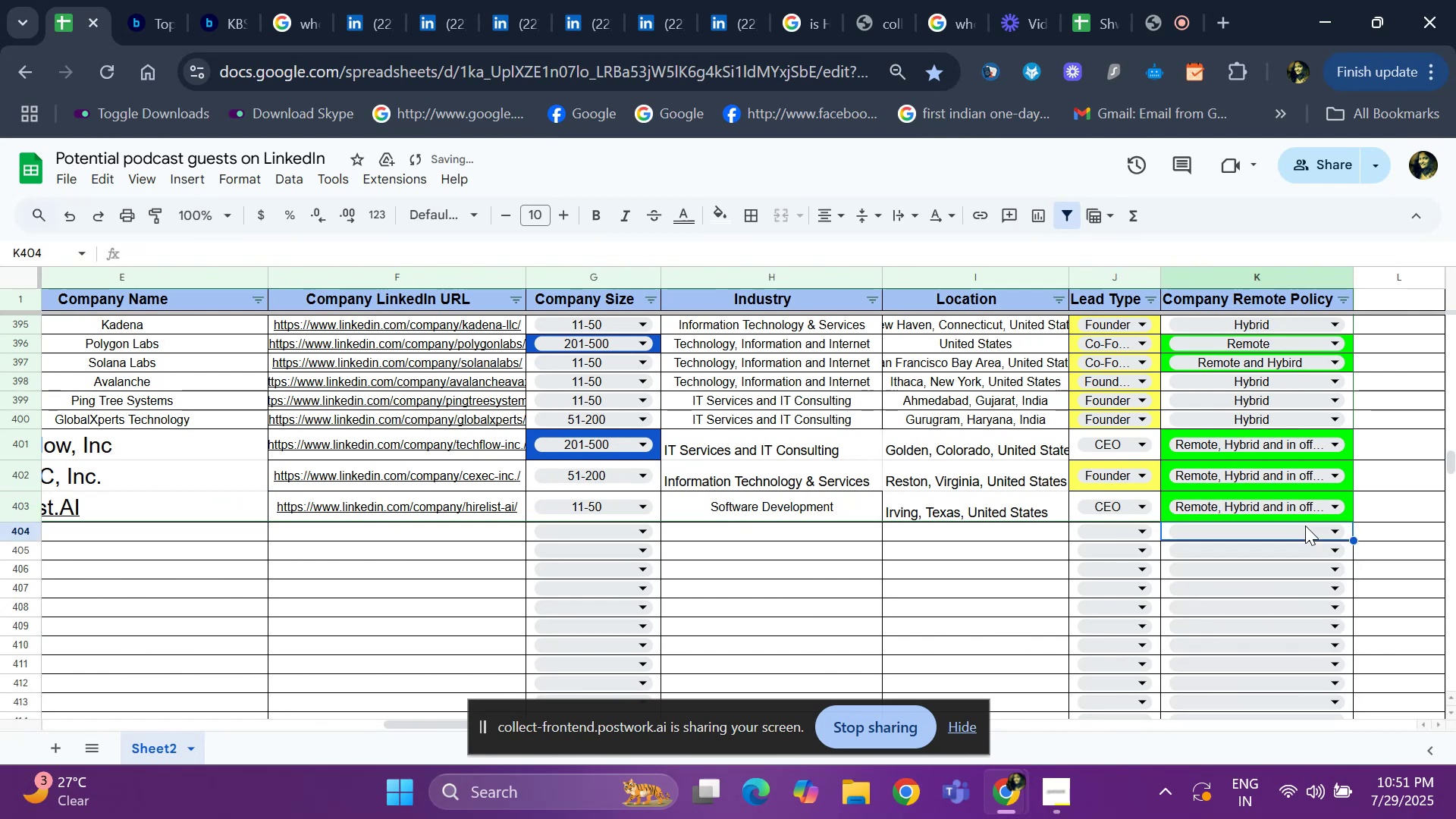 
hold_key(key=ArrowLeft, duration=1.21)
 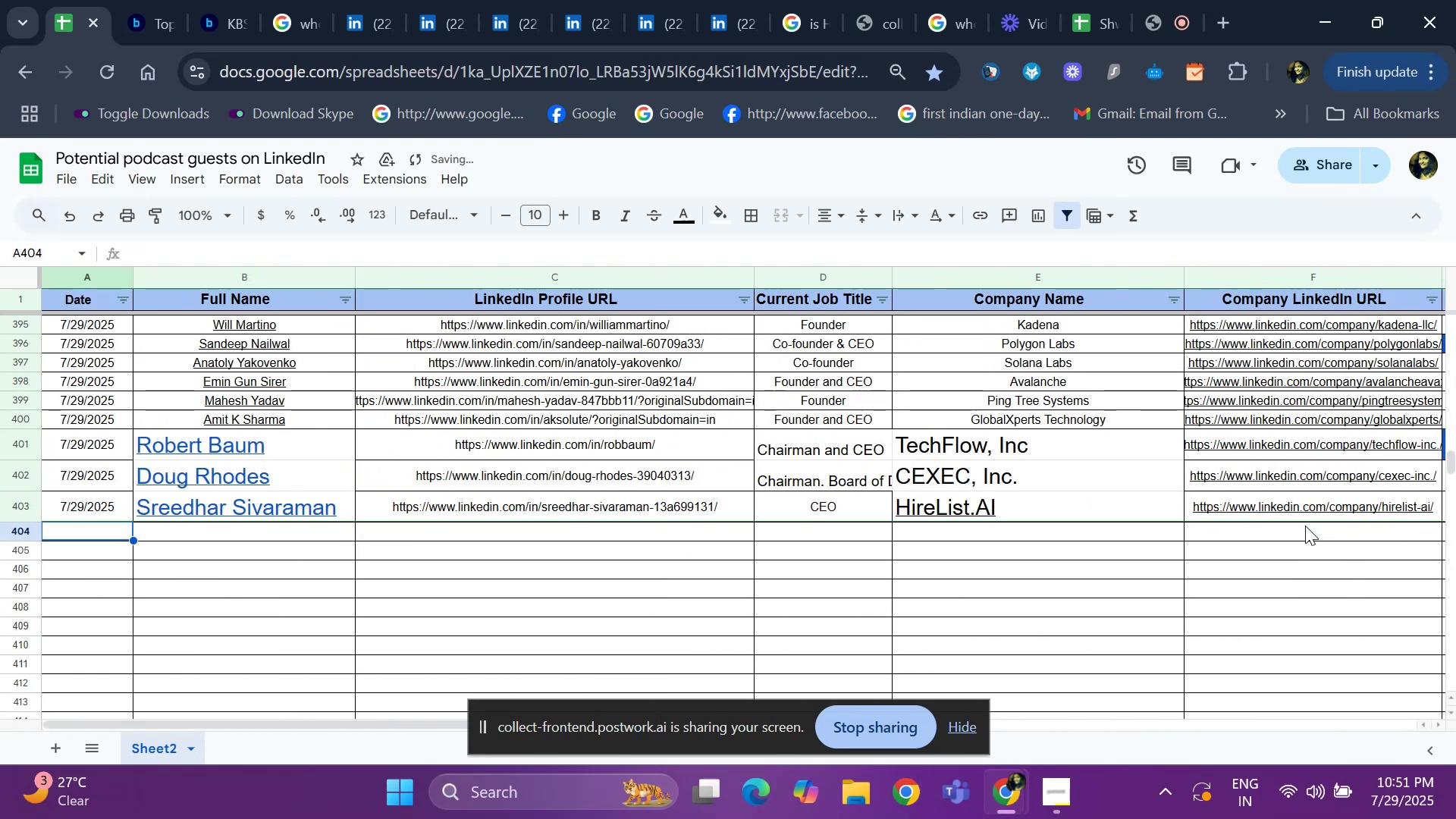 
key(Control+ControlLeft)
 